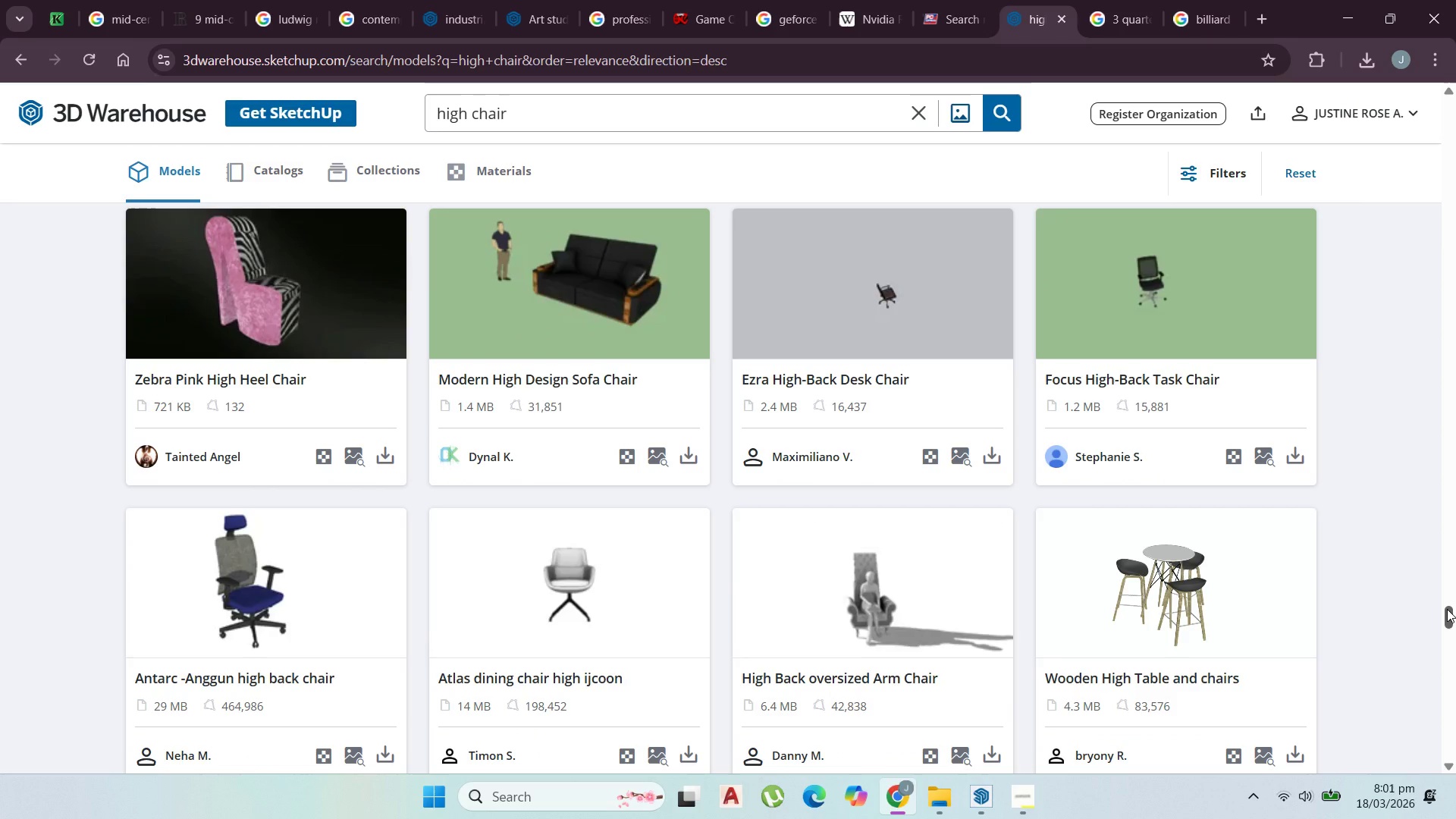 
left_click_drag(start_coordinate=[1447, 609], to_coordinate=[1404, 677])
 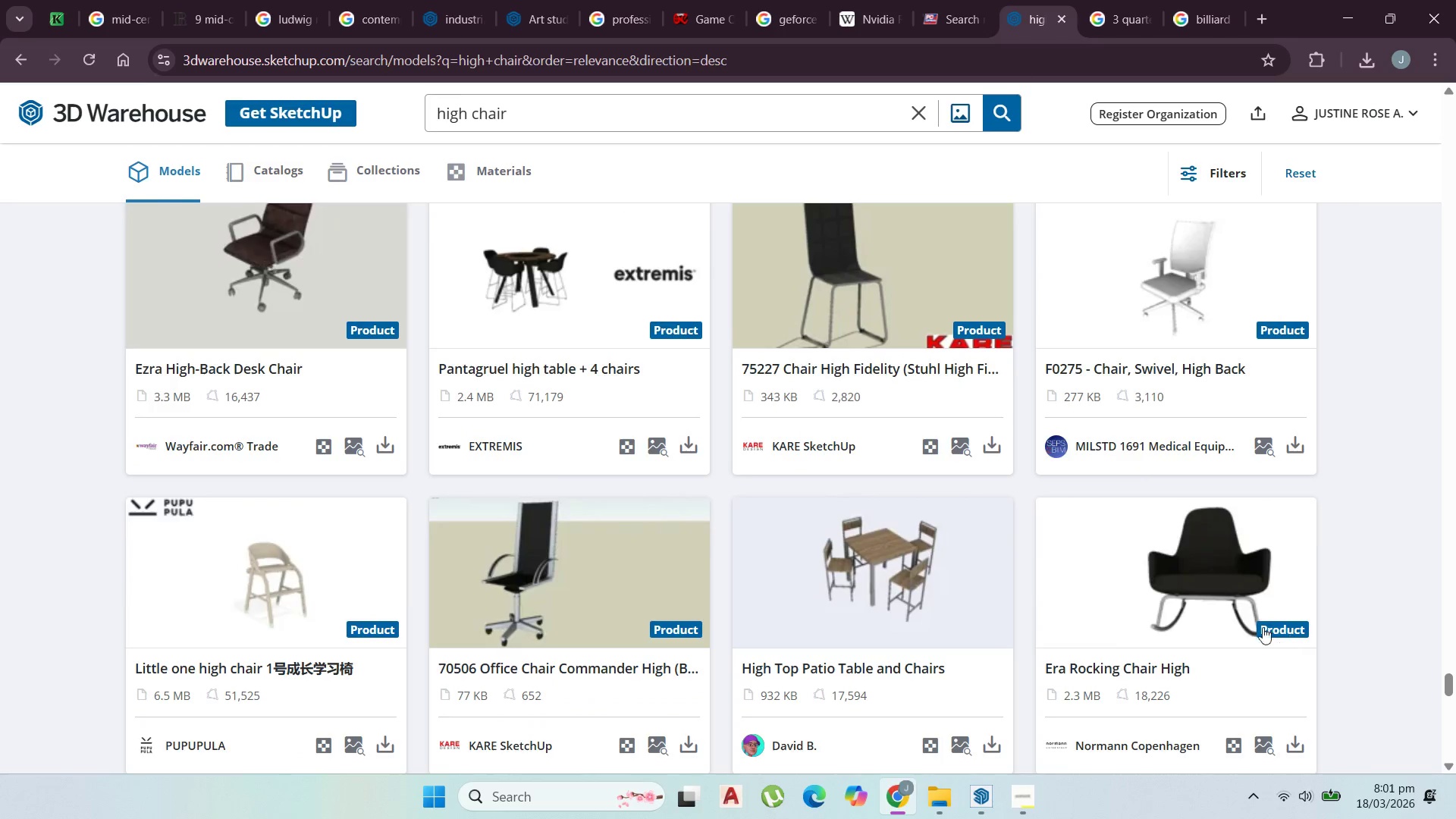 
scroll: coordinate [1262, 627], scroll_direction: down, amount: 7.0
 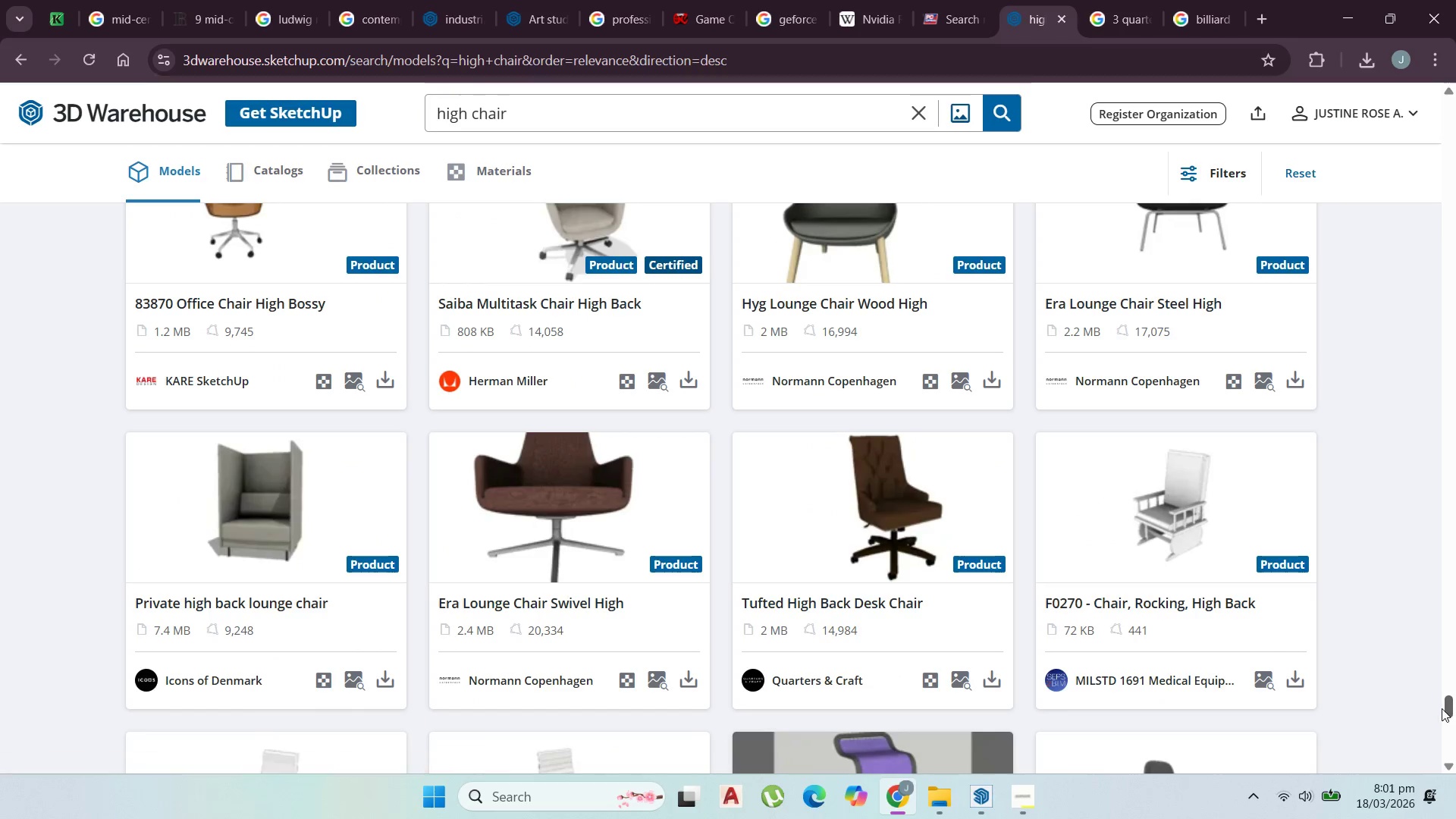 
left_click_drag(start_coordinate=[1442, 704], to_coordinate=[1454, 84])
 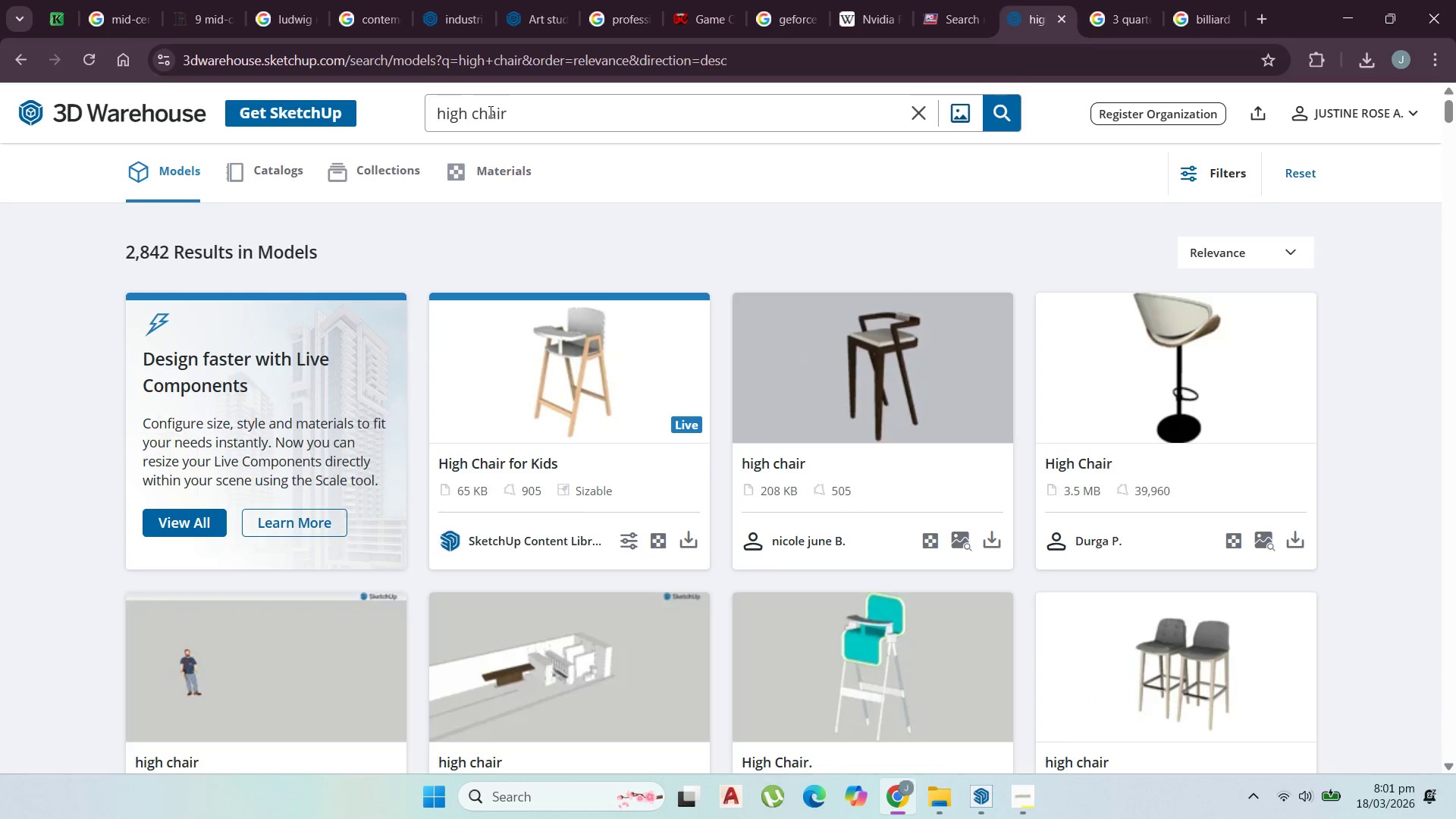 
left_click_drag(start_coordinate=[522, 122], to_coordinate=[103, 98])
 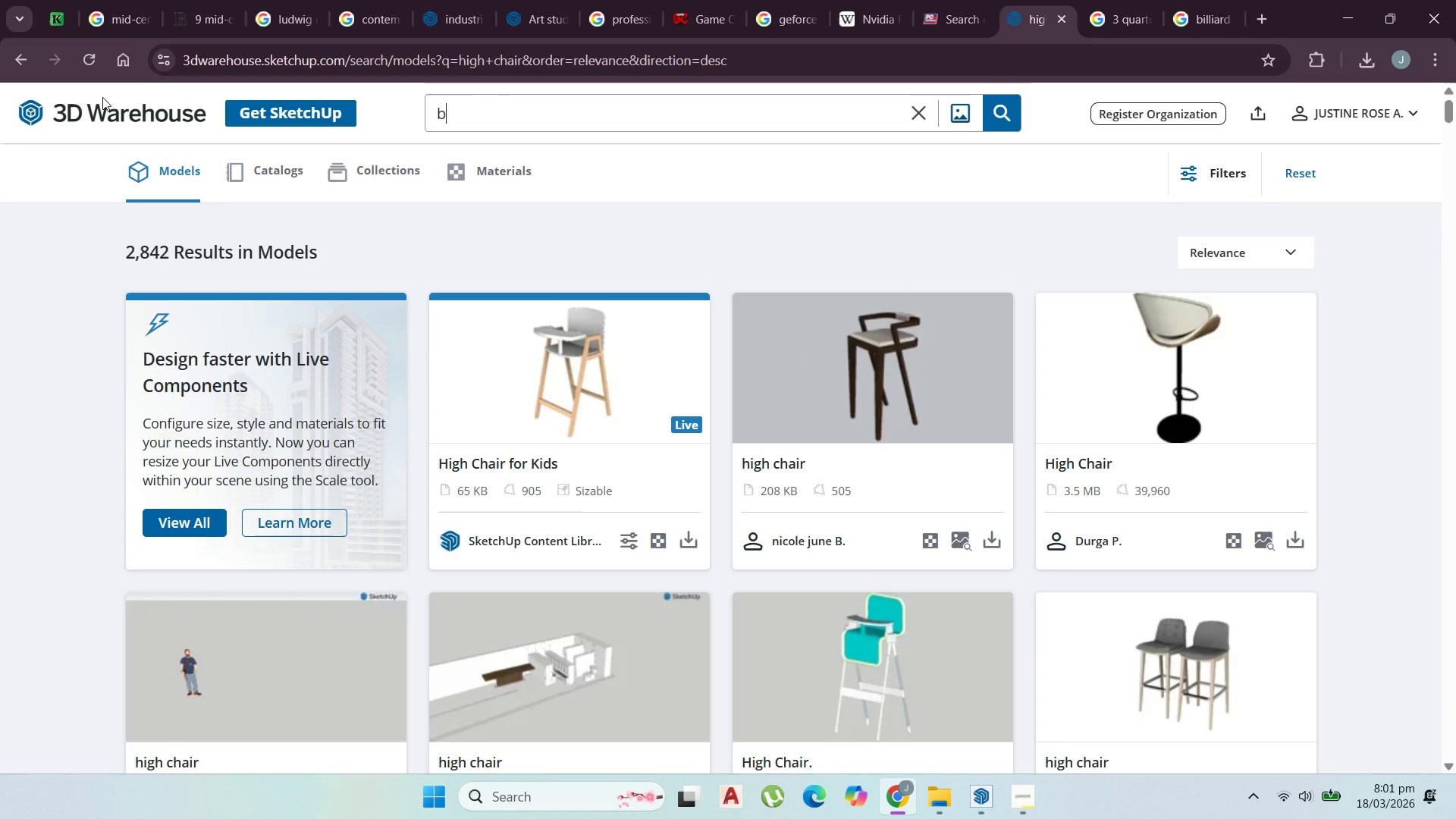 
type(bar chair)
 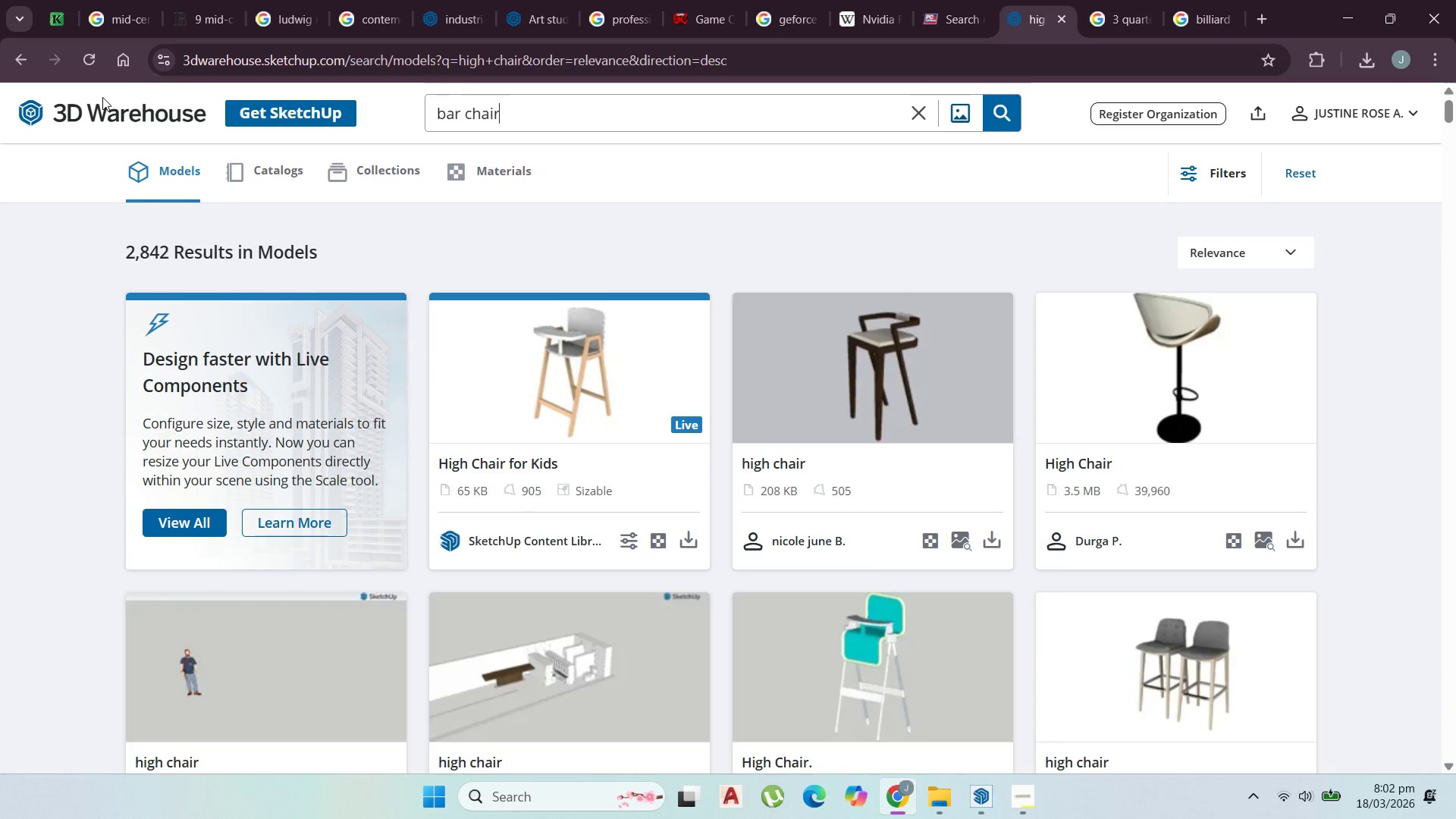 
key(Enter)
 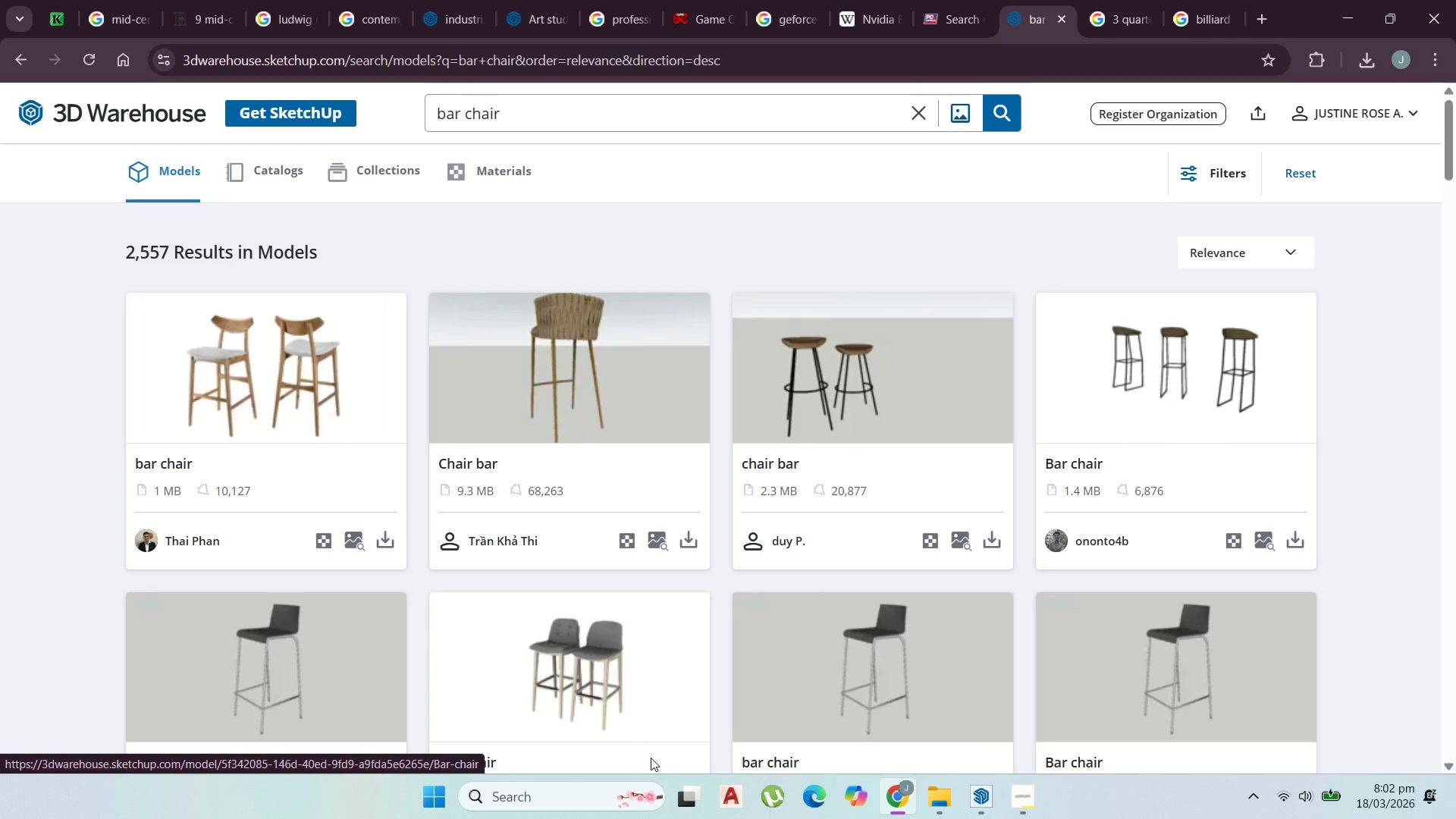 
scroll: coordinate [606, 577], scroll_direction: down, amount: 4.0
 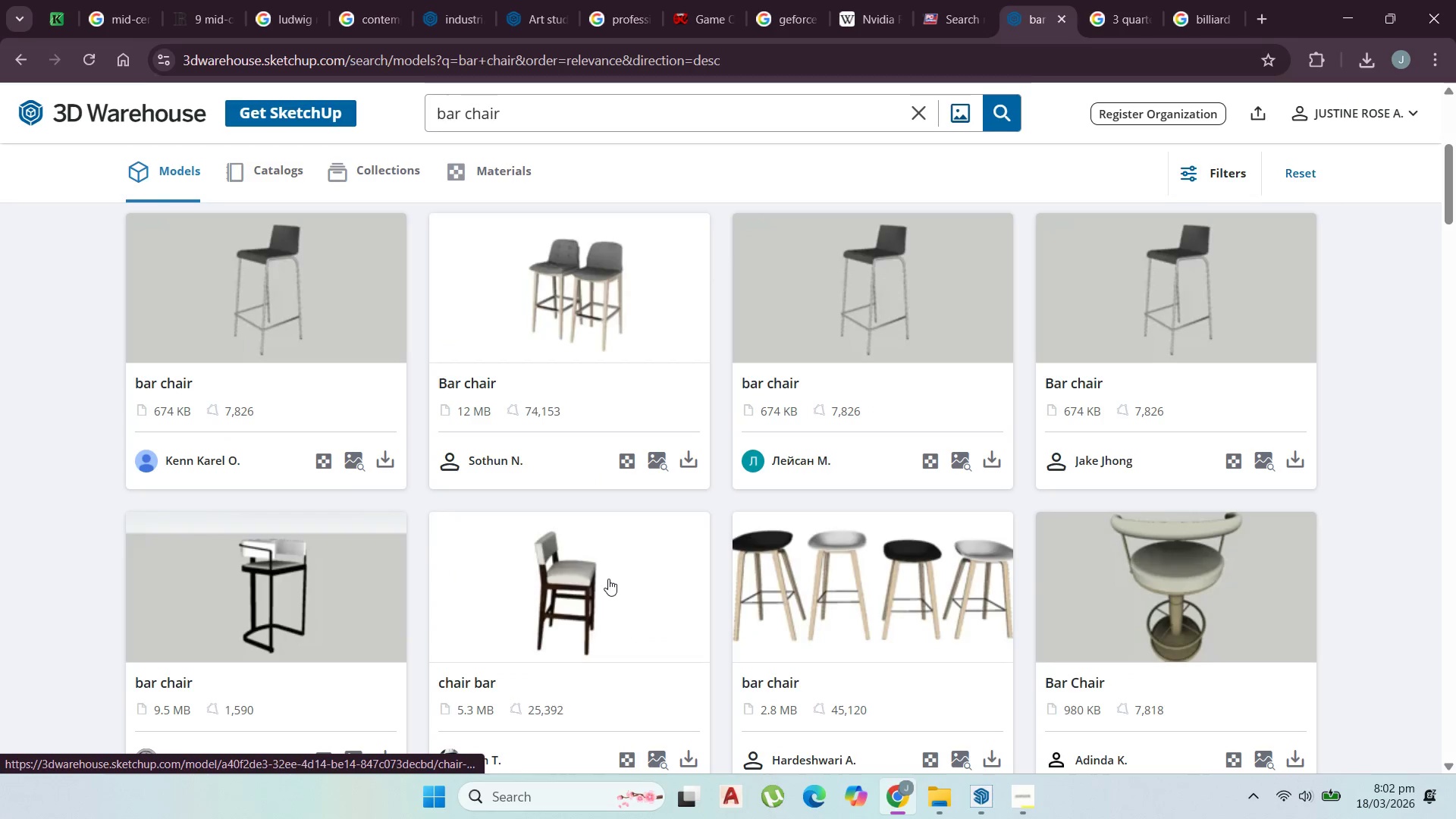 
scroll: coordinate [610, 579], scroll_direction: up, amount: 1.0
 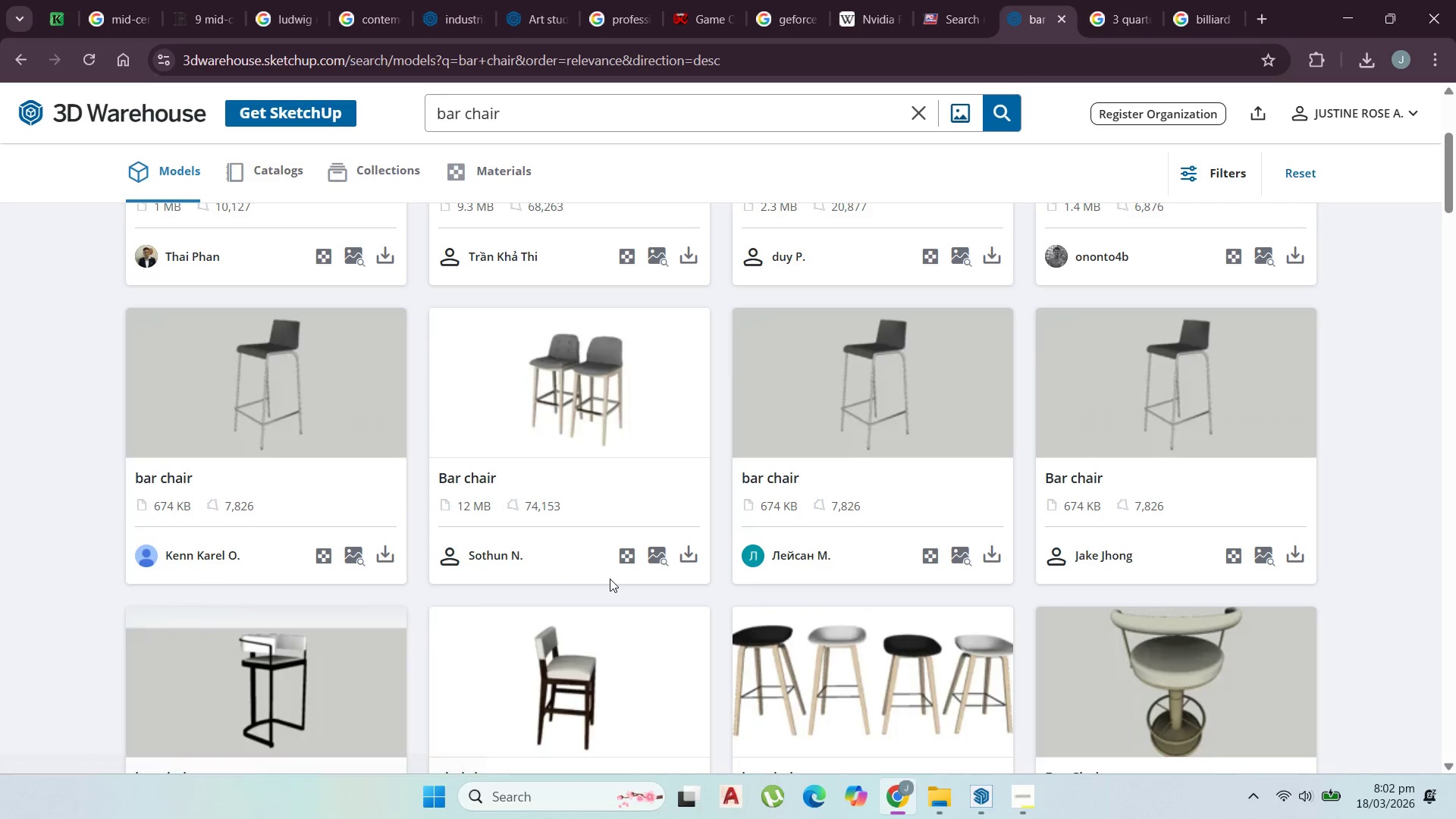 
scroll: coordinate [611, 584], scroll_direction: down, amount: 7.0
 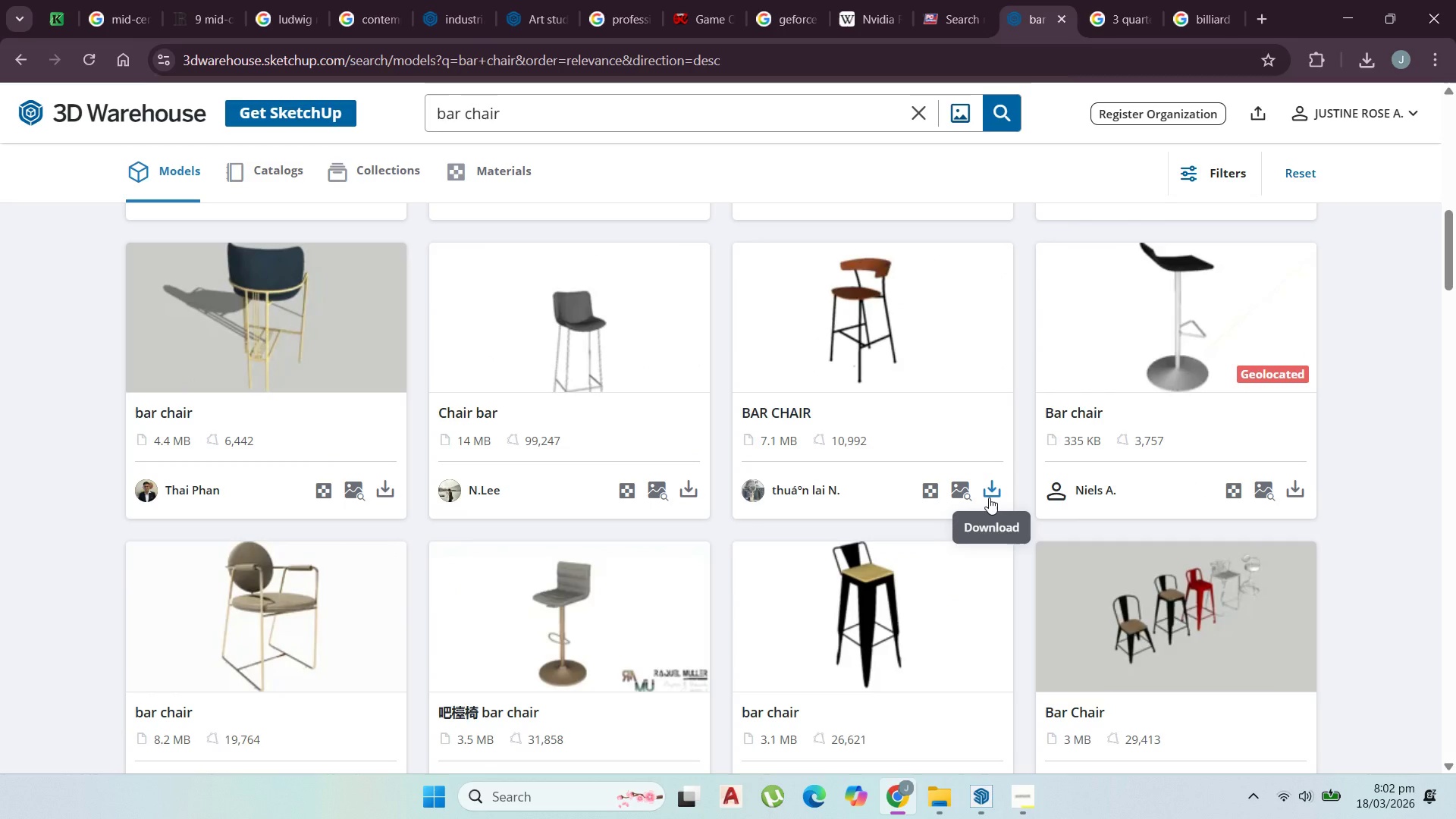 
left_click([989, 497])
 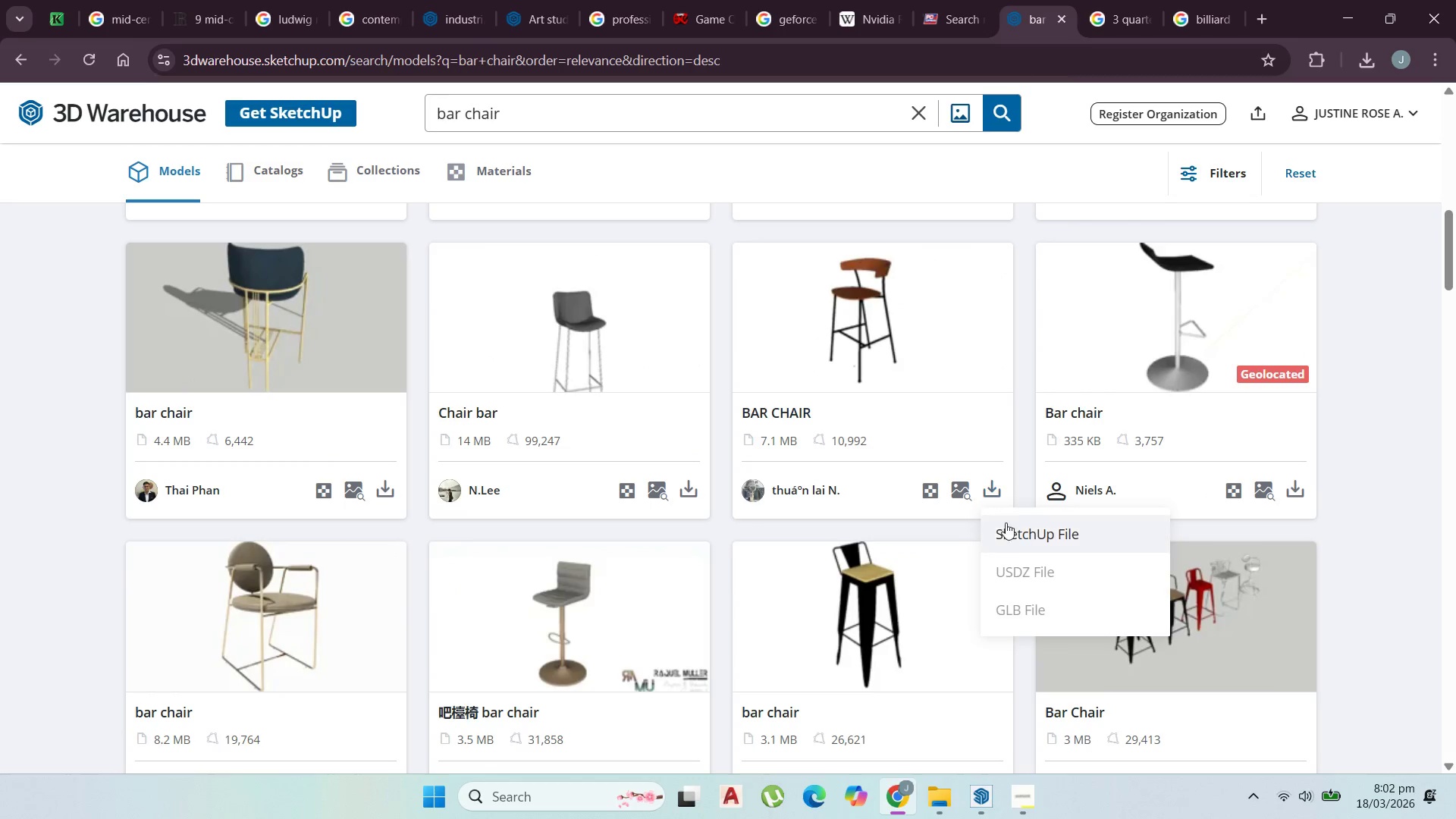 
left_click([1011, 532])
 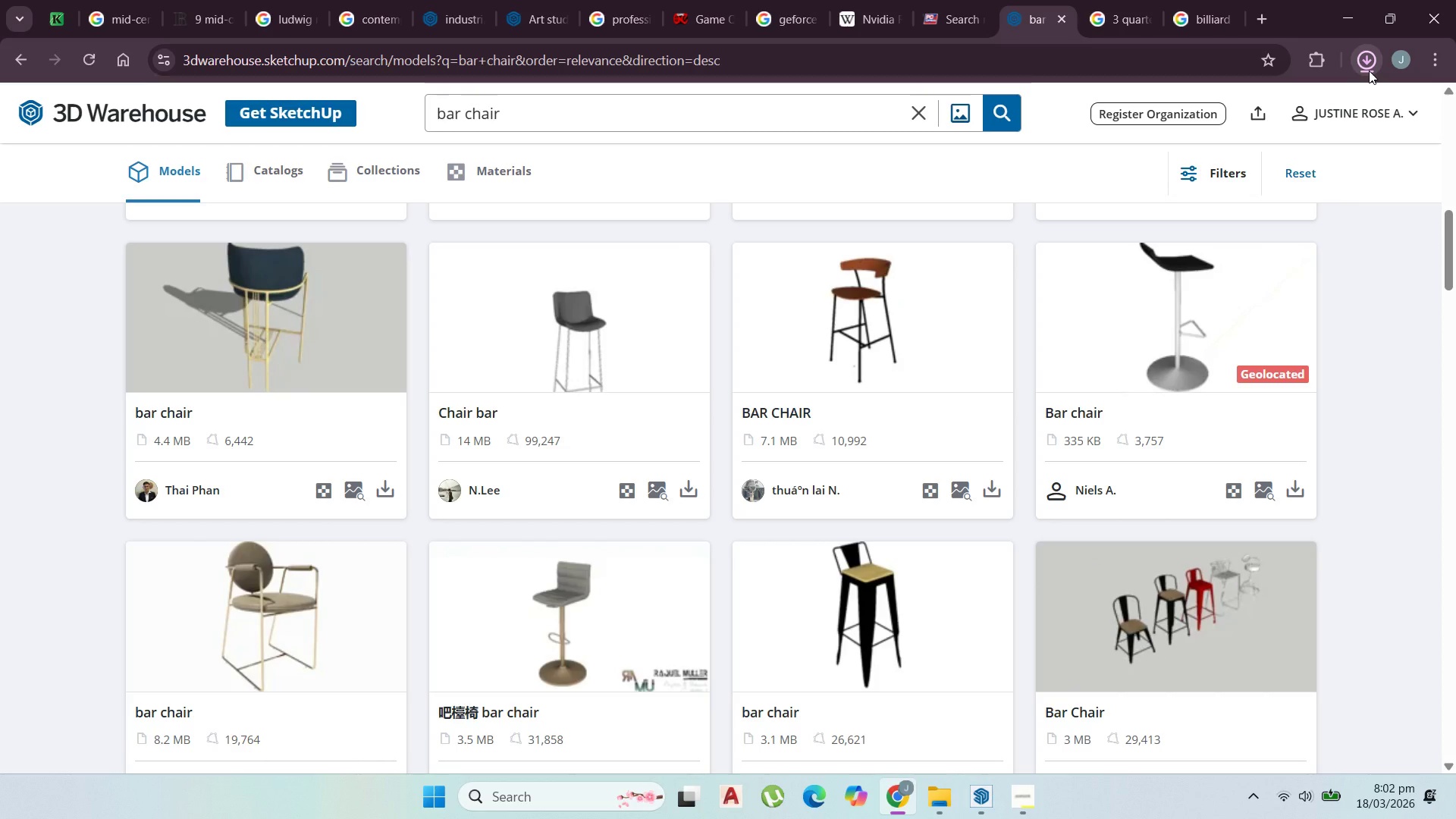 
wait(12.78)
 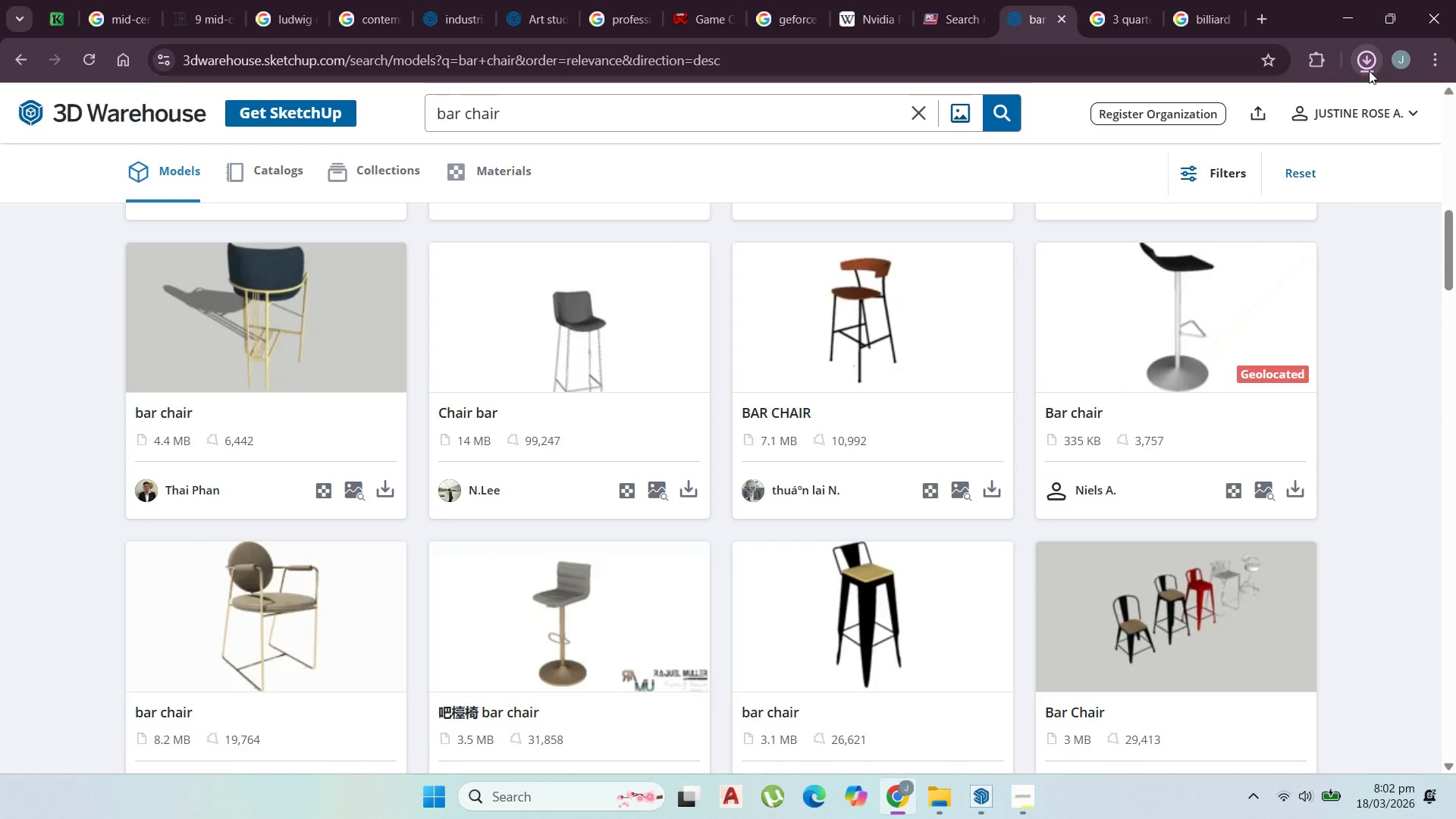 
left_click([1298, 135])
 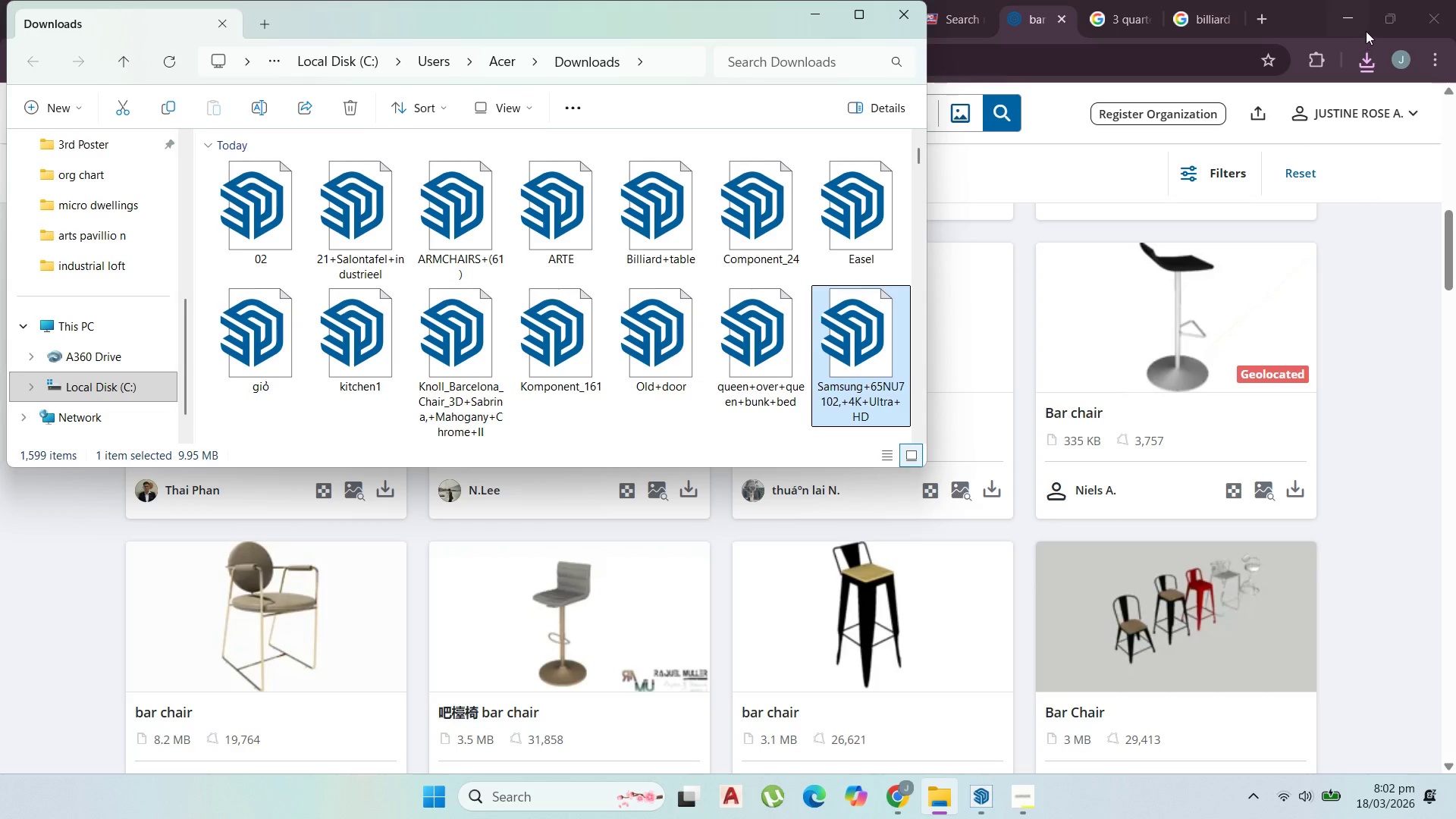 
left_click([1360, 21])
 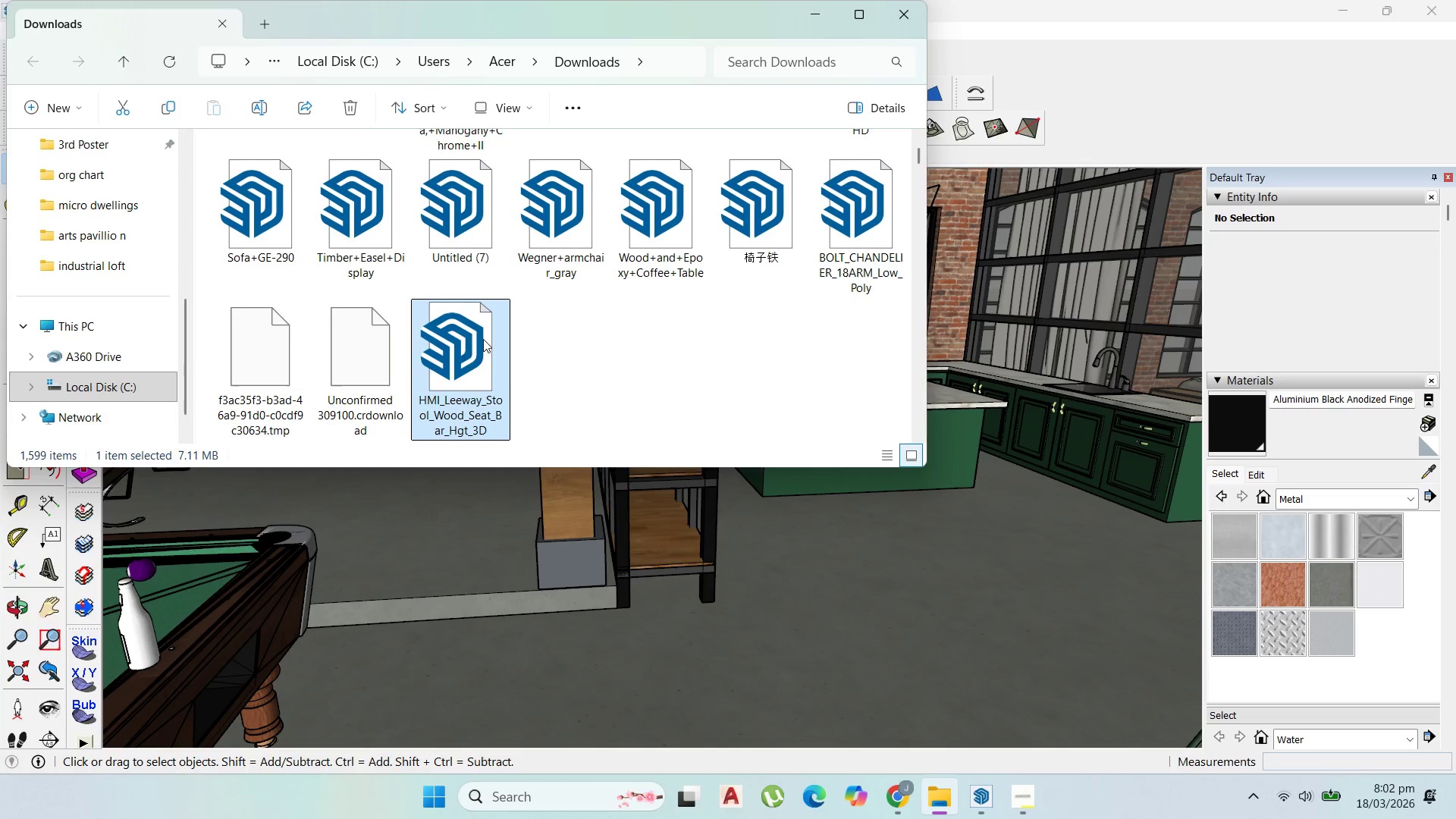 
left_click_drag(start_coordinate=[459, 350], to_coordinate=[850, 552])
 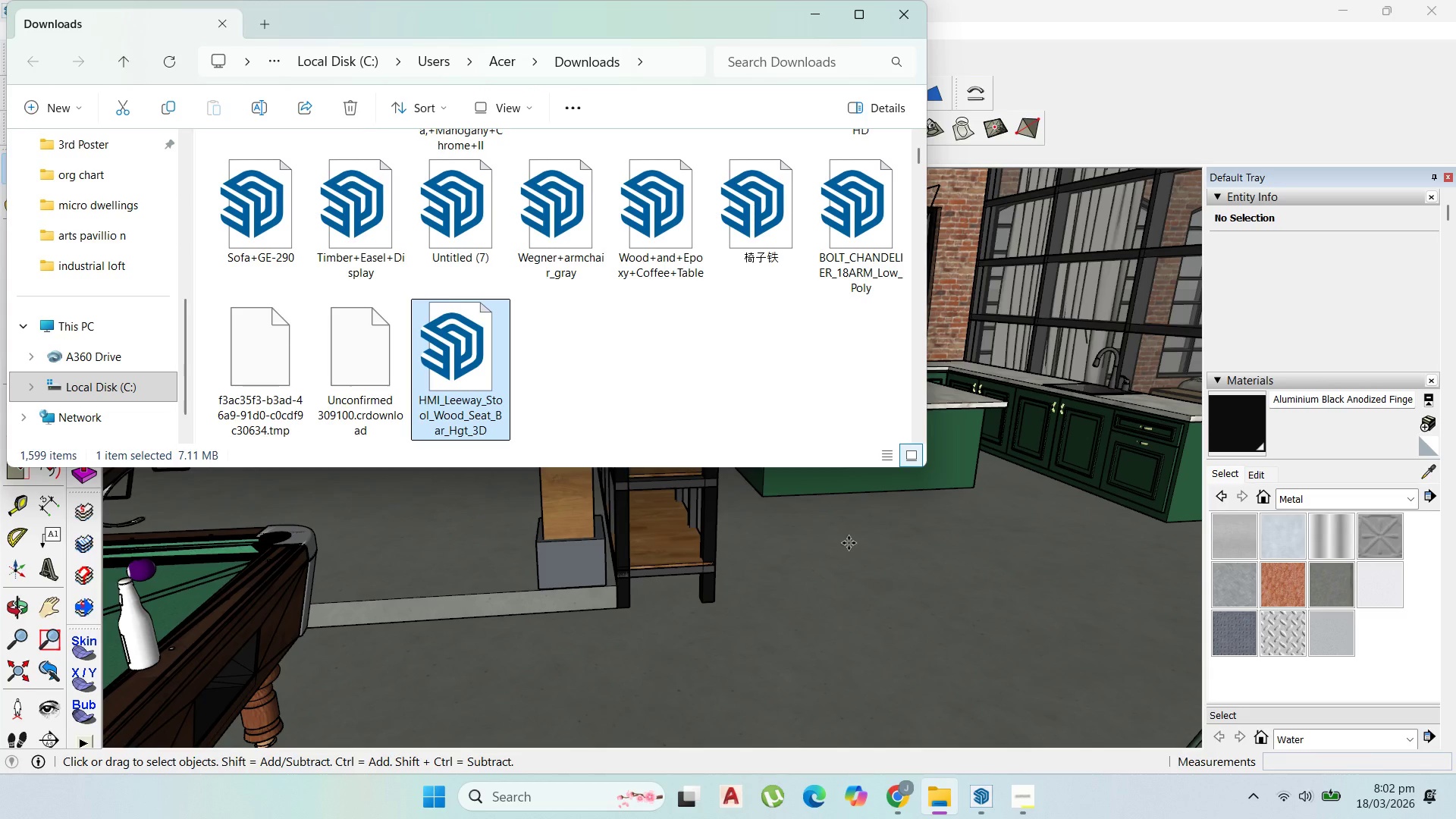 
wait(12.09)
 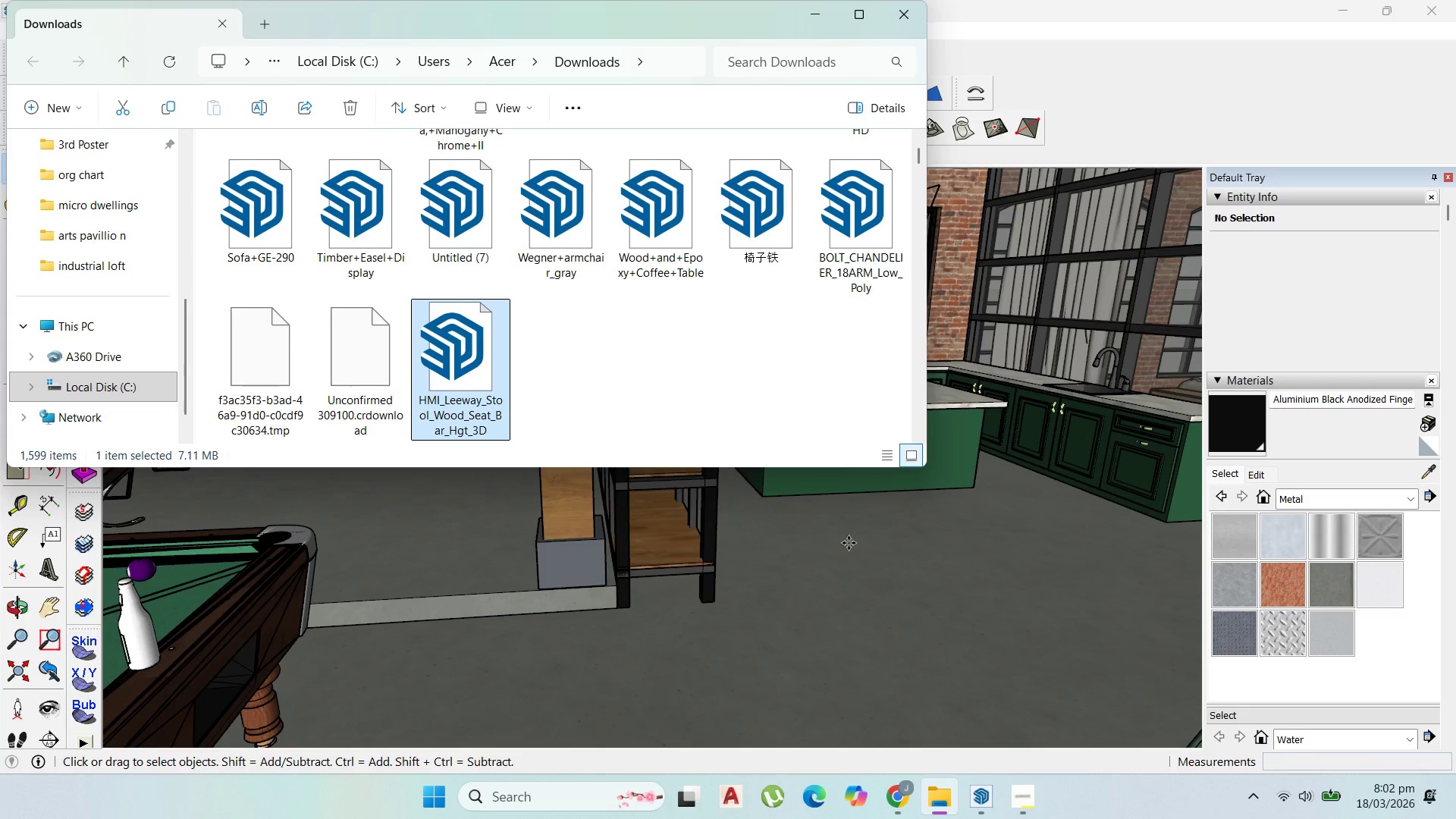 
left_click_drag(start_coordinate=[852, 540], to_coordinate=[846, 553])
 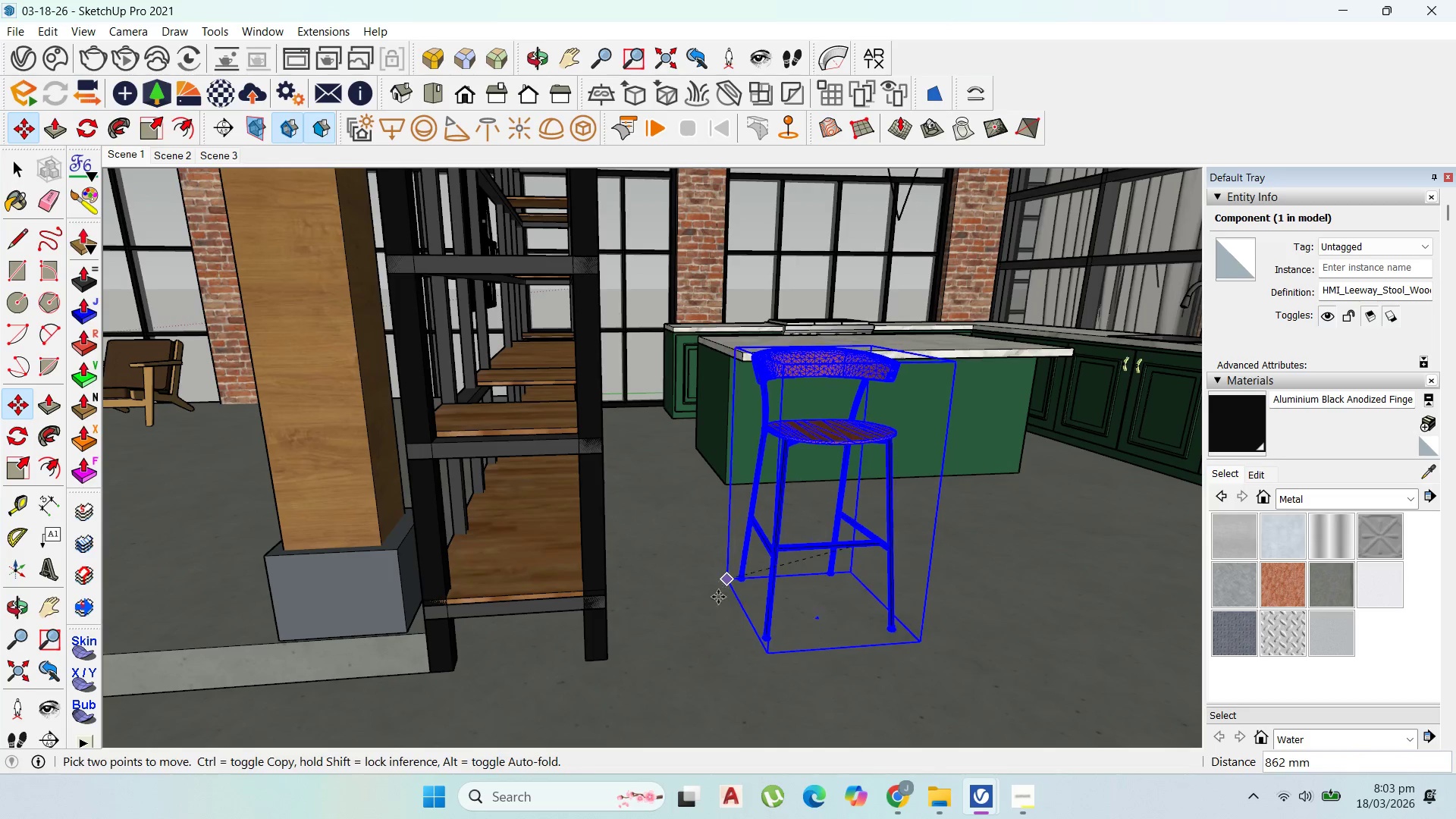 
scroll: coordinate [854, 525], scroll_direction: up, amount: 4.0
 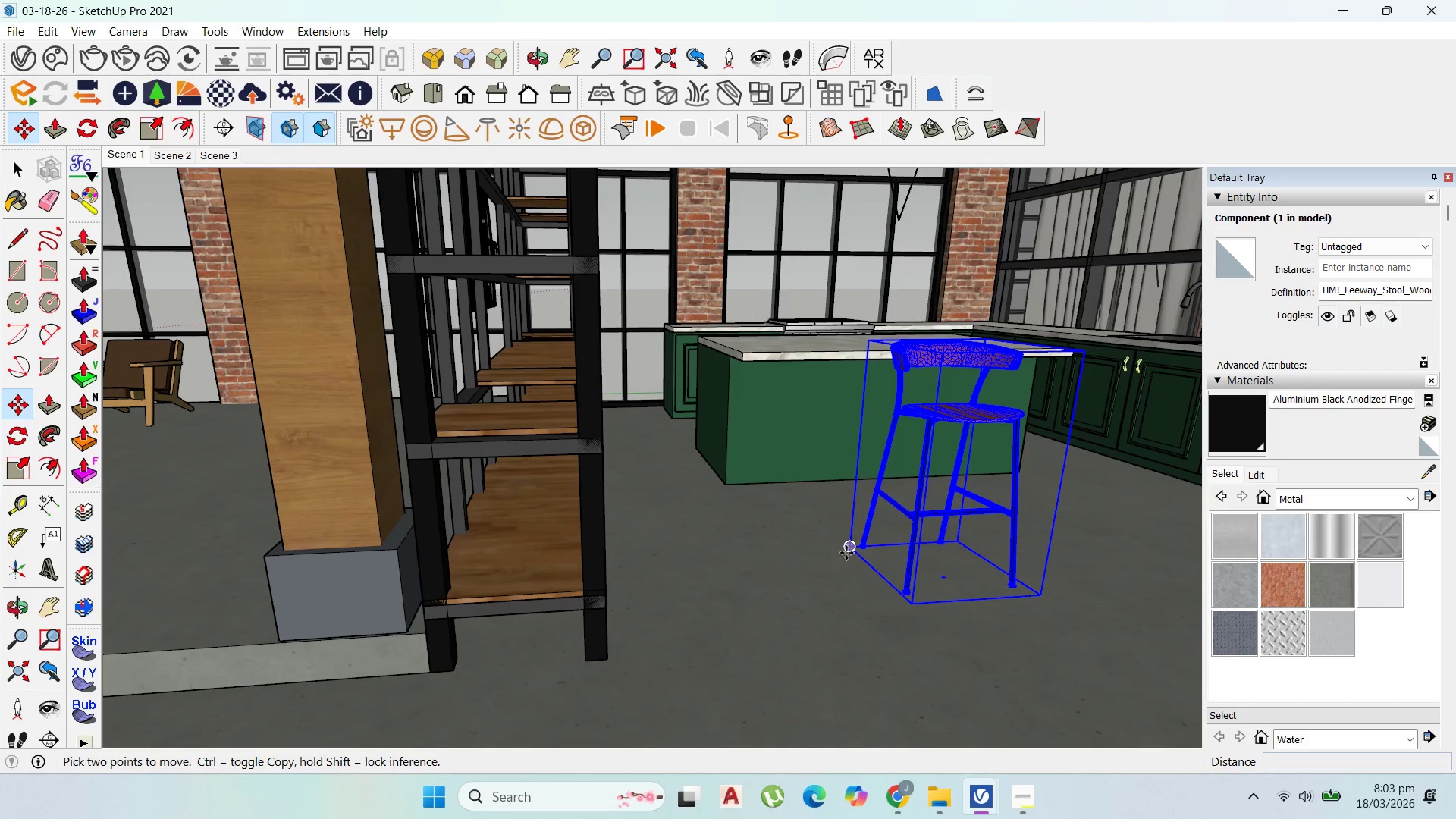 
left_click([846, 553])
 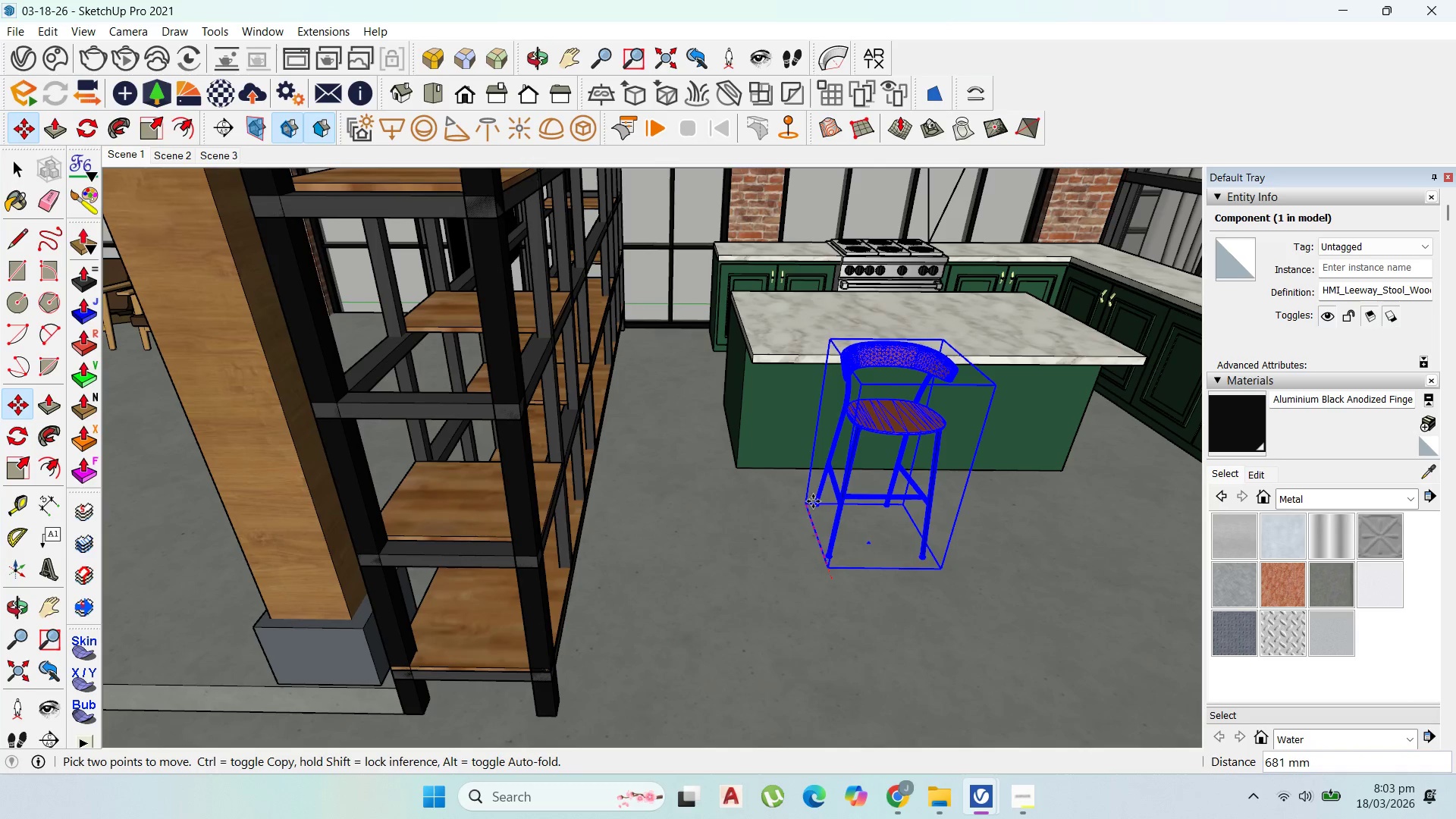 
left_click([788, 498])
 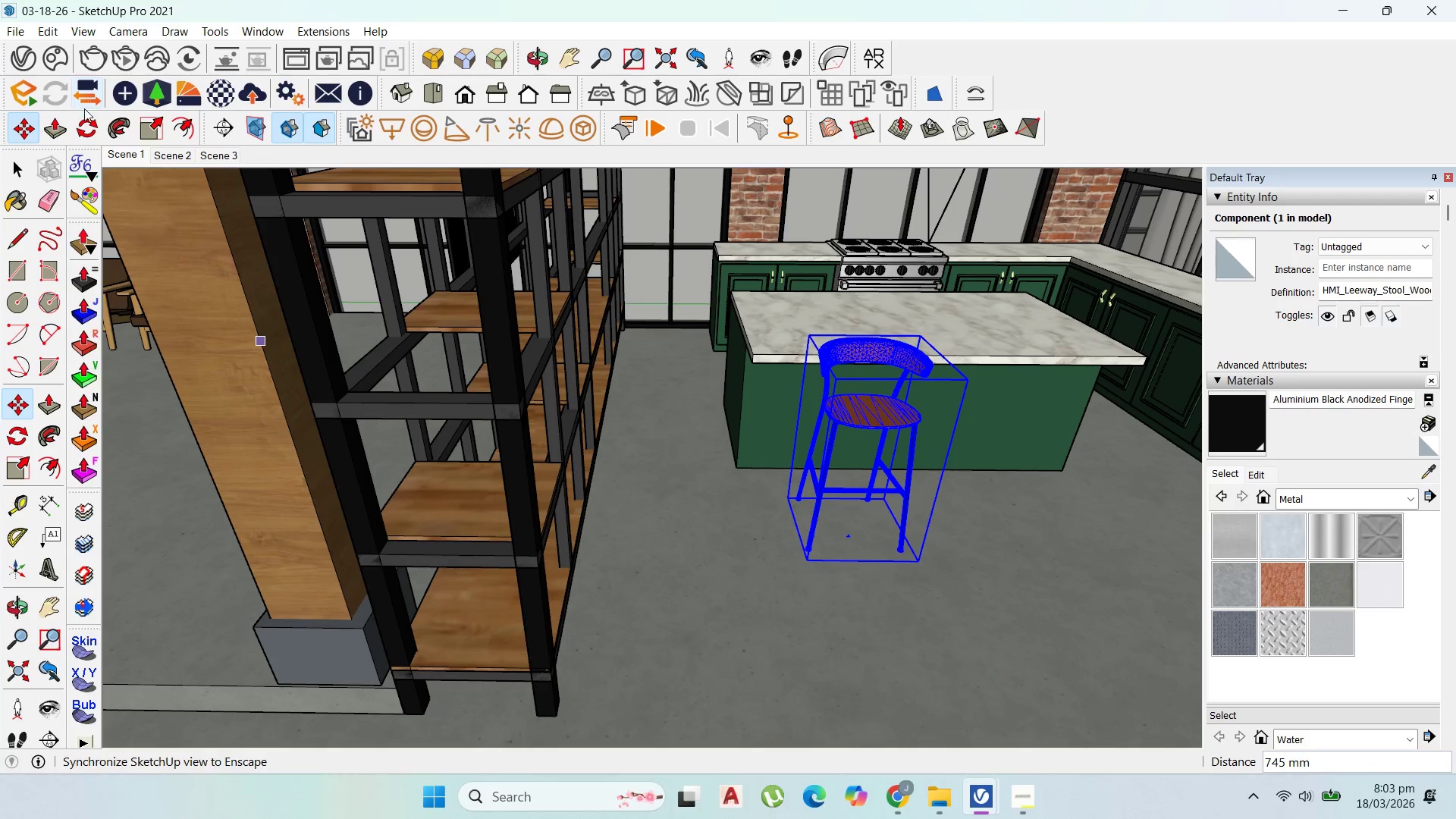 
left_click([96, 121])
 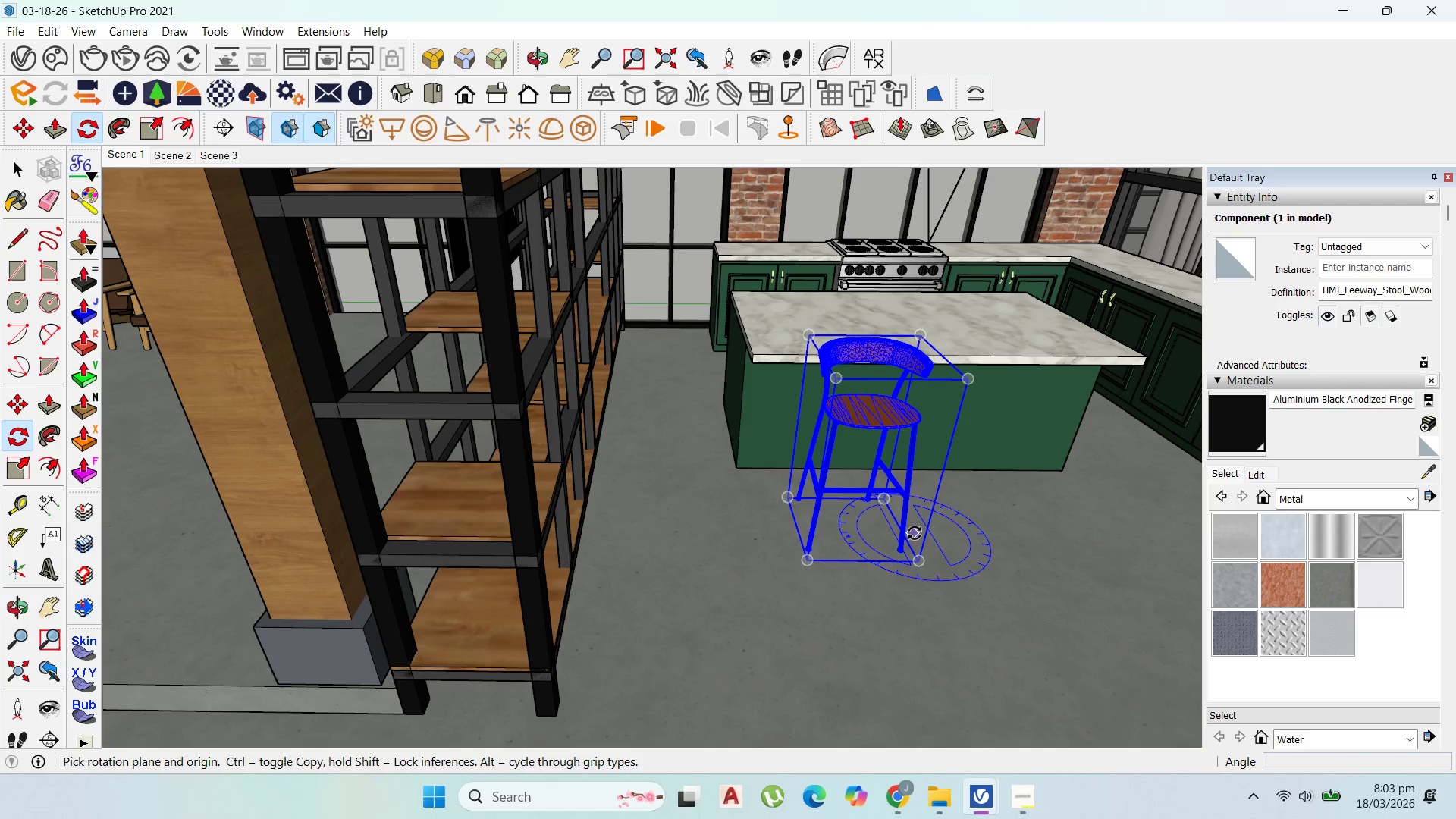 
scroll: coordinate [880, 544], scroll_direction: up, amount: 1.0
 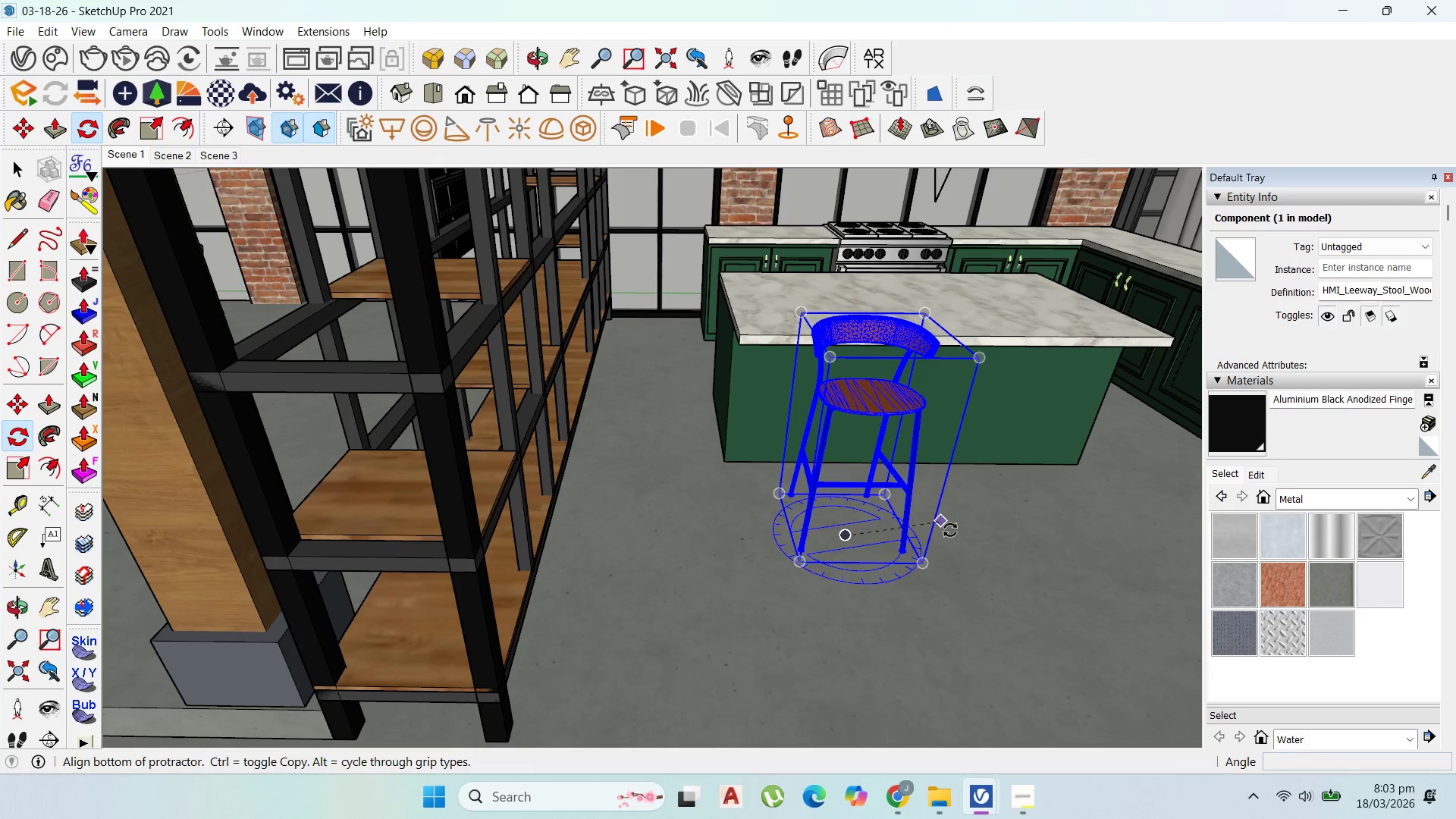 
left_click([954, 535])
 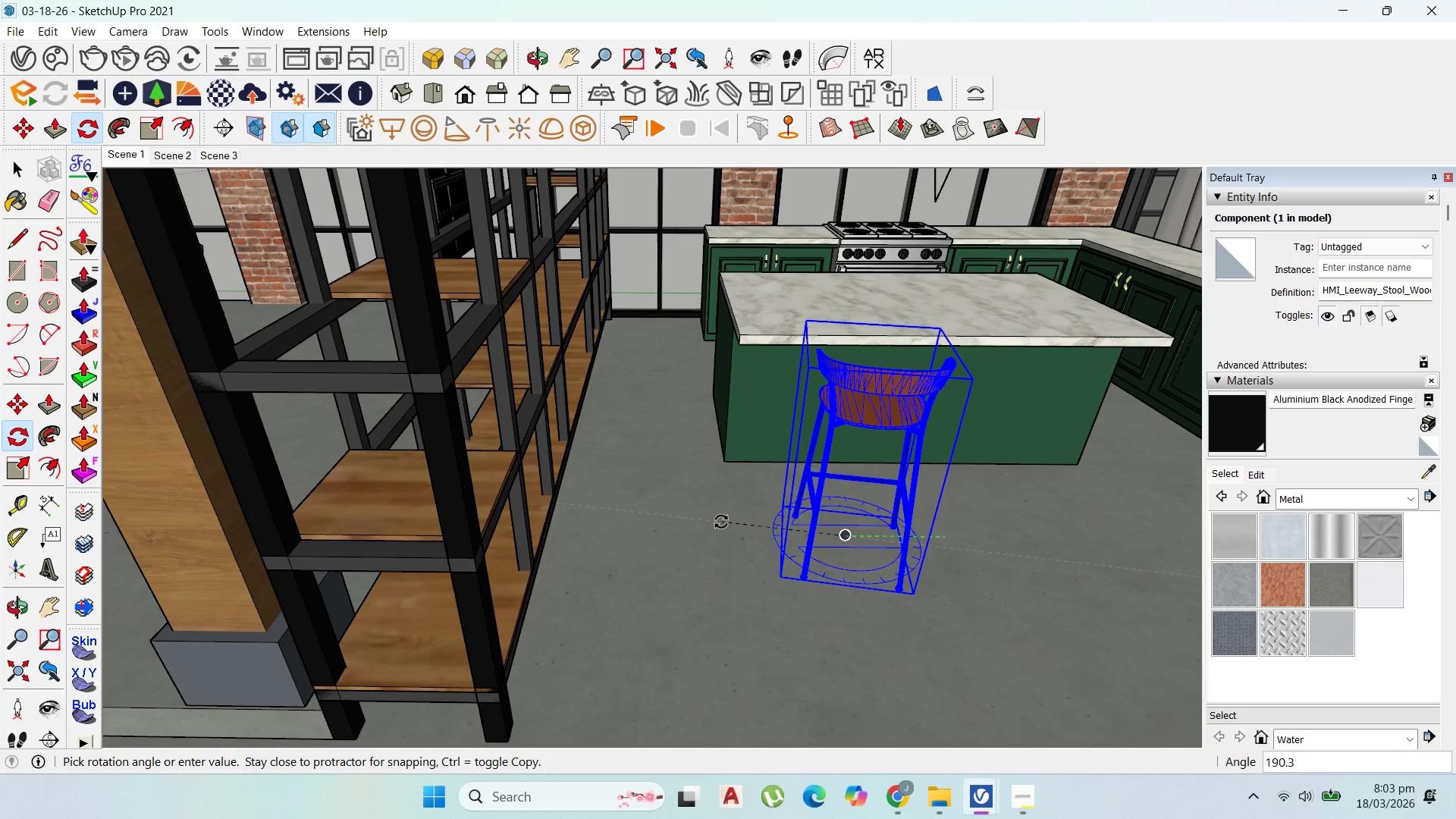 
left_click([722, 529])
 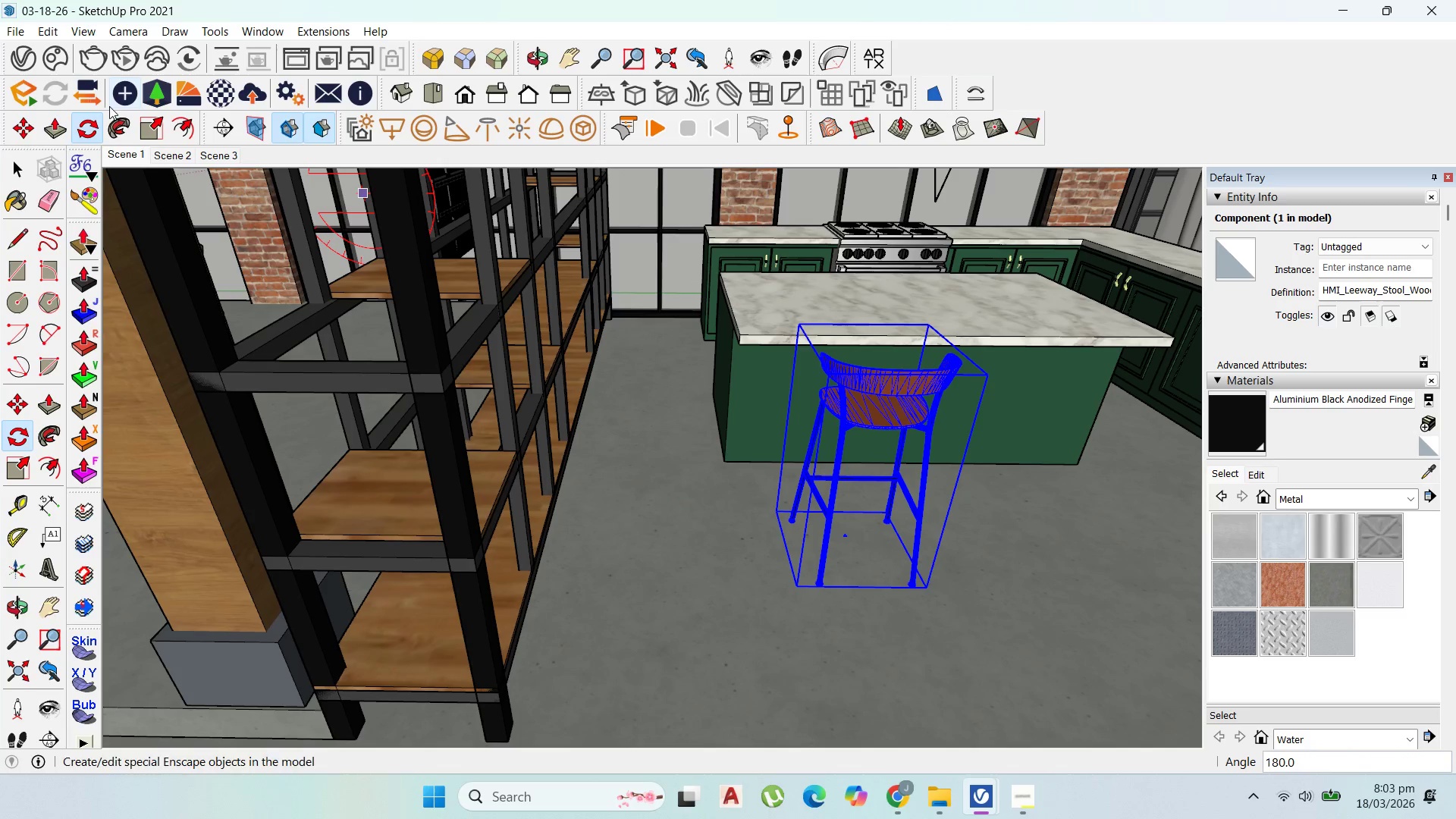 
left_click([11, 124])
 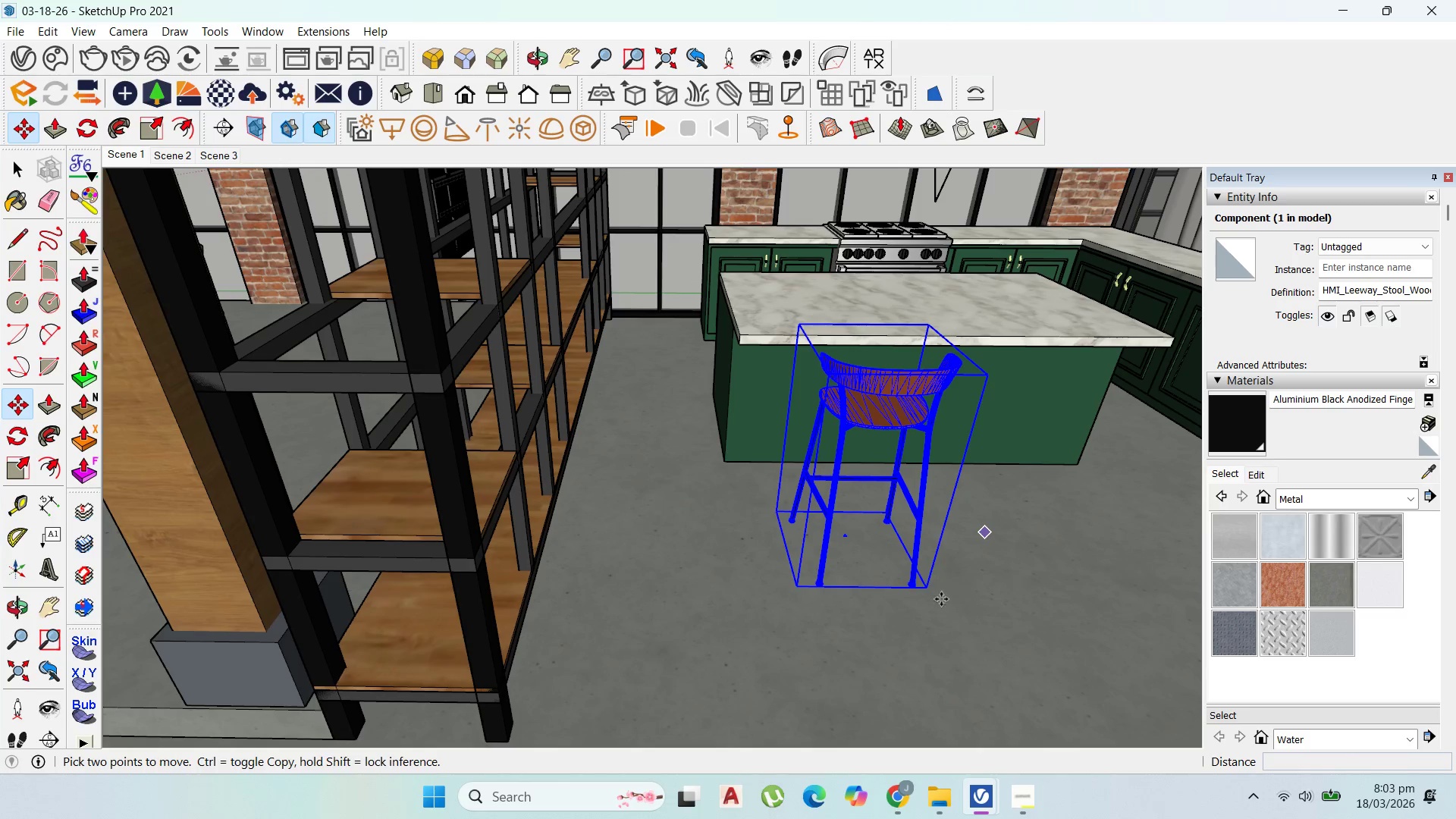 
left_click([886, 613])
 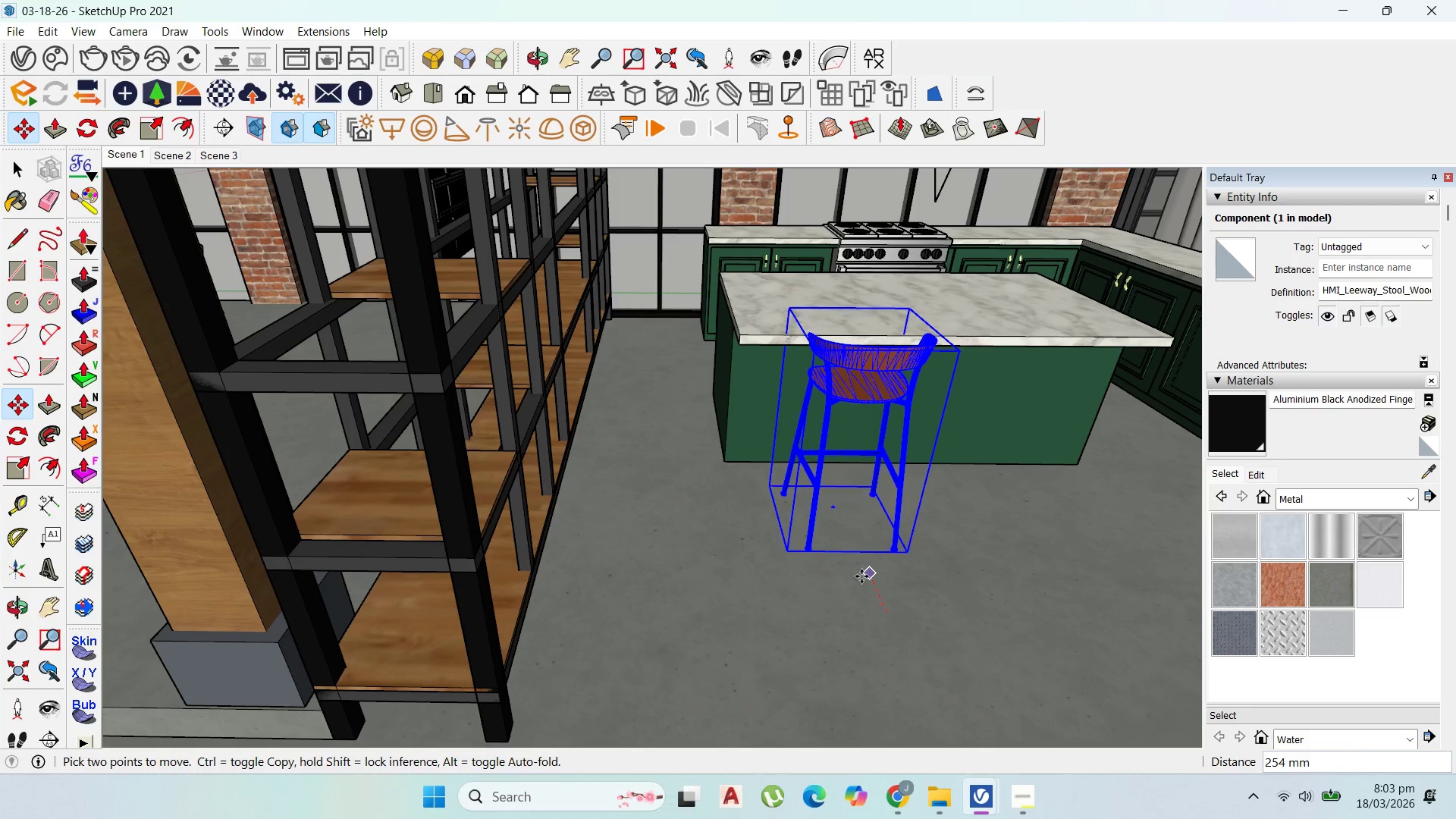 
left_click([861, 576])
 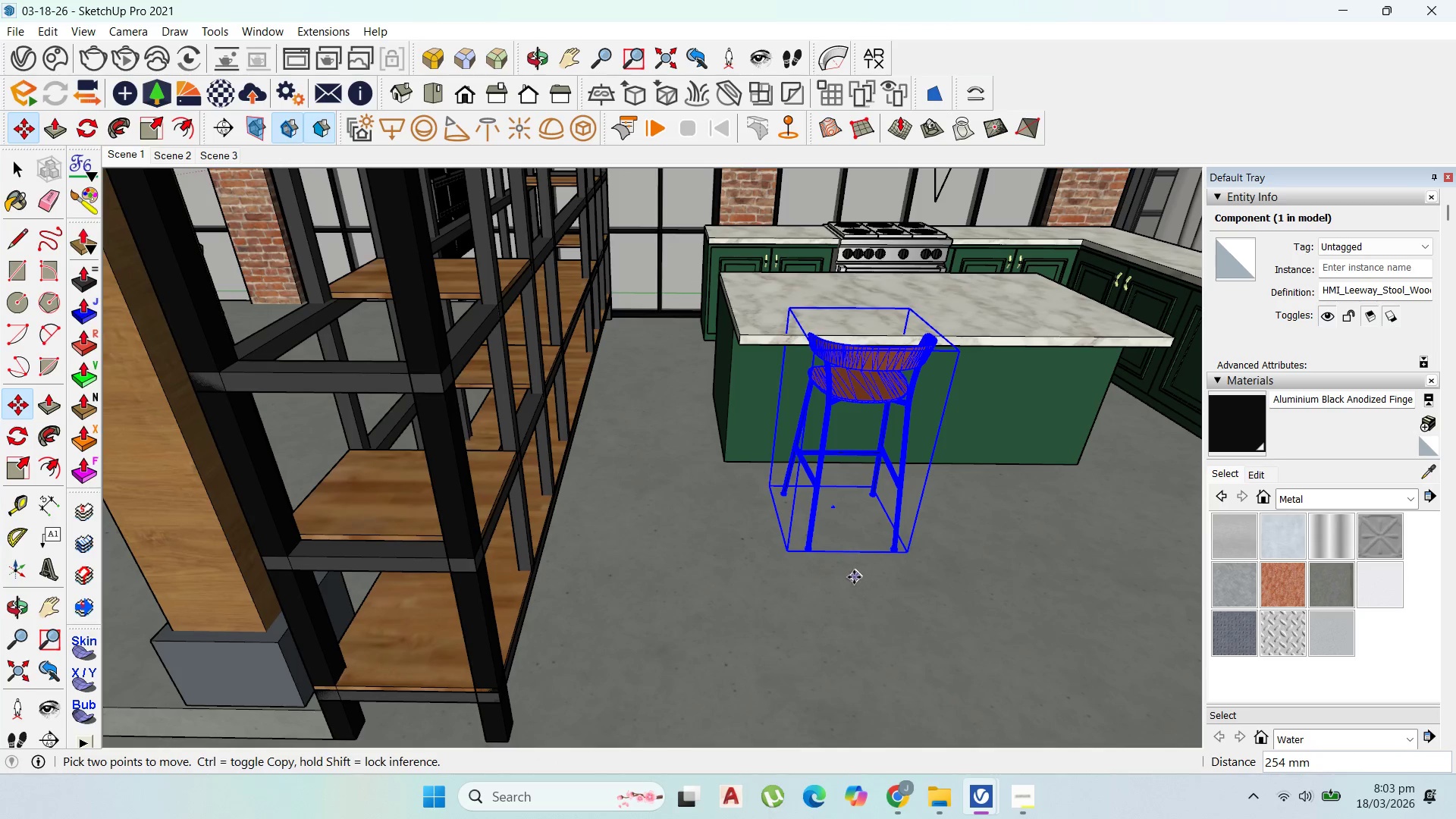 
left_click([854, 577])
 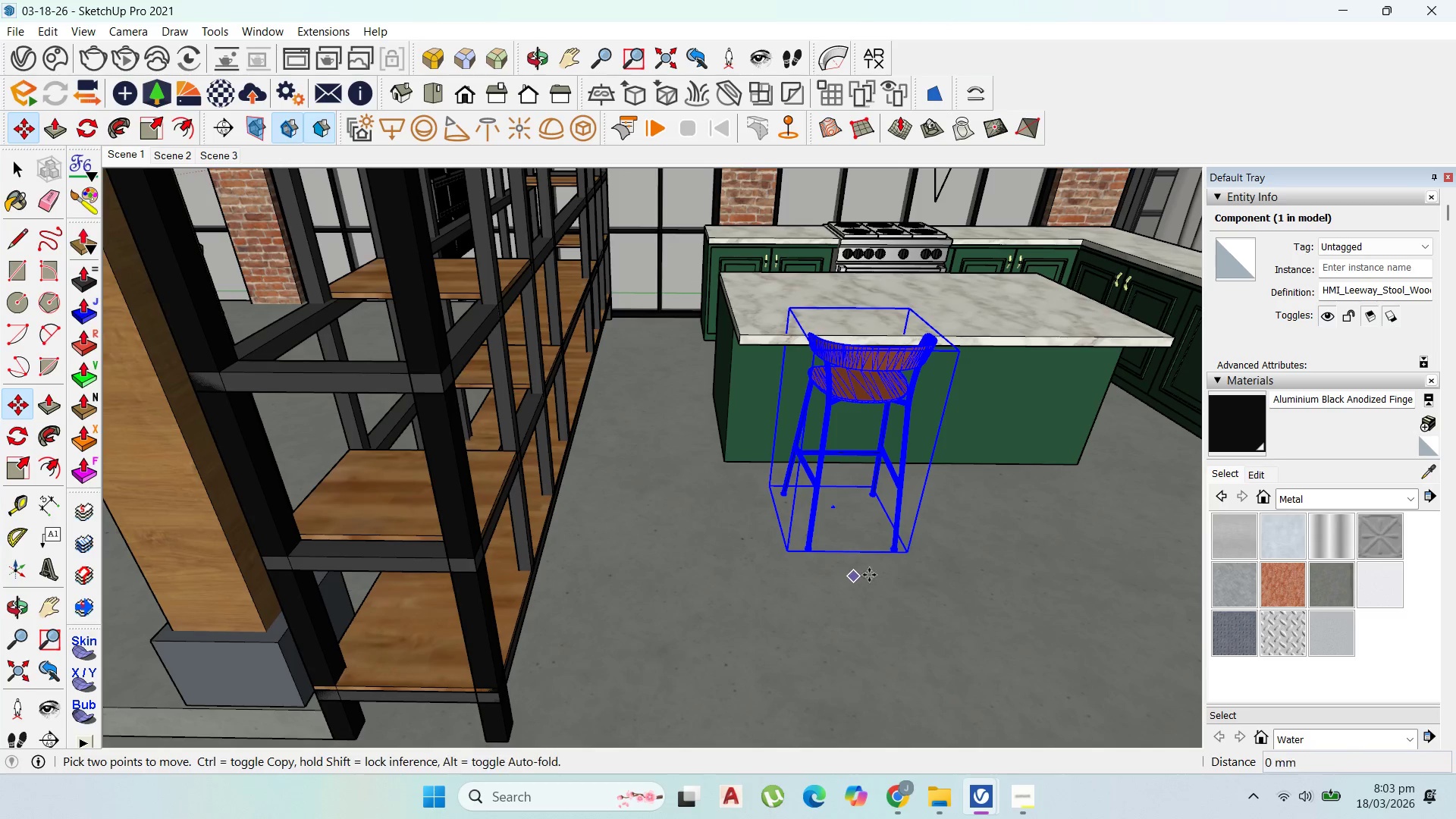 
key(Control+ControlLeft)
 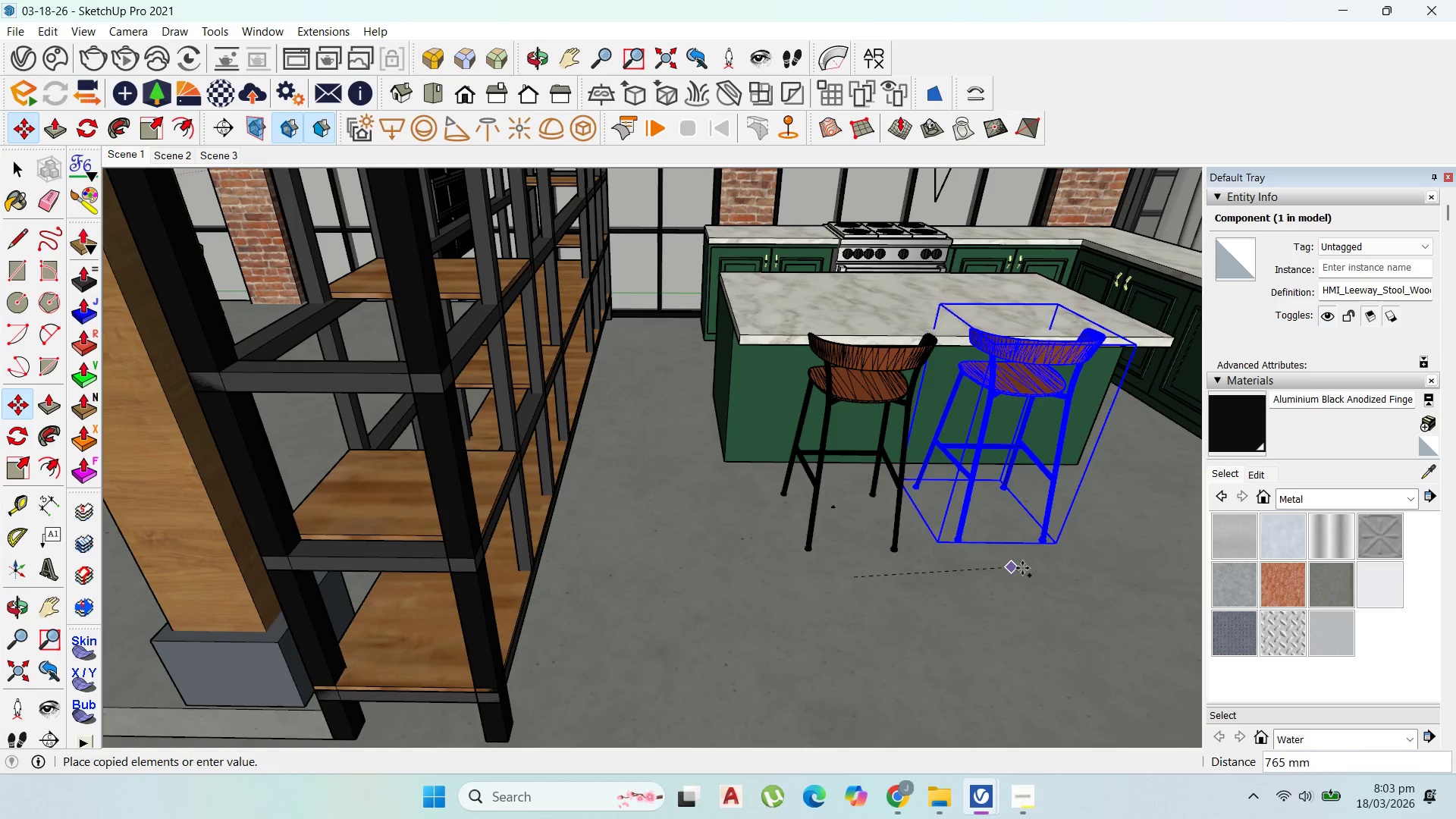 
left_click([1028, 573])
 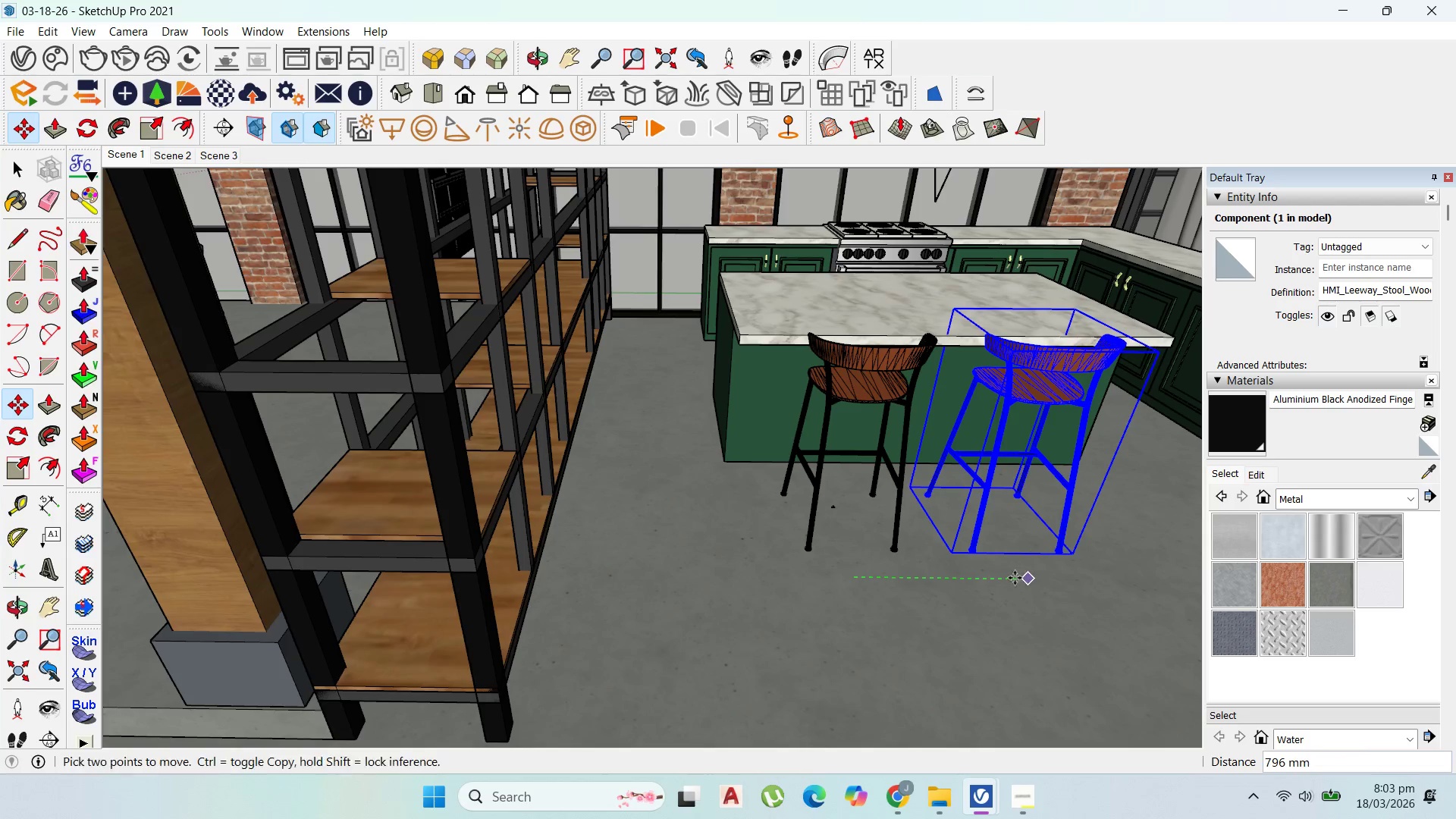 
scroll: coordinate [1015, 578], scroll_direction: up, amount: 1.0
 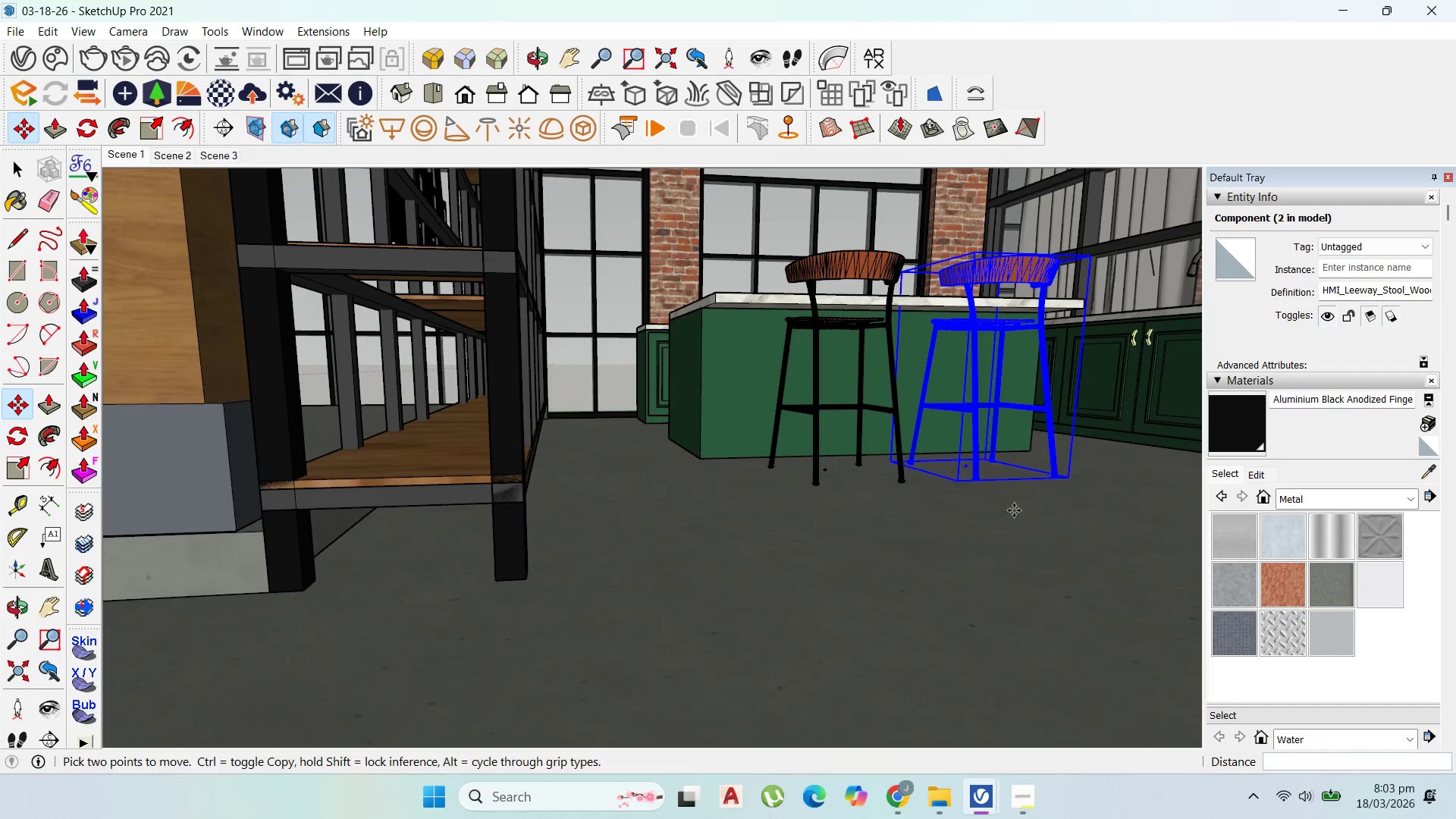 
scroll: coordinate [1045, 604], scroll_direction: down, amount: 5.0
 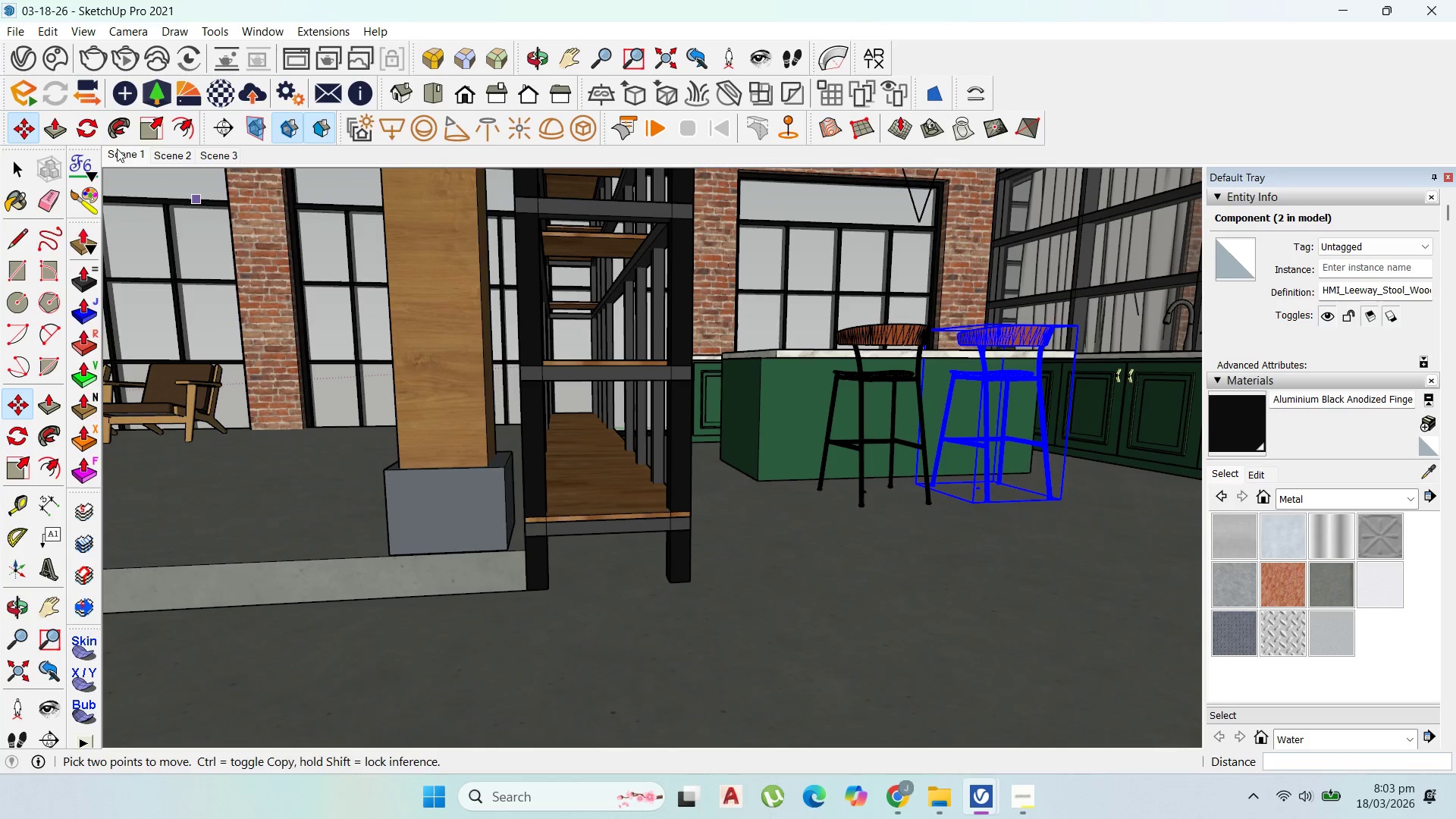 
left_click([122, 152])
 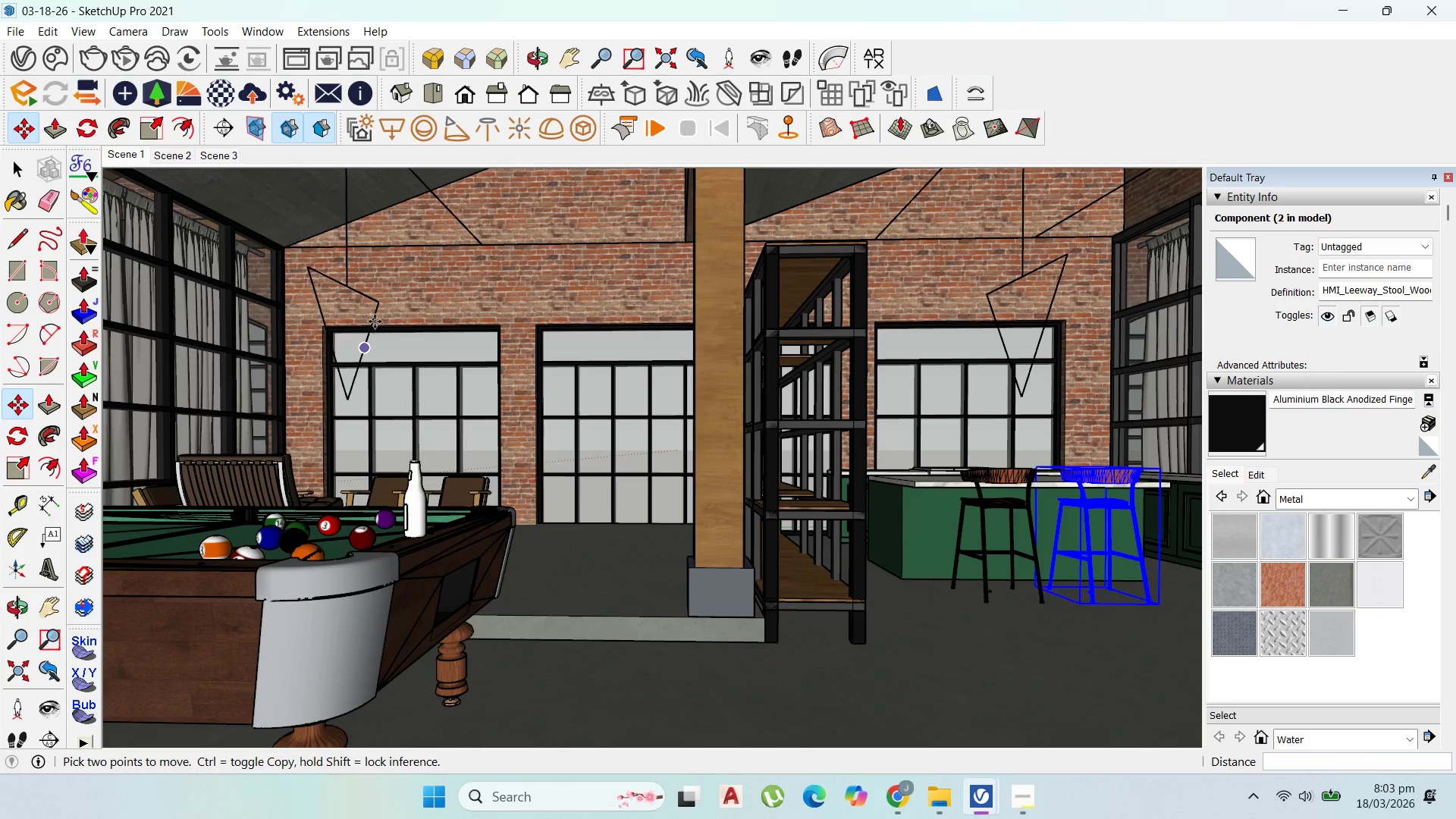 
wait(7.66)
 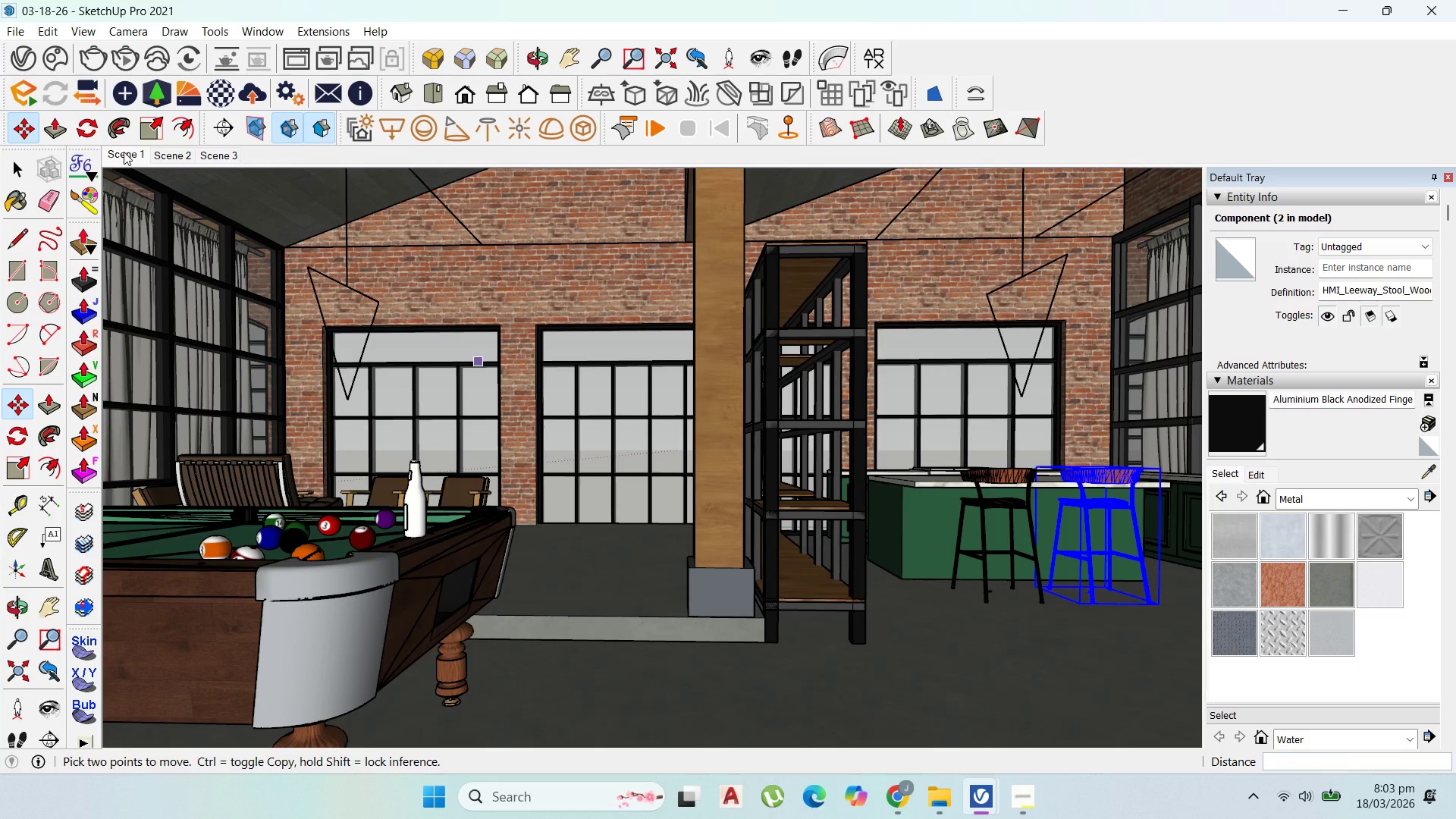 
left_click([296, 61])
 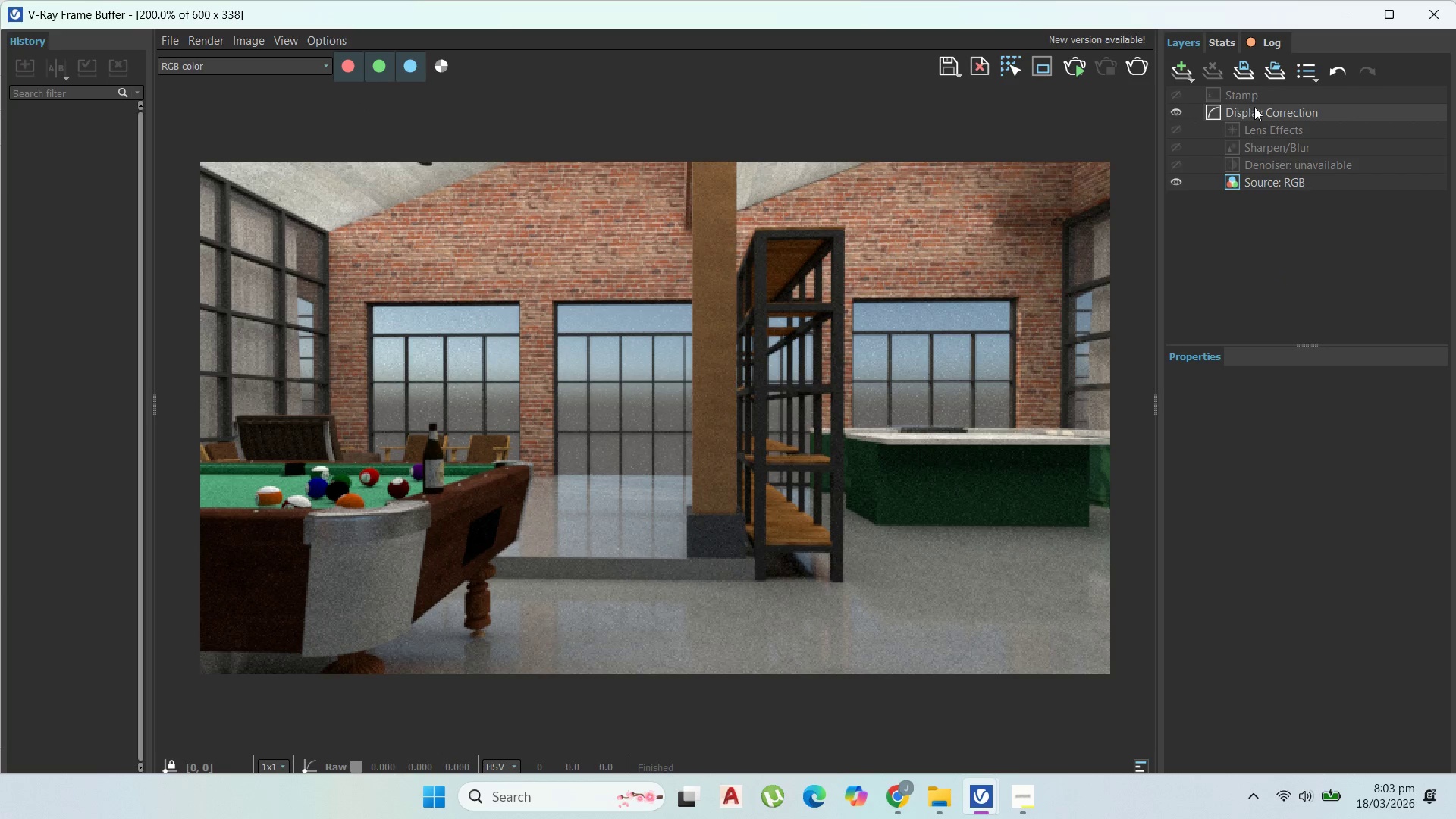 
wait(5.66)
 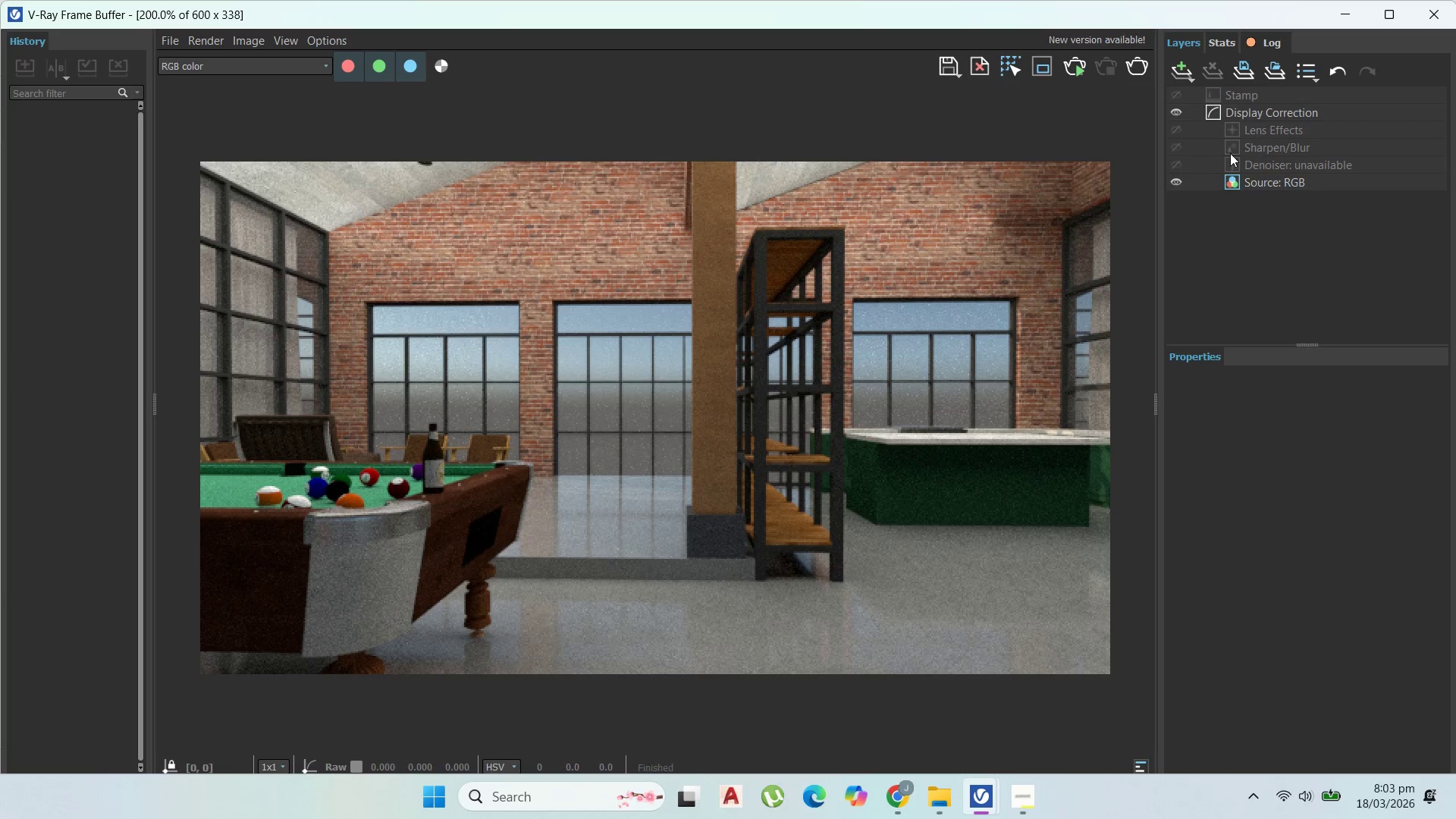 
left_click([1172, 72])
 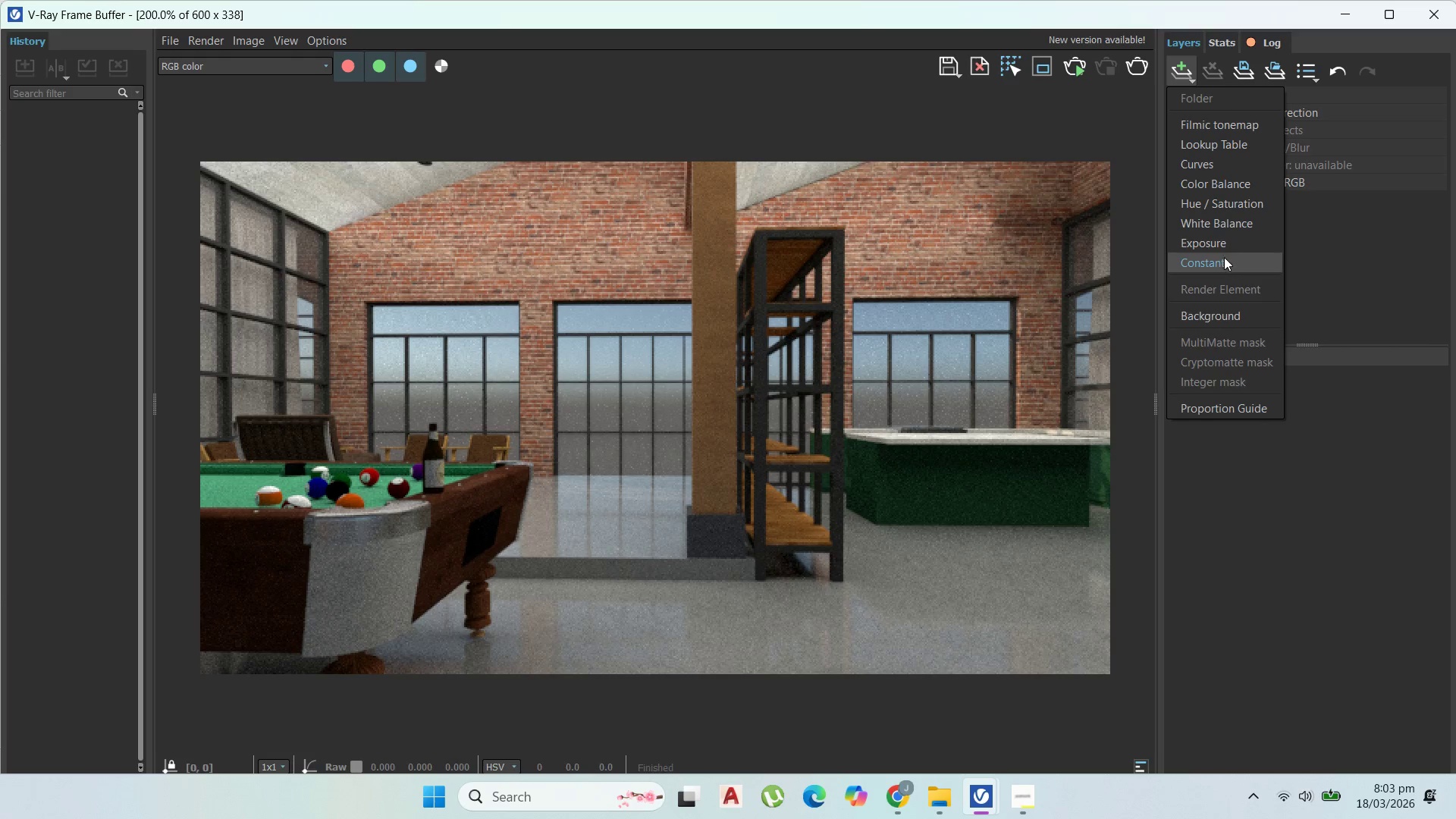 
wait(7.12)
 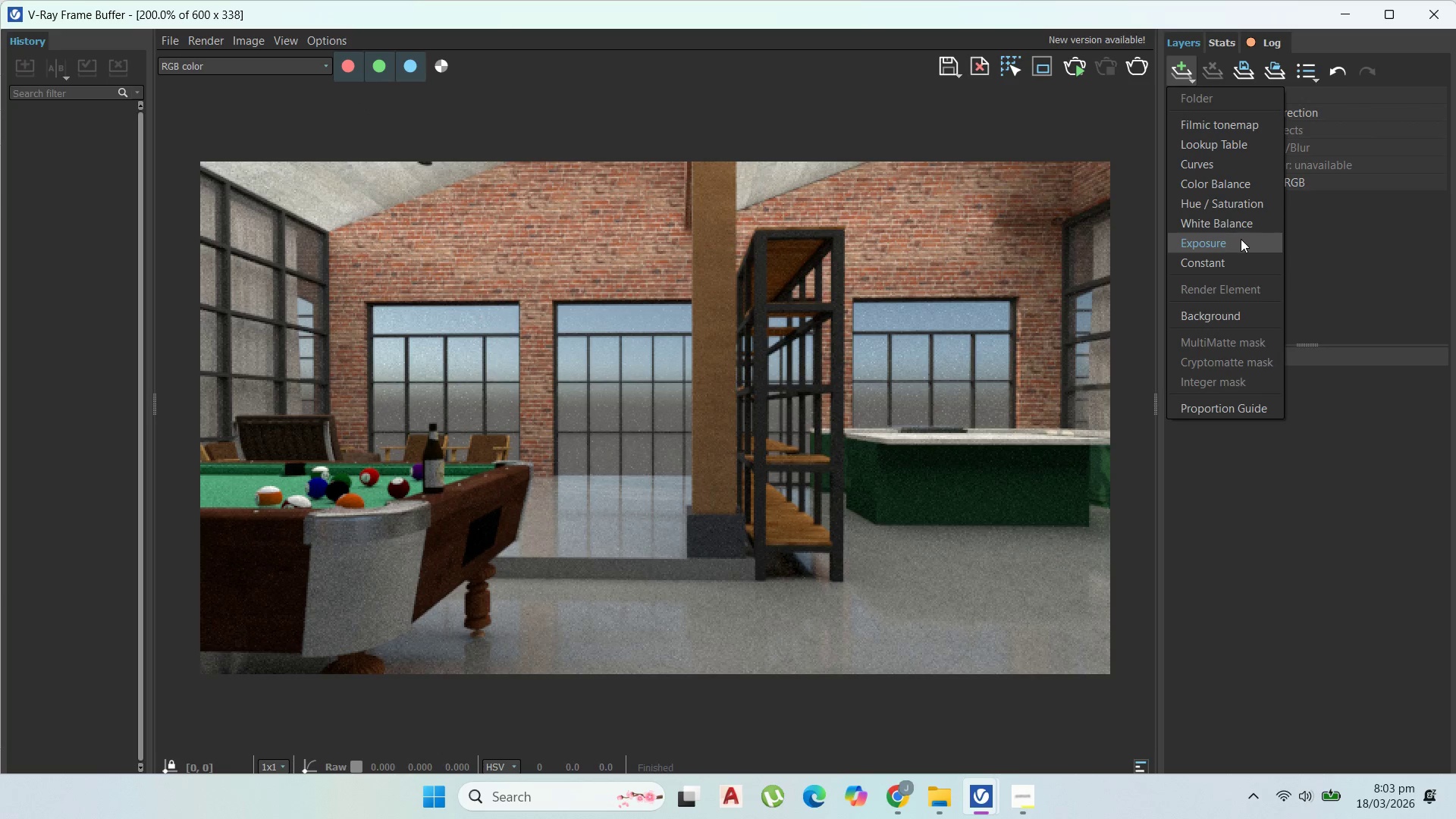 
left_click([1228, 244])
 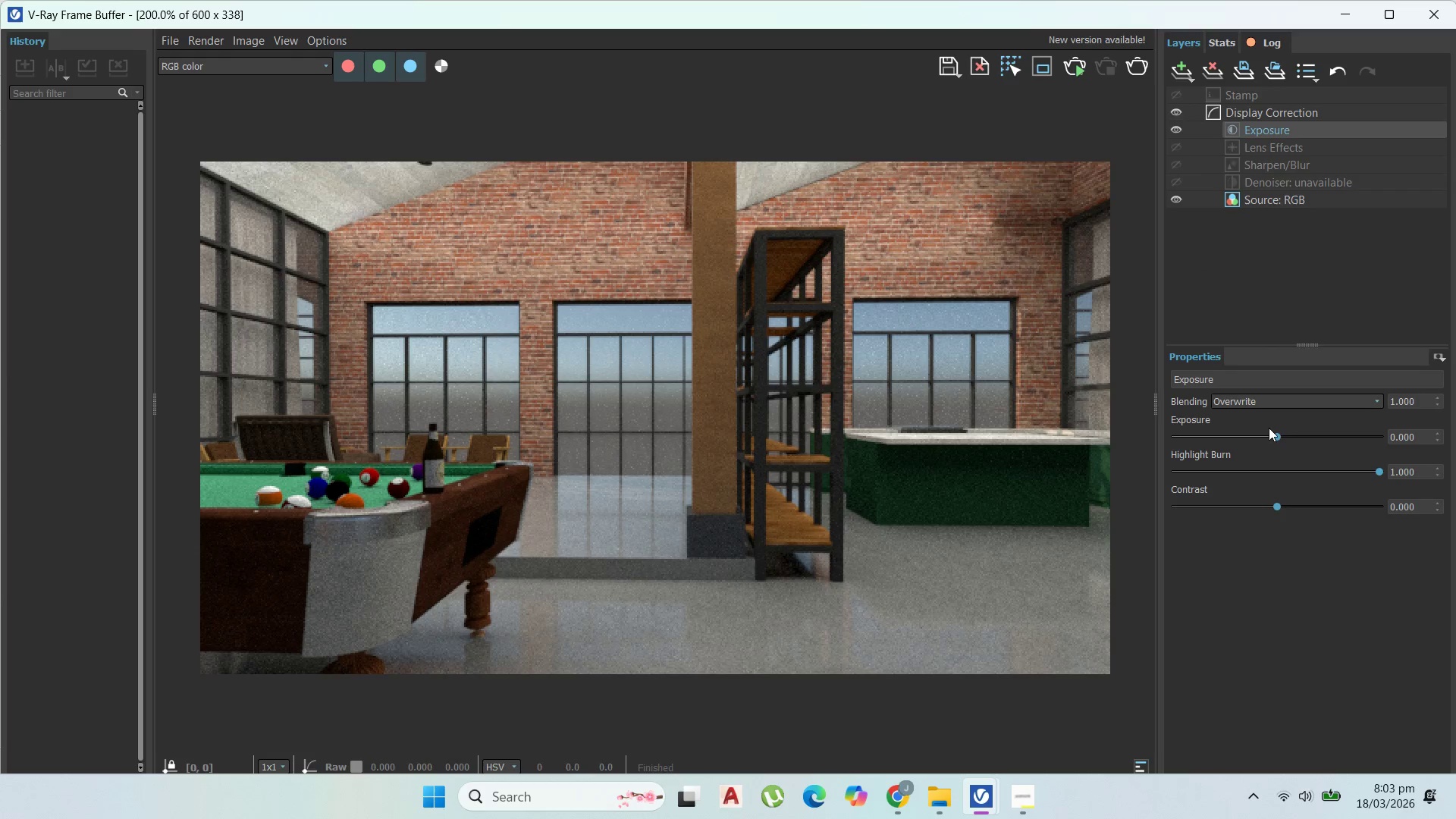 
left_click_drag(start_coordinate=[1278, 436], to_coordinate=[1282, 435])
 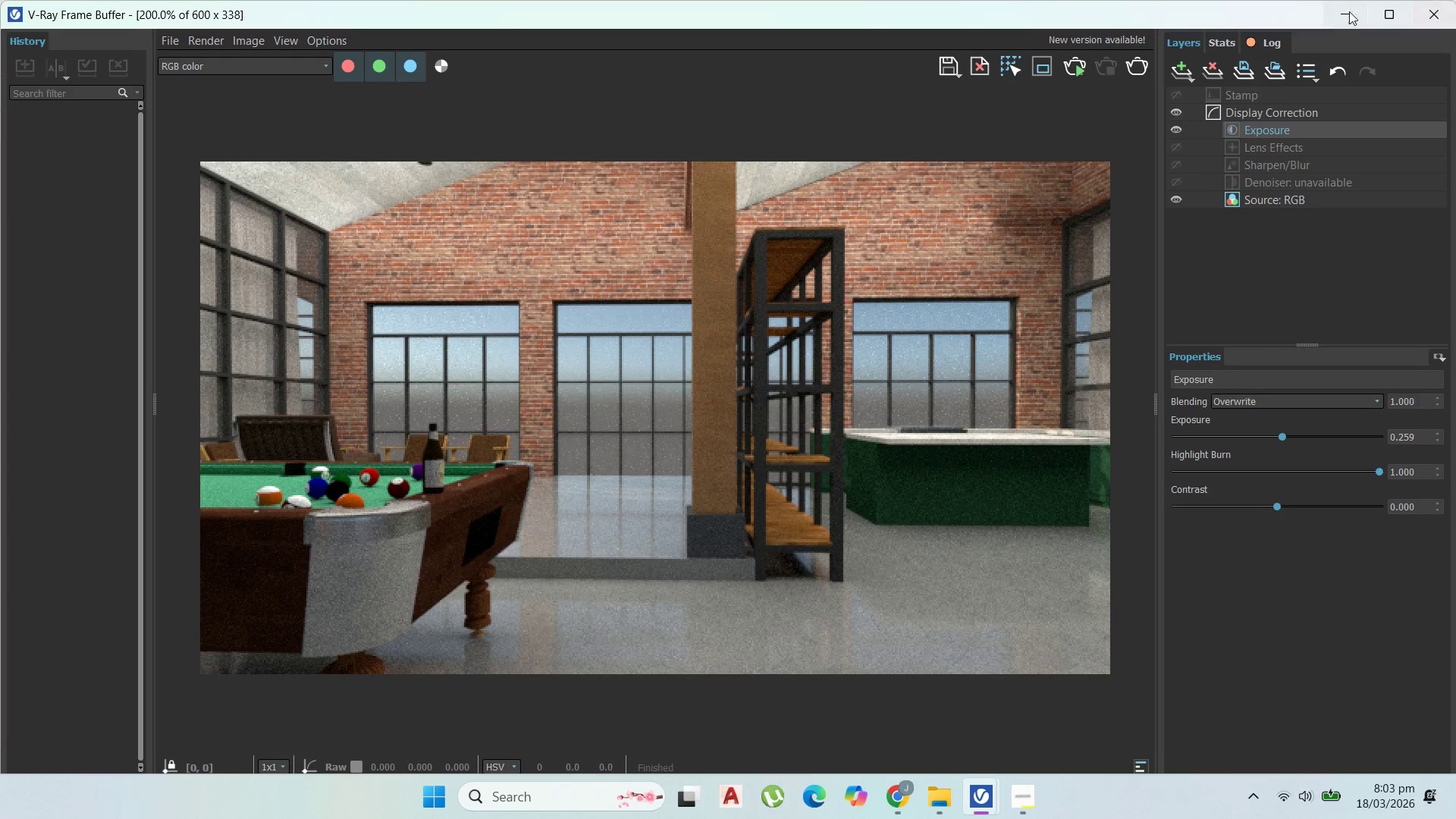 
left_click([1326, 15])
 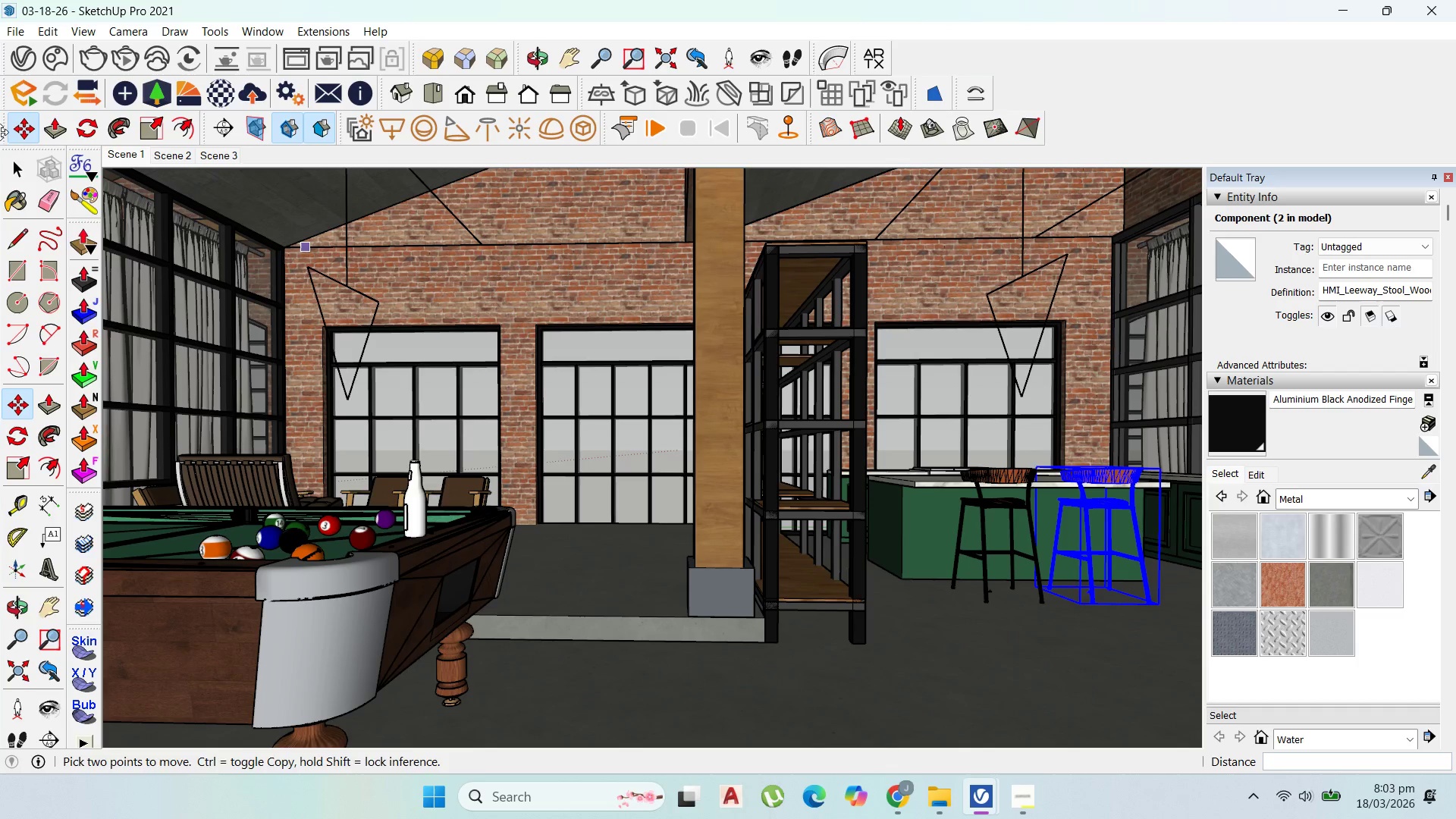 
left_click([846, 250])
 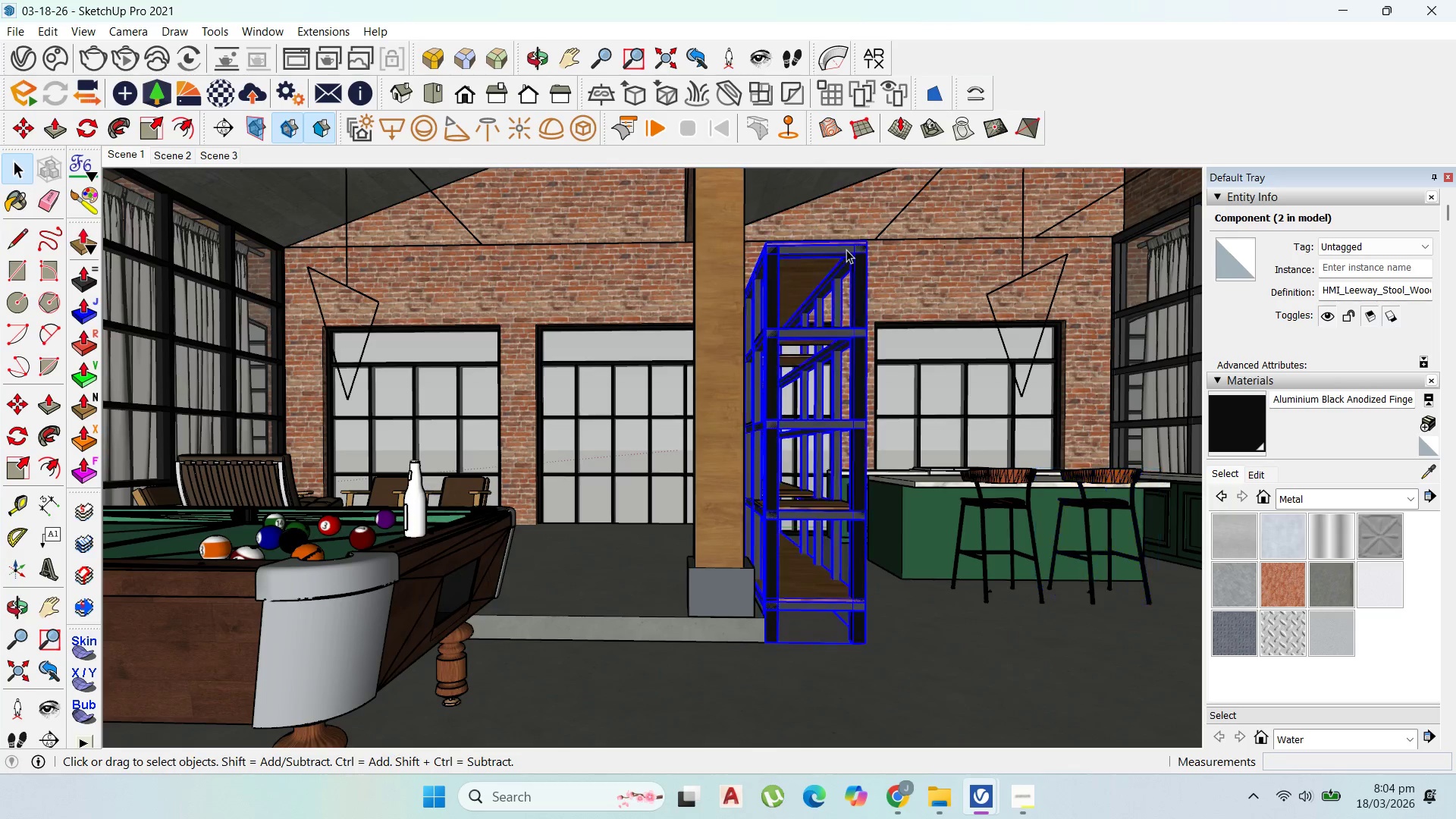 
triple_click([846, 249])
 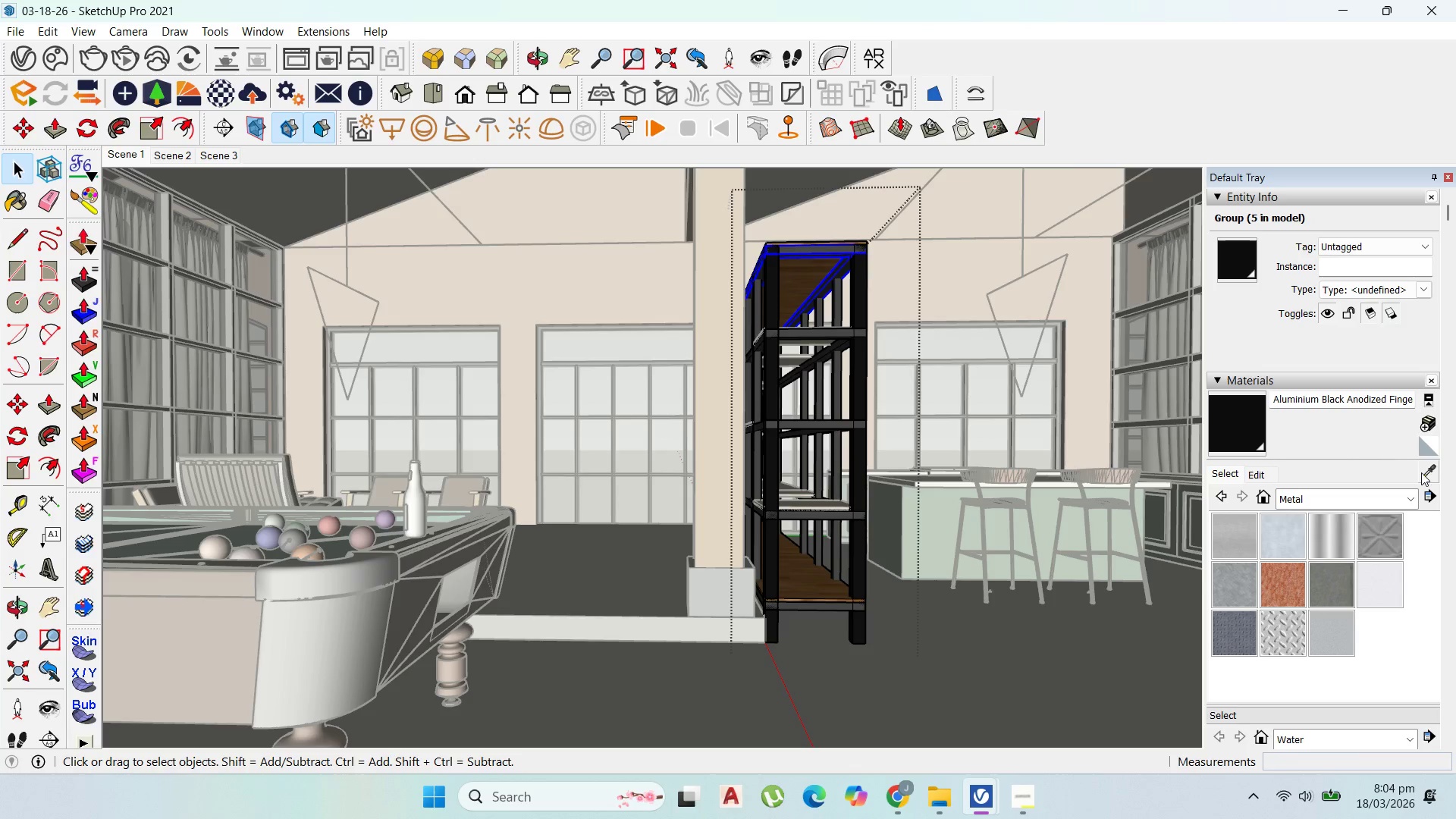 
left_click_drag(start_coordinate=[1247, 440], to_coordinate=[1243, 438])
 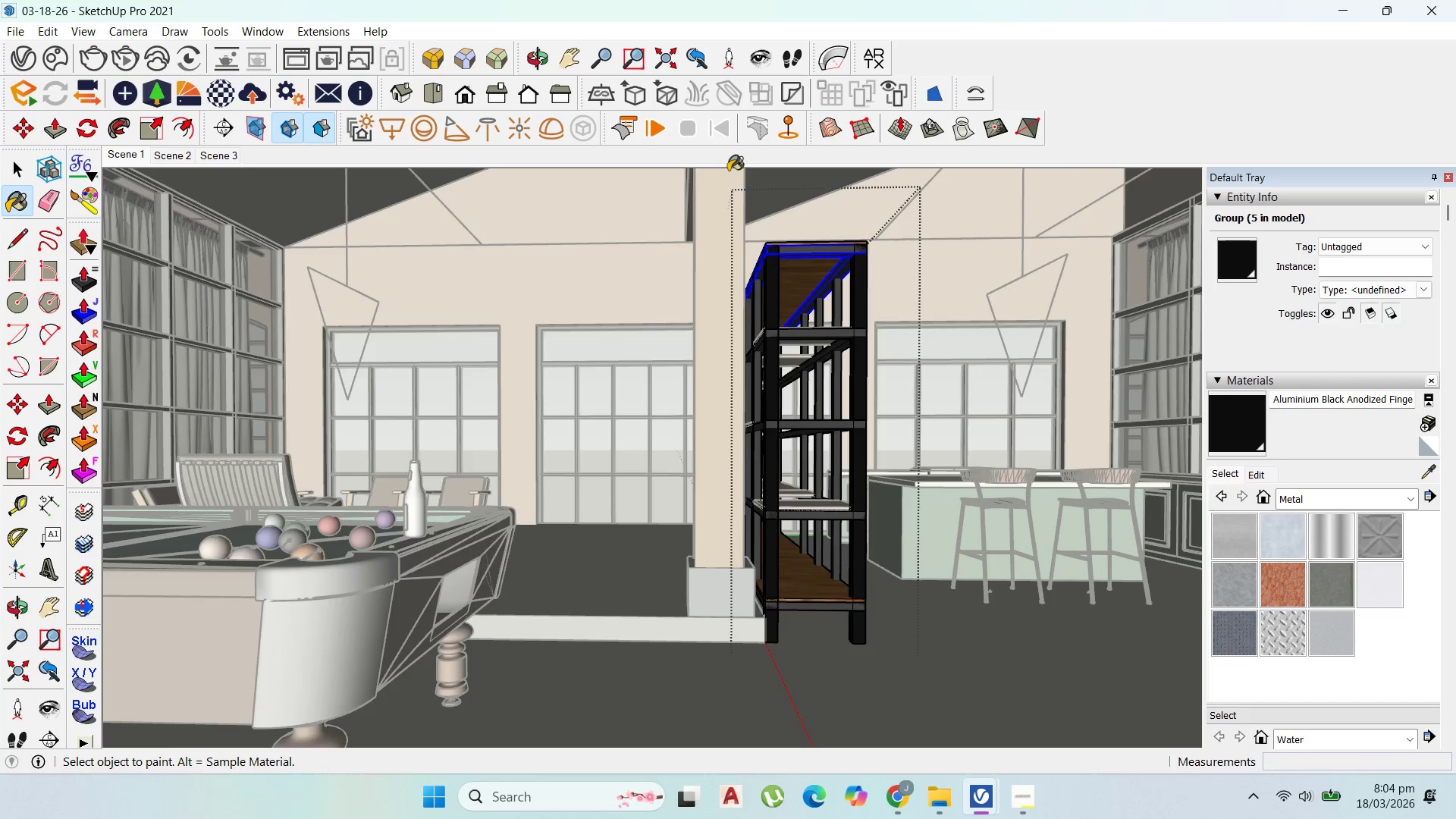 
scroll: coordinate [751, 192], scroll_direction: up, amount: 1.0
 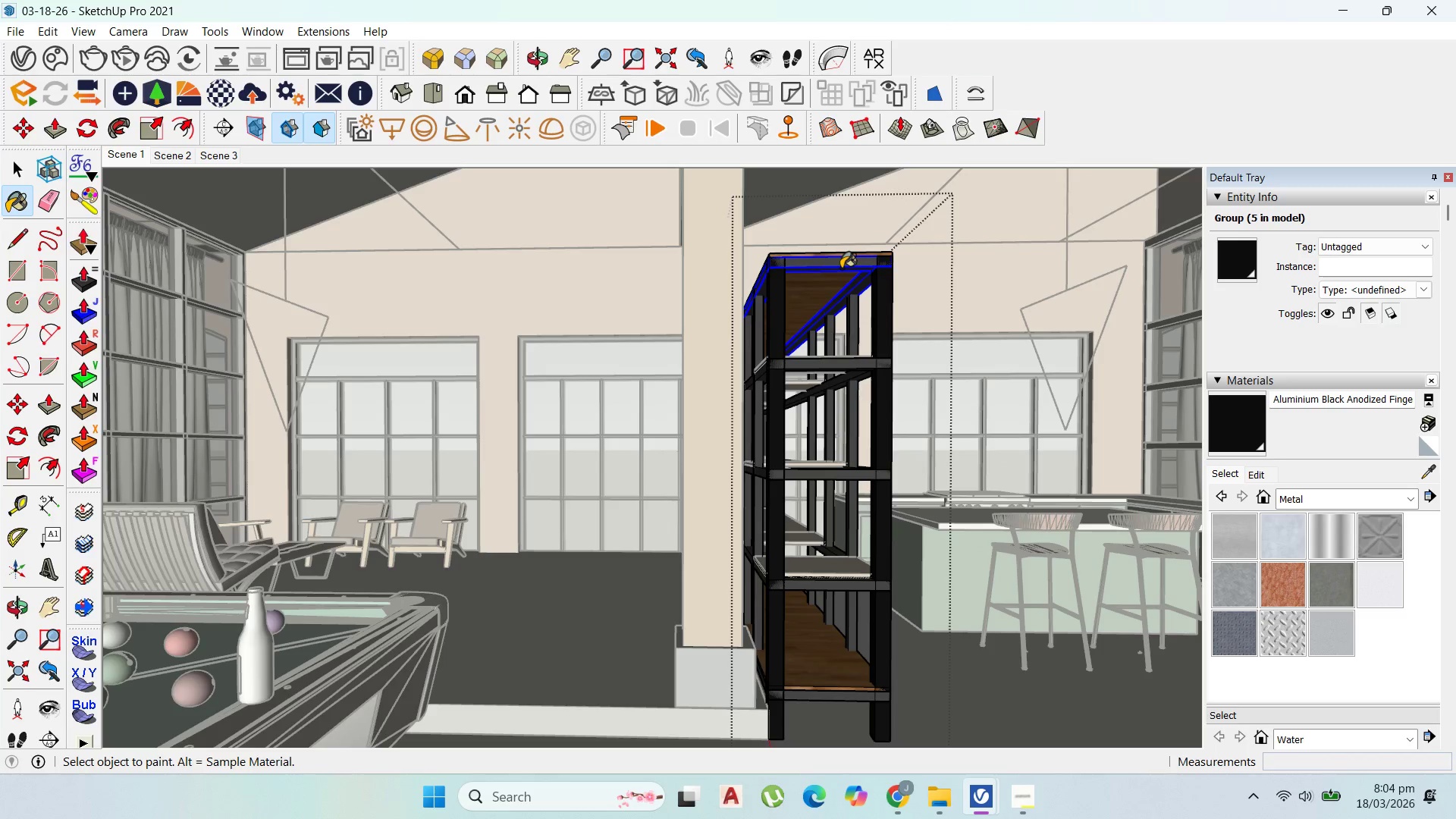 
left_click([842, 269])
 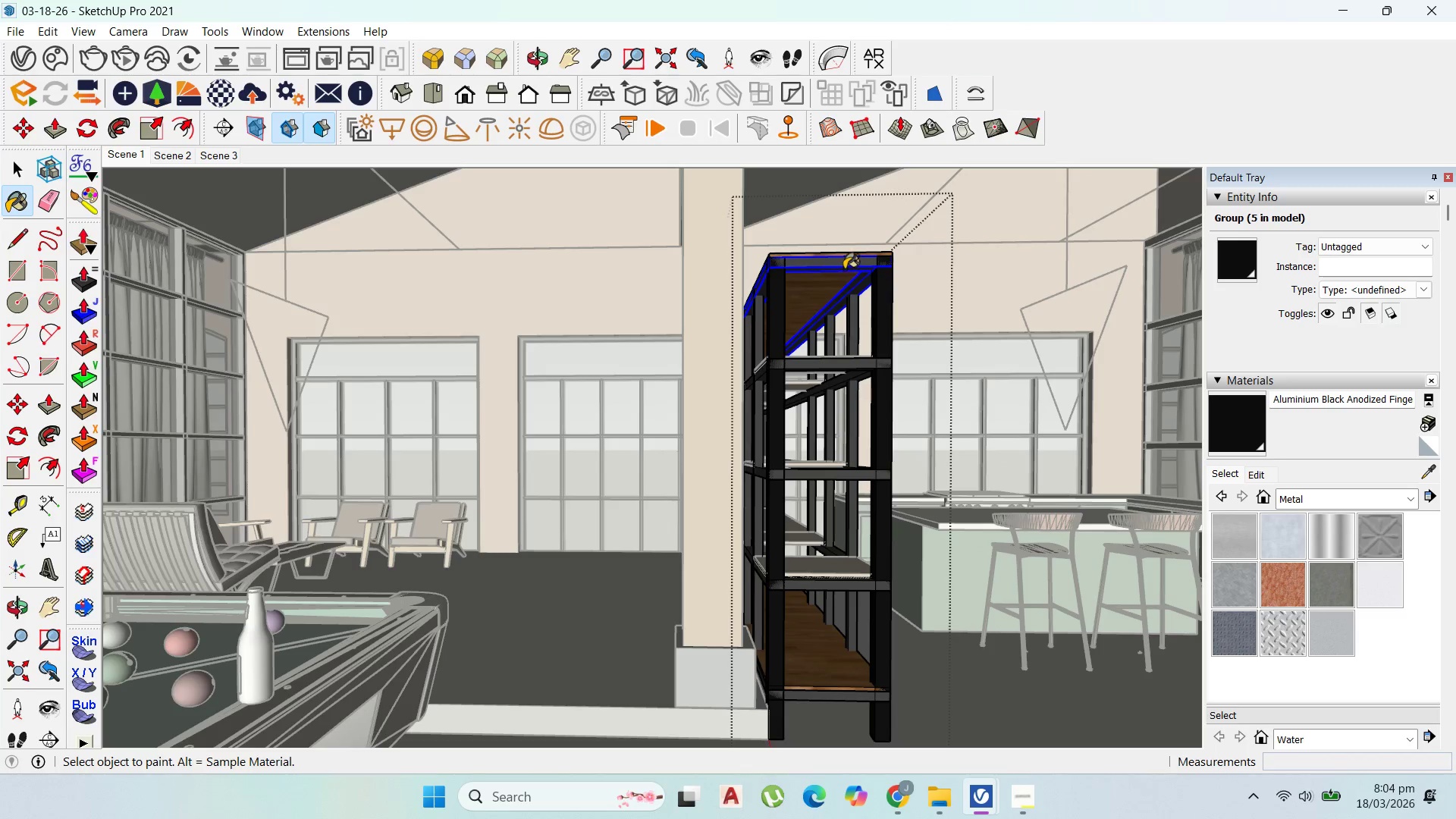 
left_click([846, 267])
 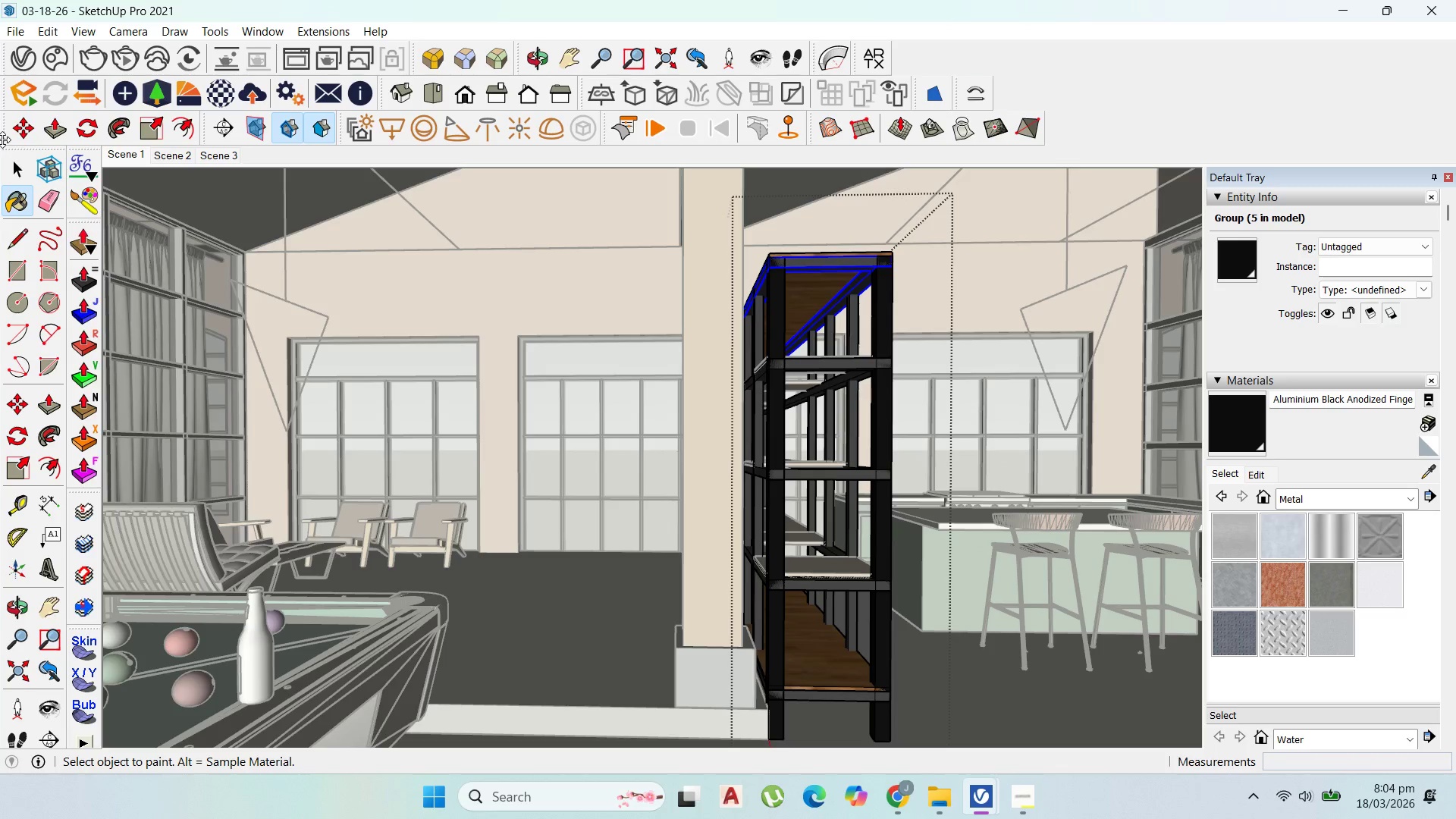 
left_click_drag(start_coordinate=[14, 154], to_coordinate=[19, 158])
 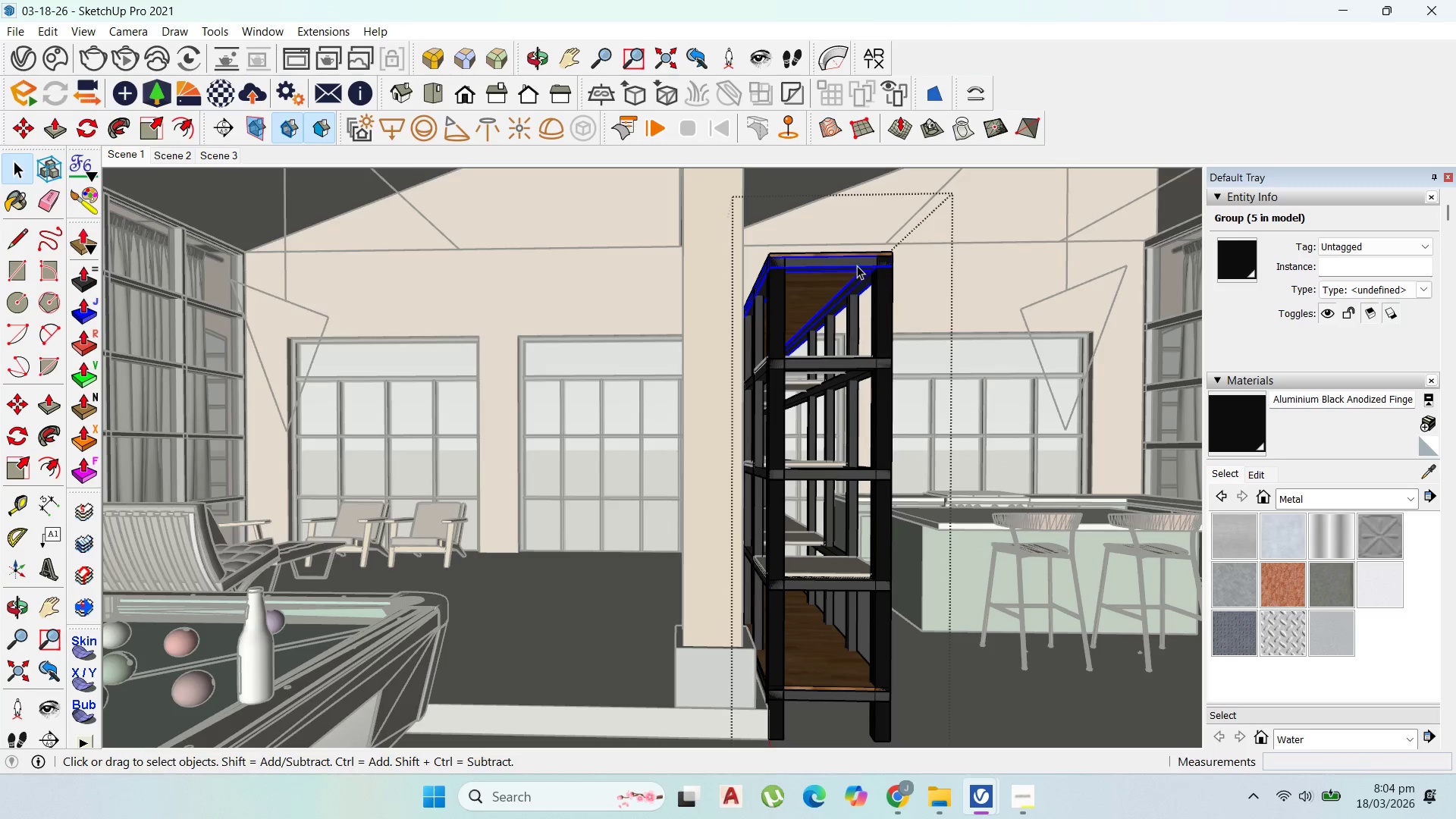 
double_click([857, 265])
 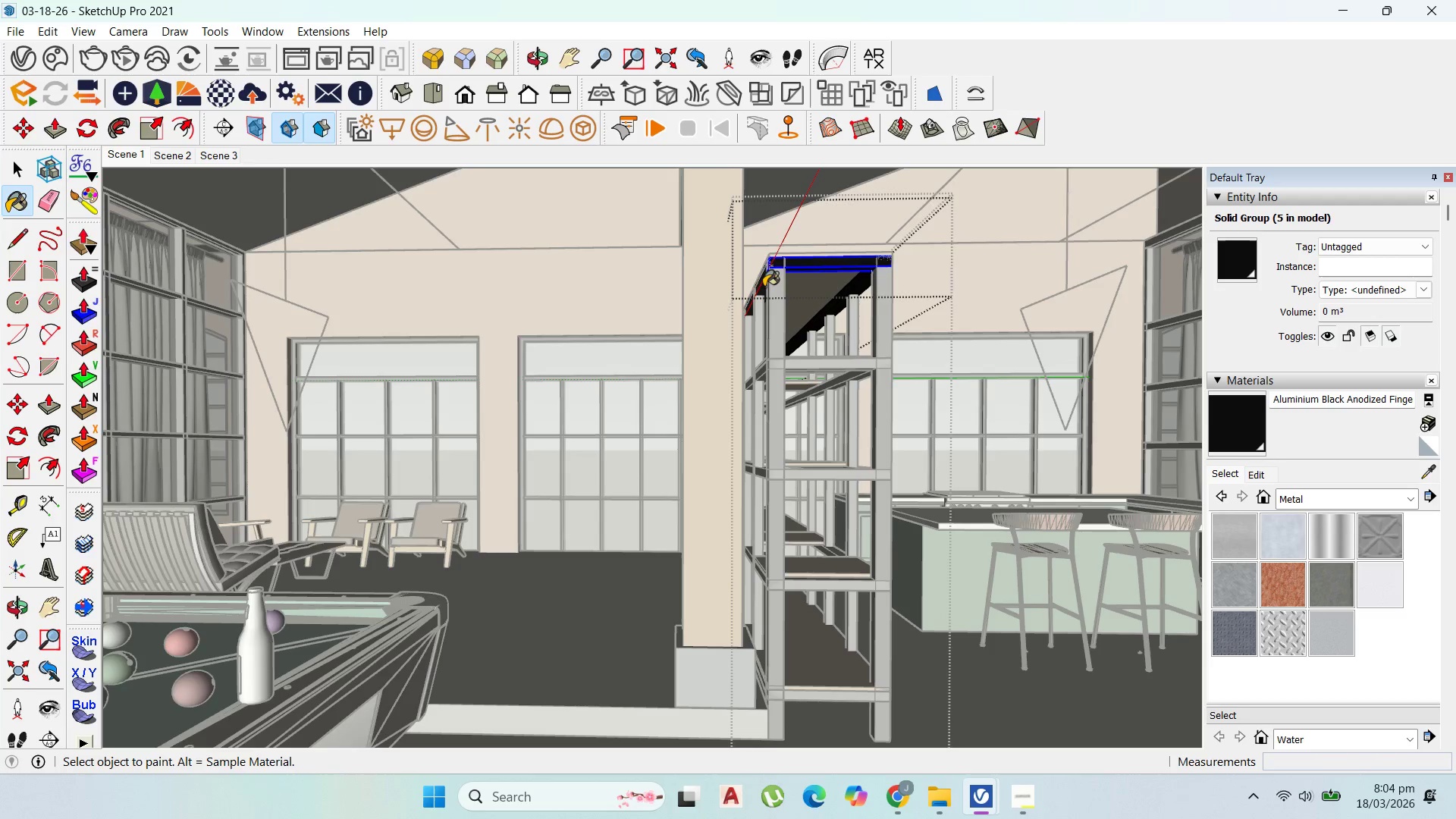 
left_click_drag(start_coordinate=[11, 165], to_coordinate=[14, 165])
 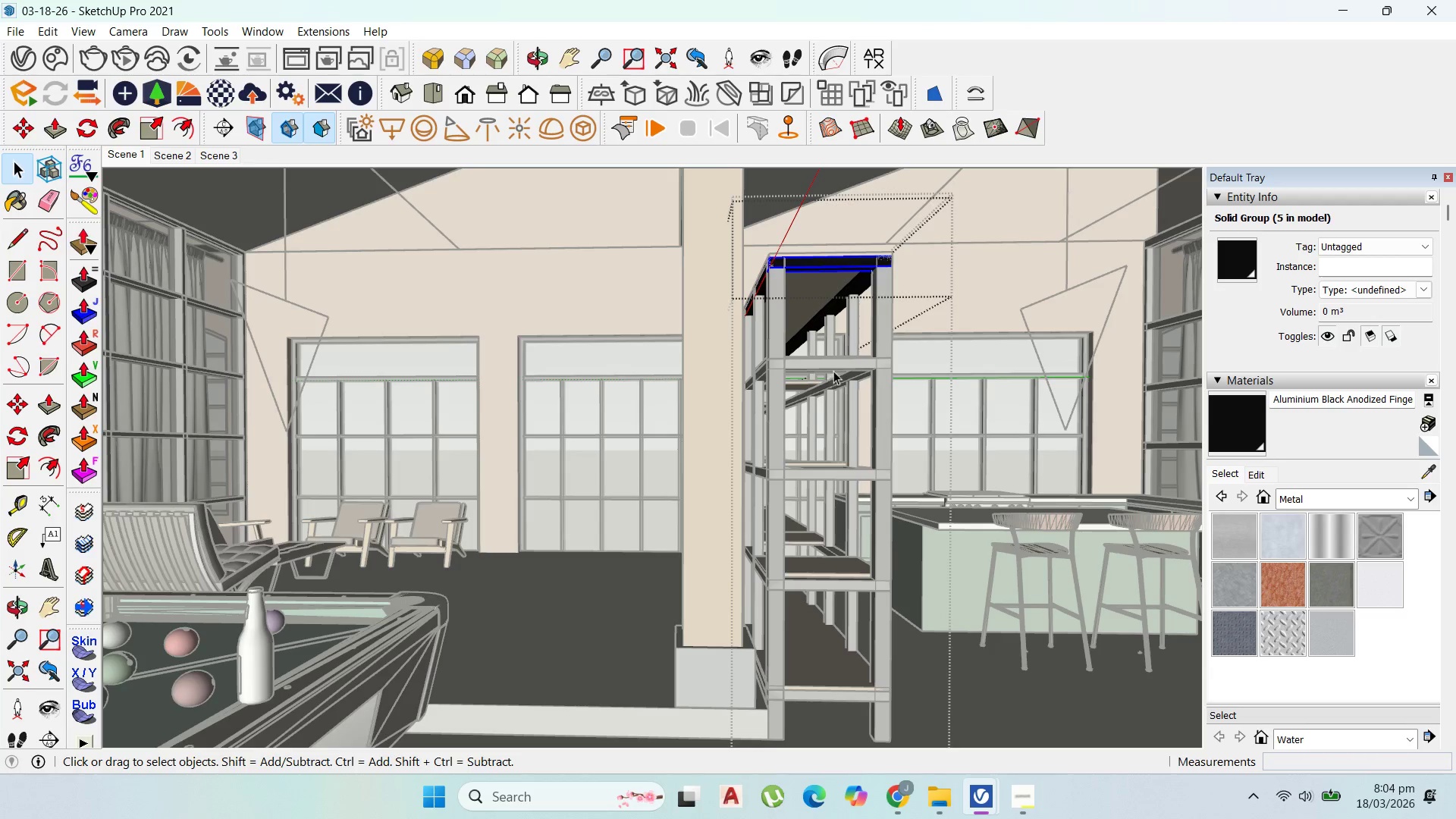 
double_click([836, 368])
 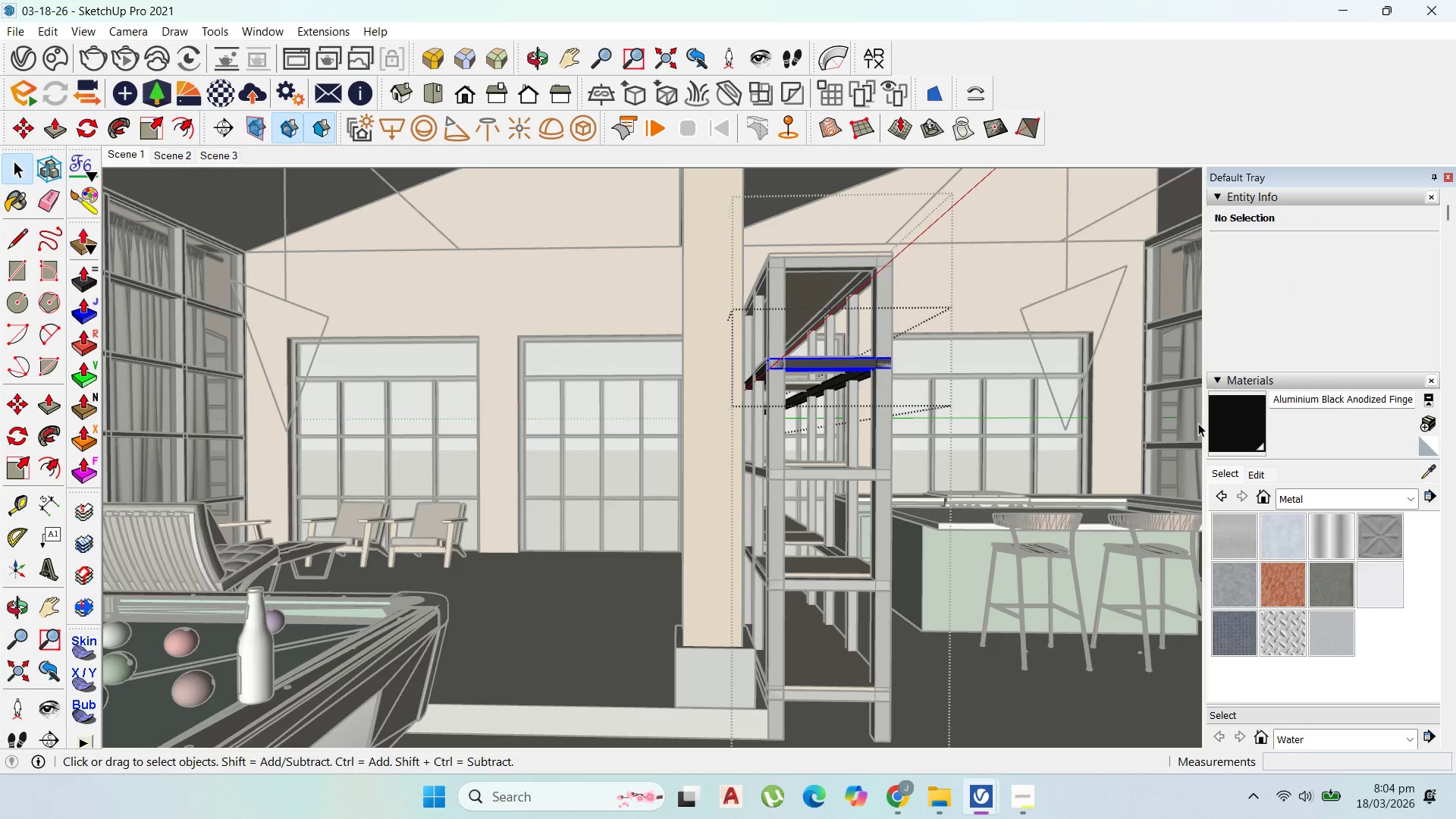 
left_click_drag(start_coordinate=[1222, 414], to_coordinate=[1213, 414])
 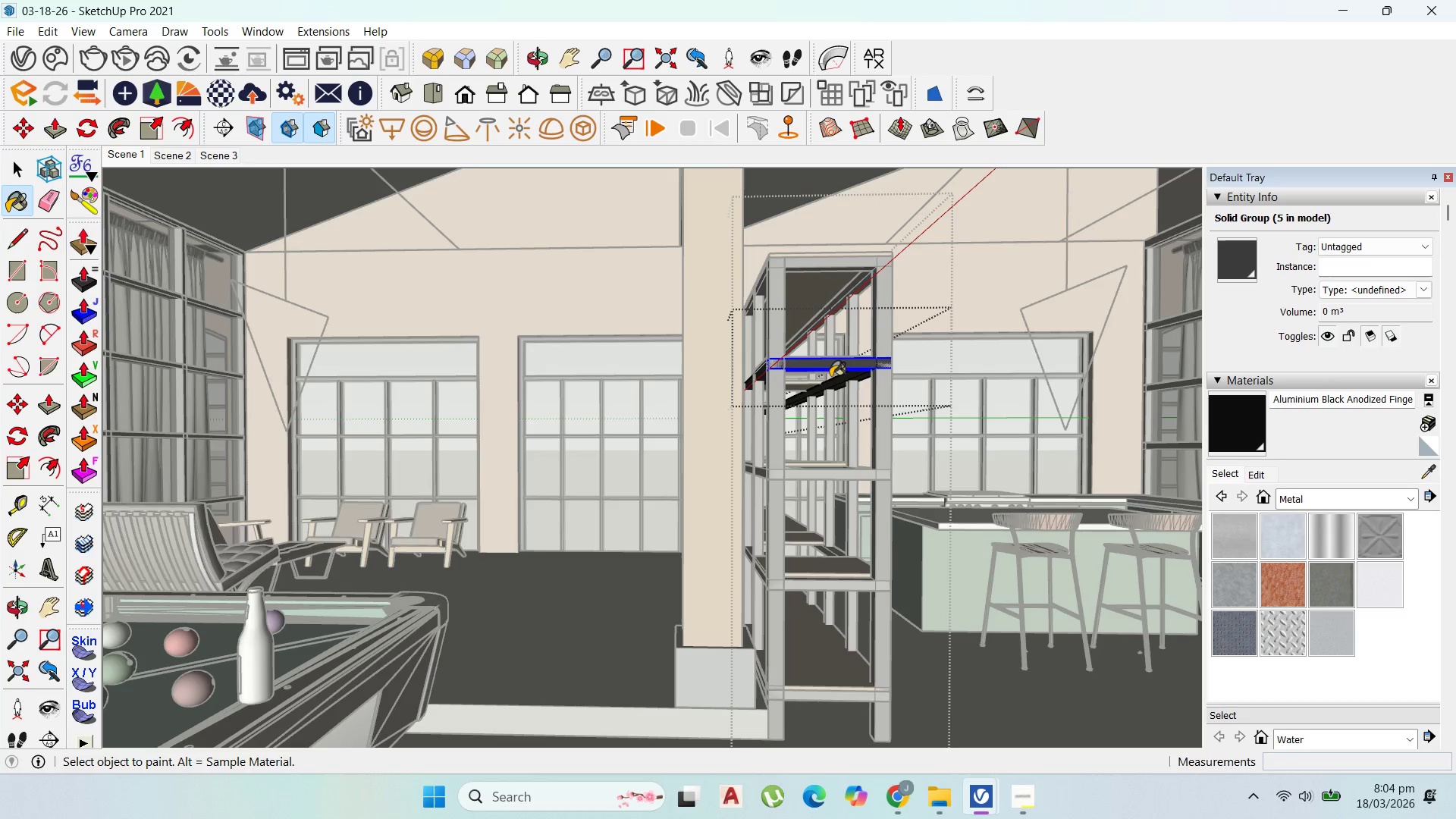 
double_click([832, 374])
 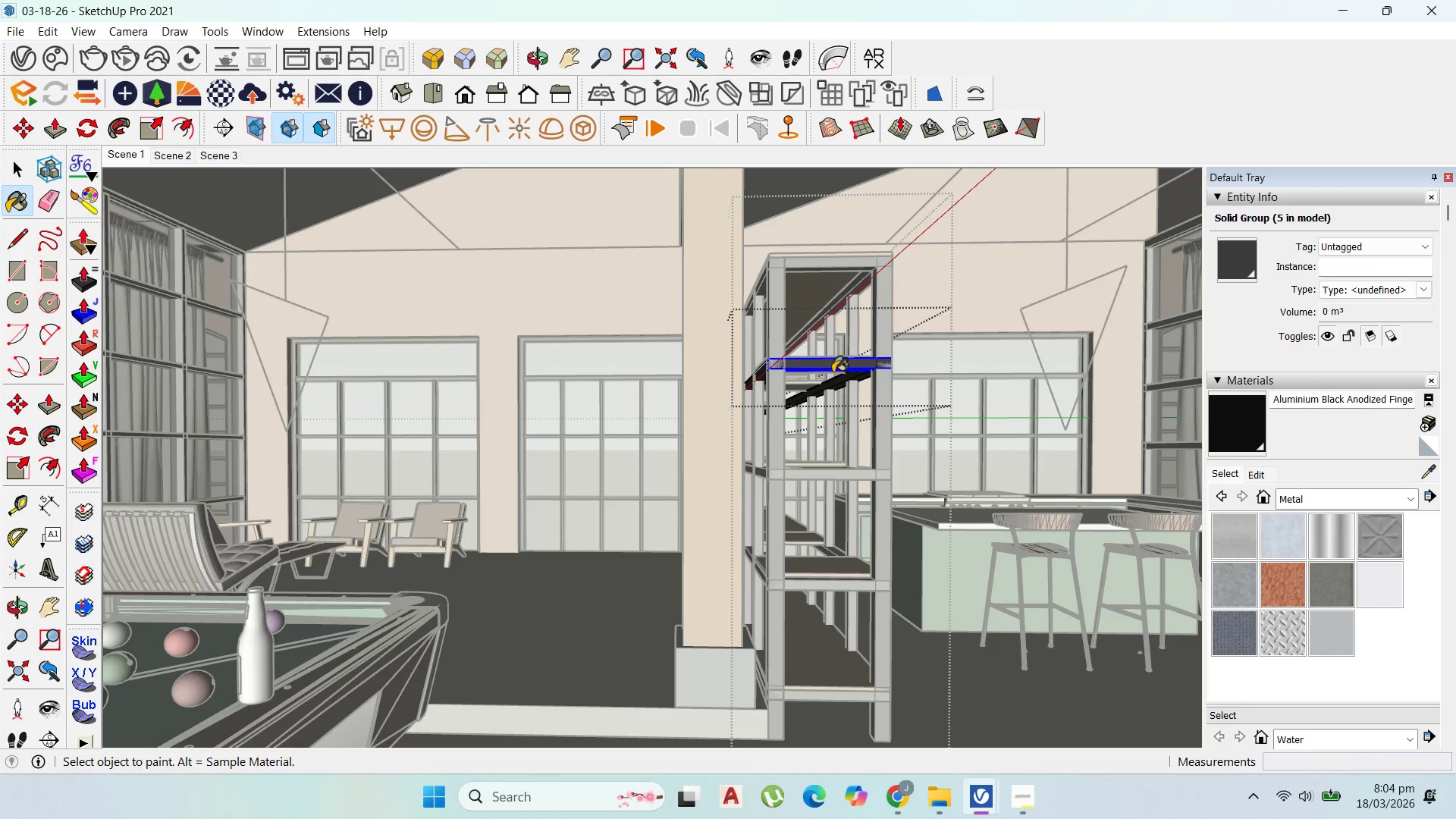 
triple_click([833, 372])
 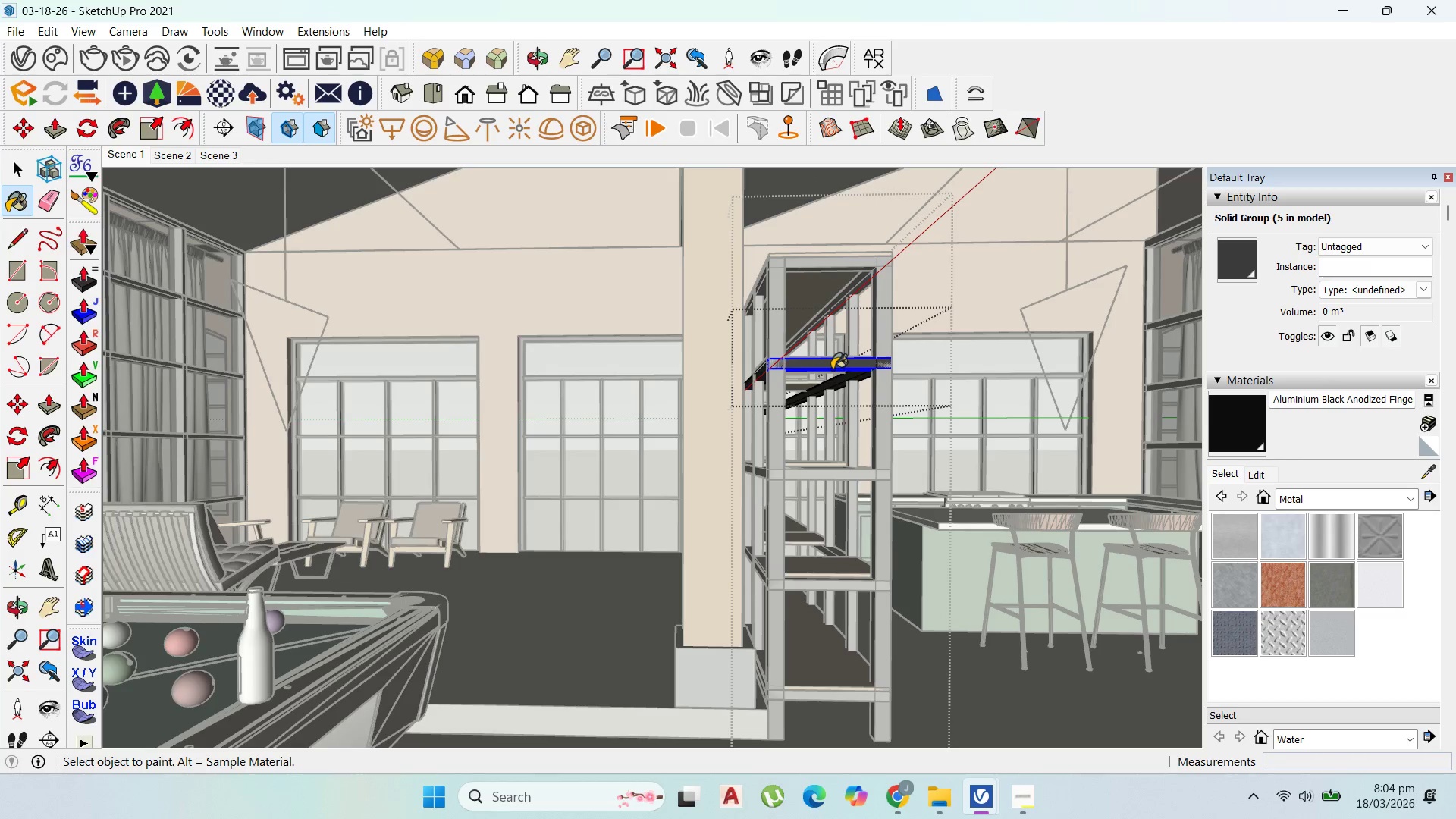 
triple_click([832, 369])
 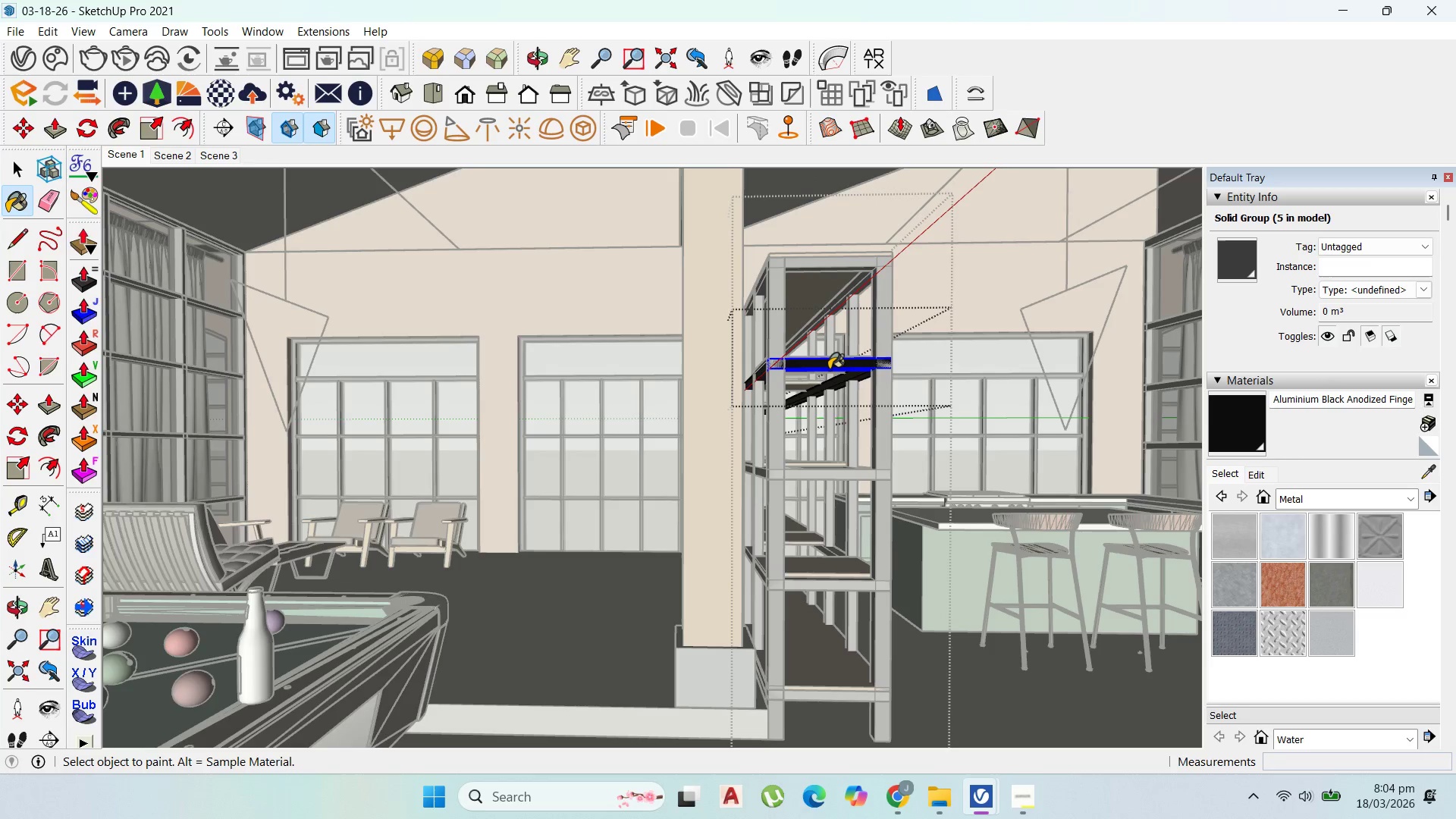 
triple_click([829, 369])
 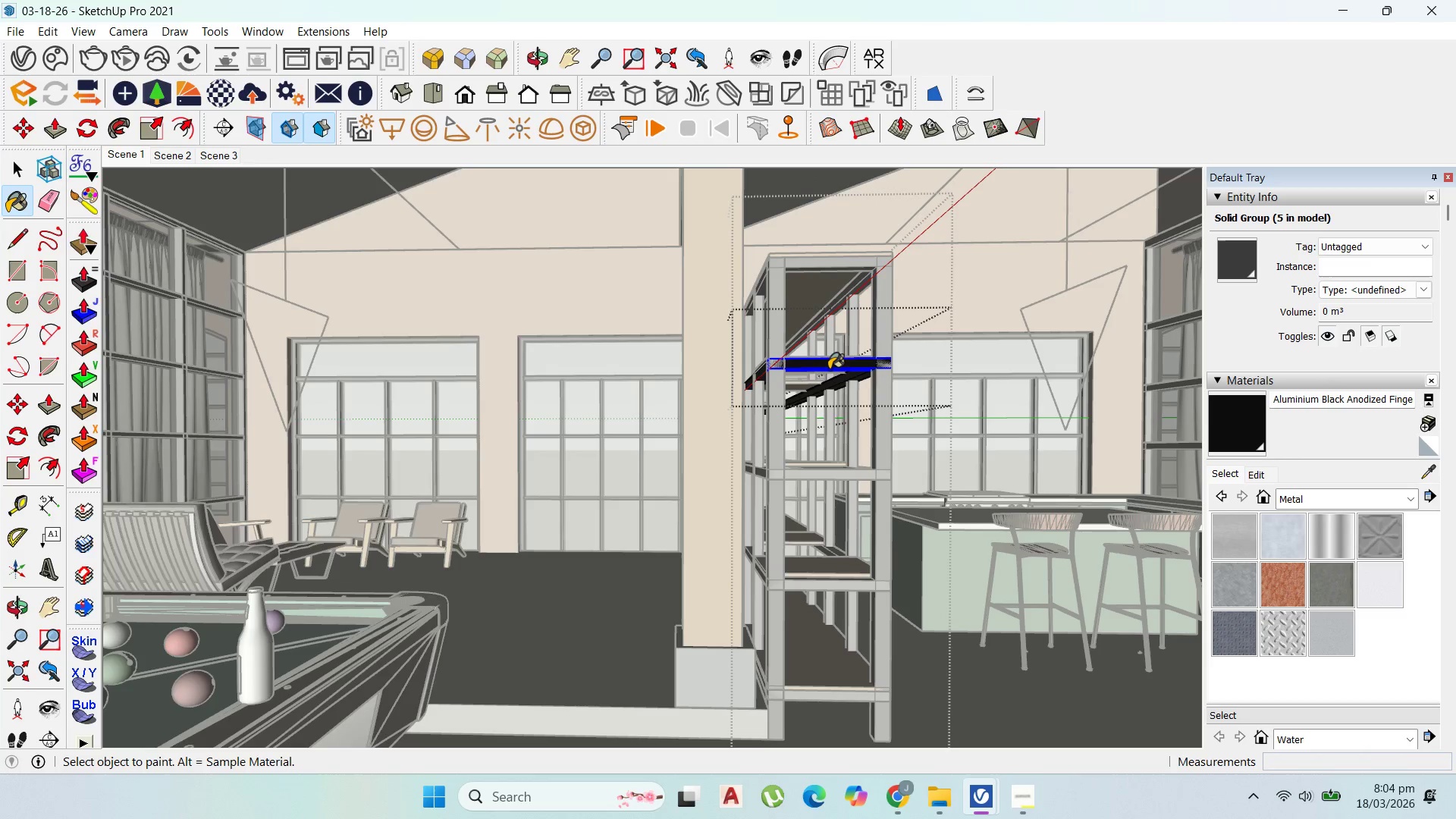 
triple_click([829, 369])
 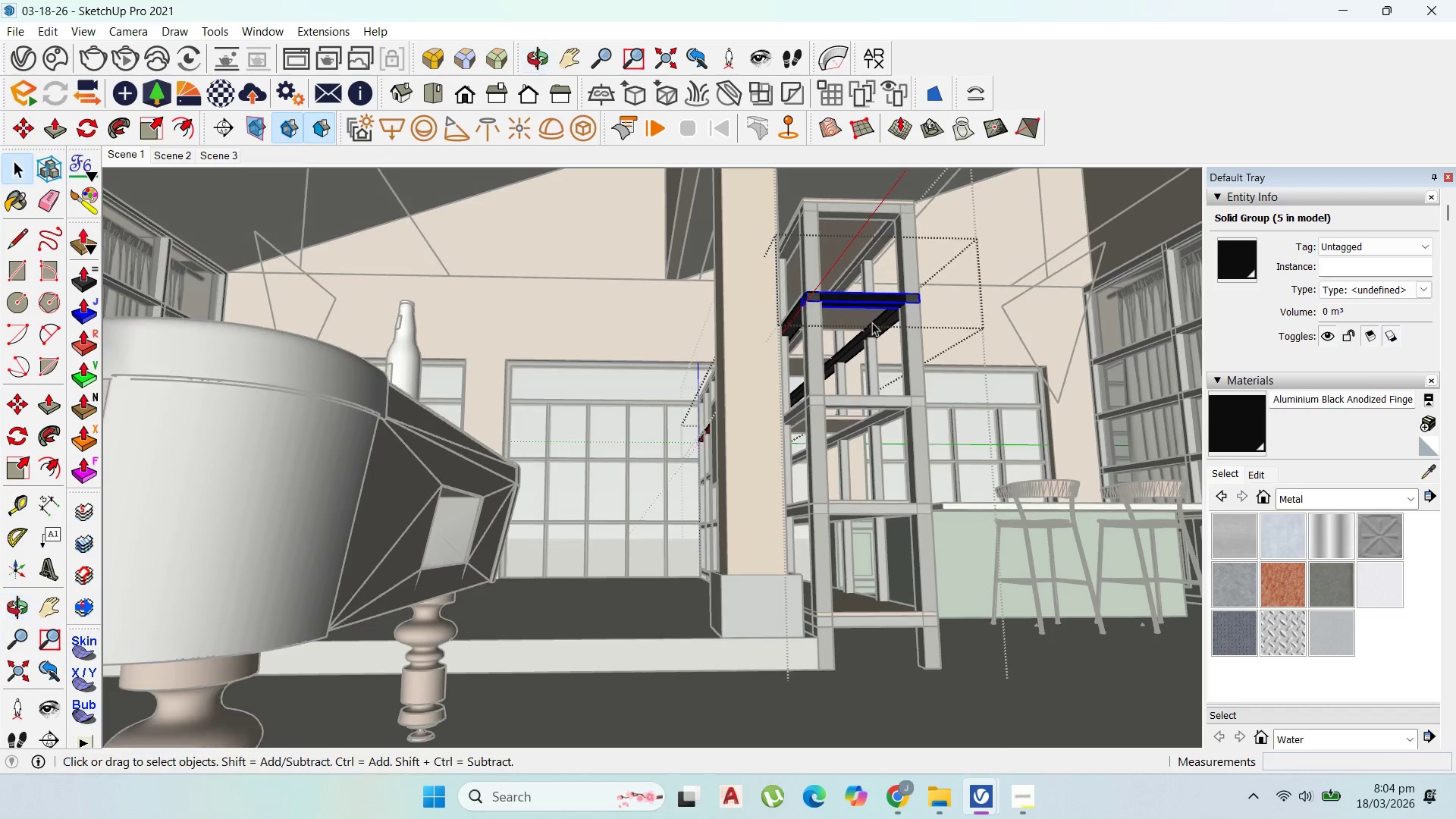 
double_click([871, 401])
 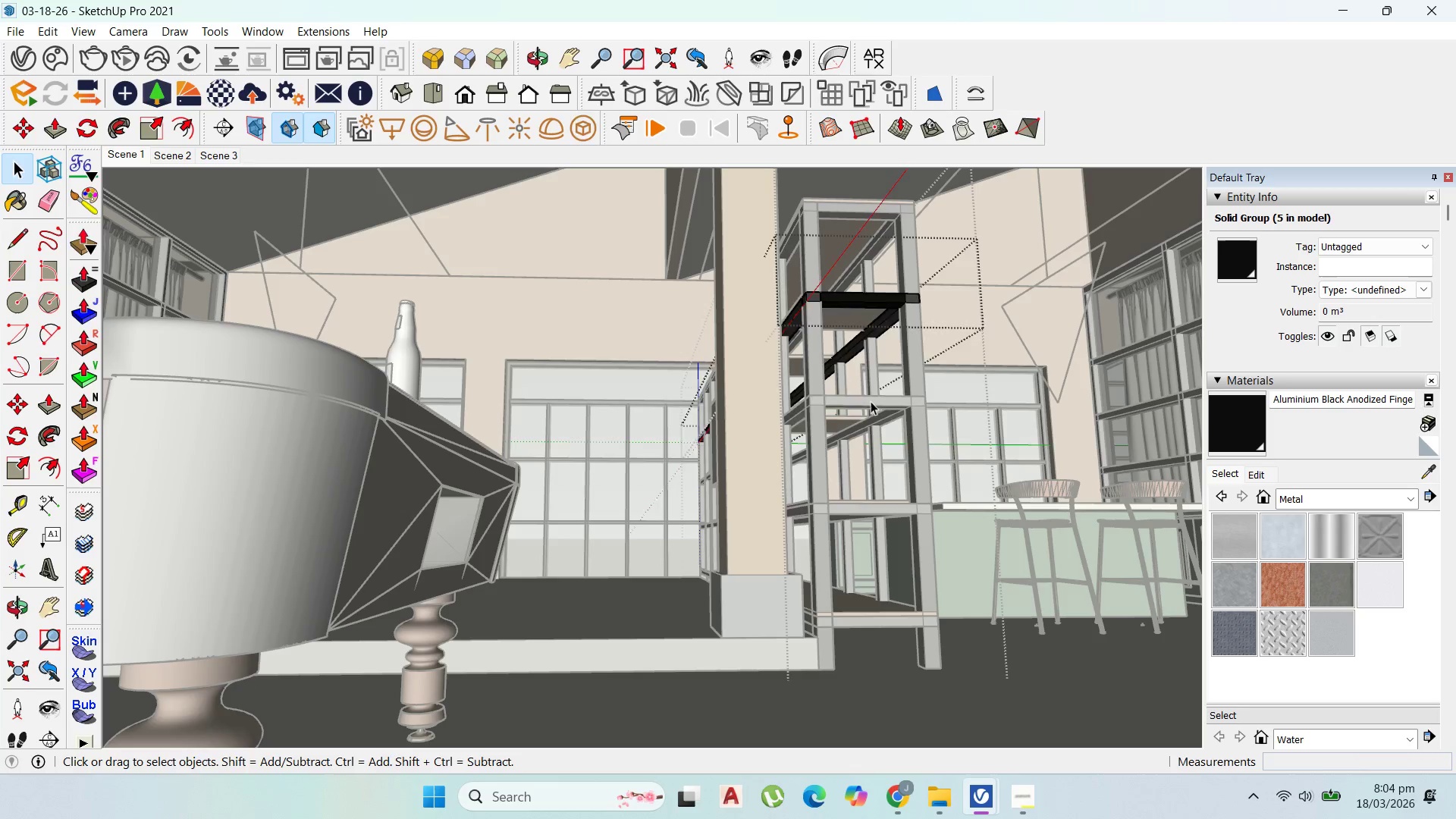 
triple_click([871, 401])
 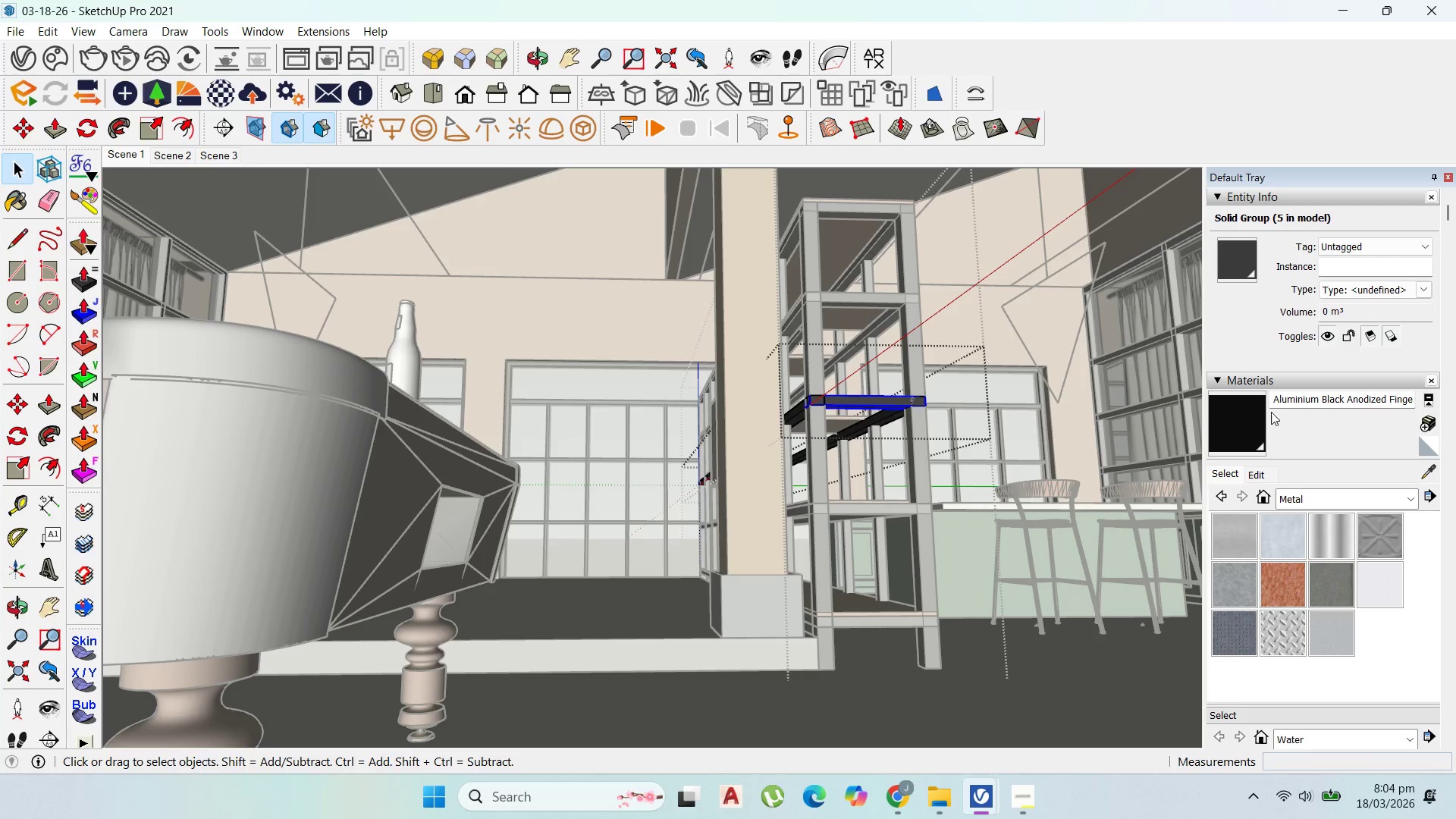 
left_click_drag(start_coordinate=[1238, 429], to_coordinate=[1208, 430])
 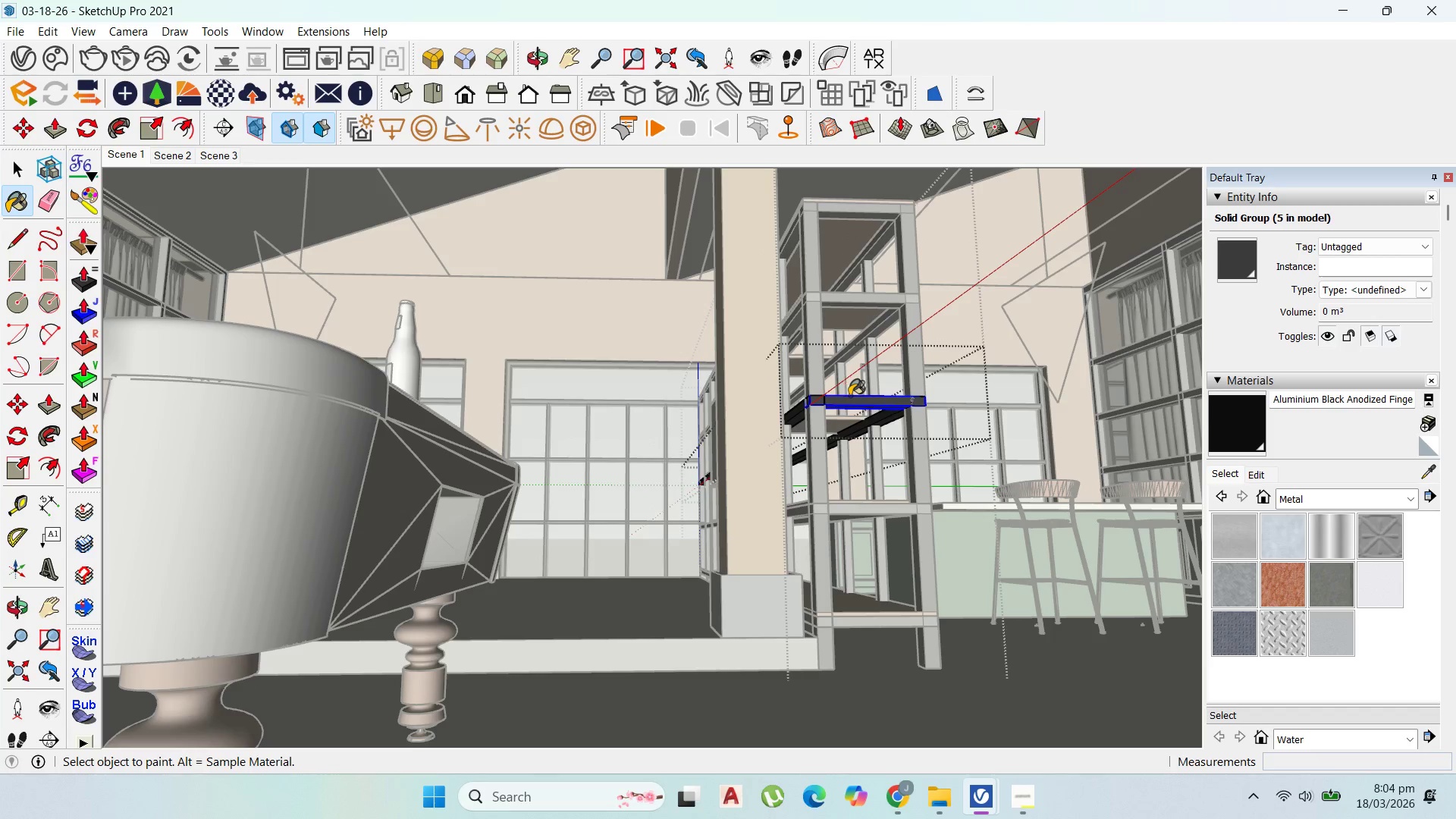 
double_click([851, 398])
 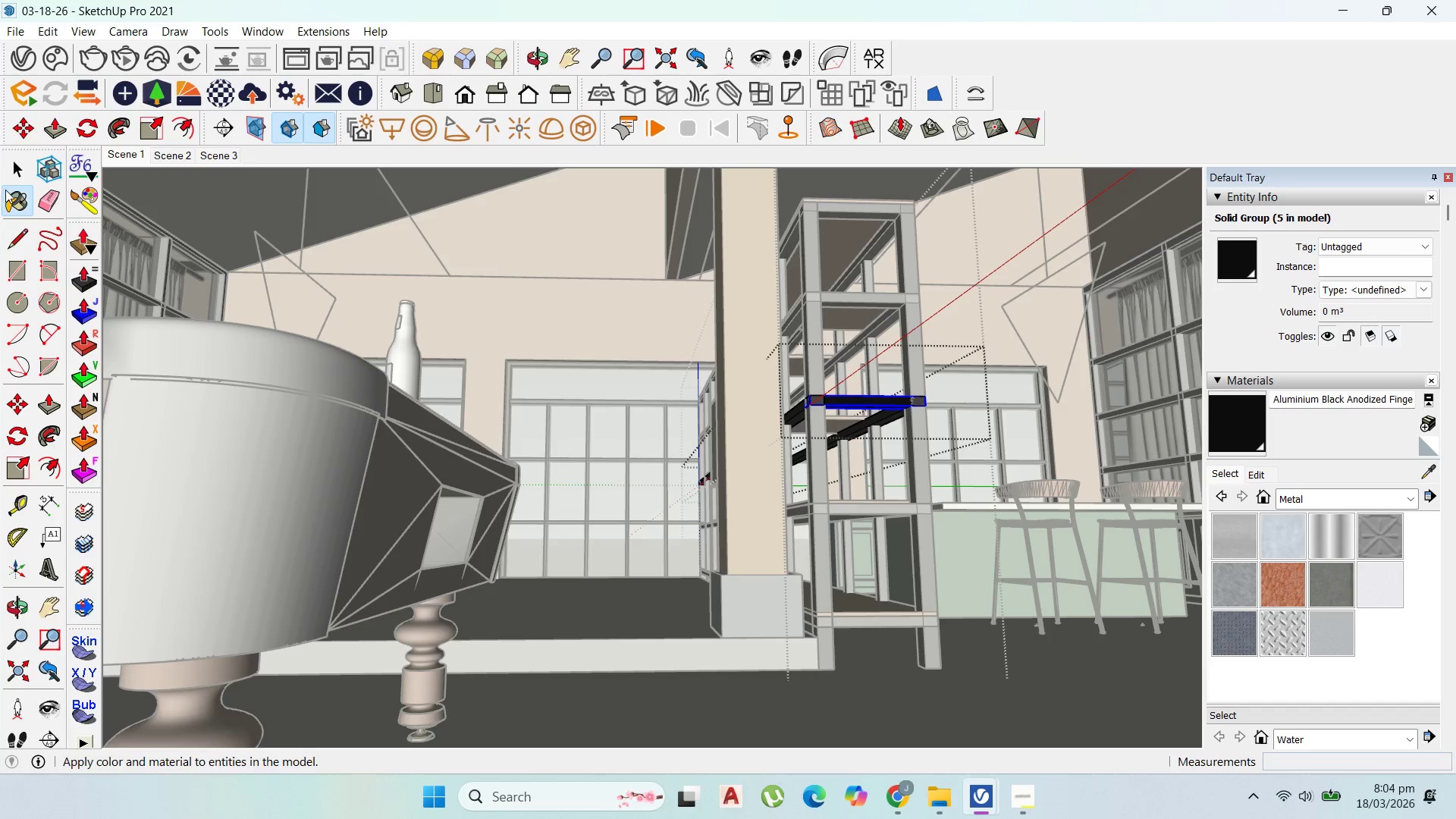 
left_click_drag(start_coordinate=[6, 168], to_coordinate=[12, 167])
 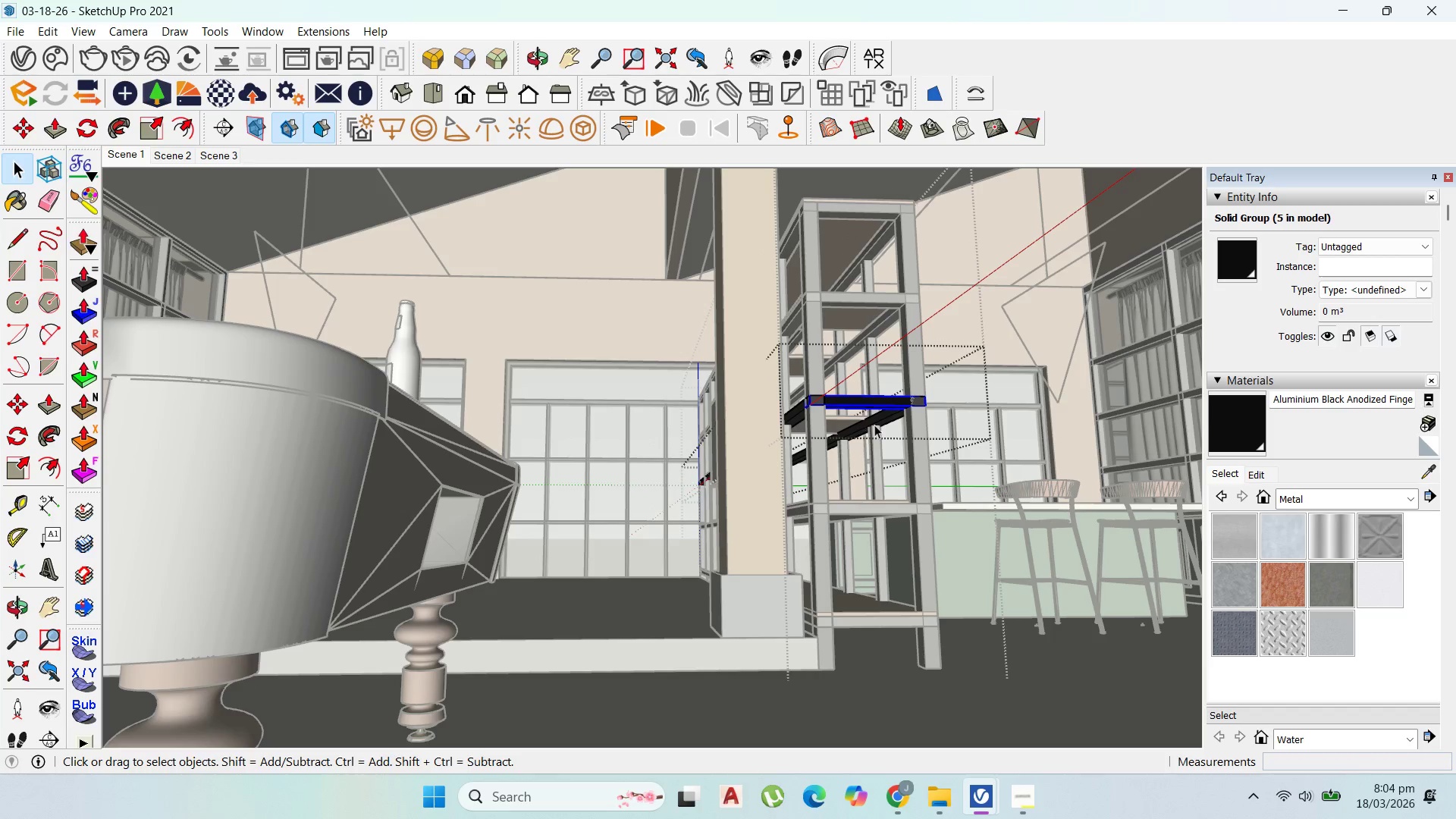 
left_click([882, 422])
 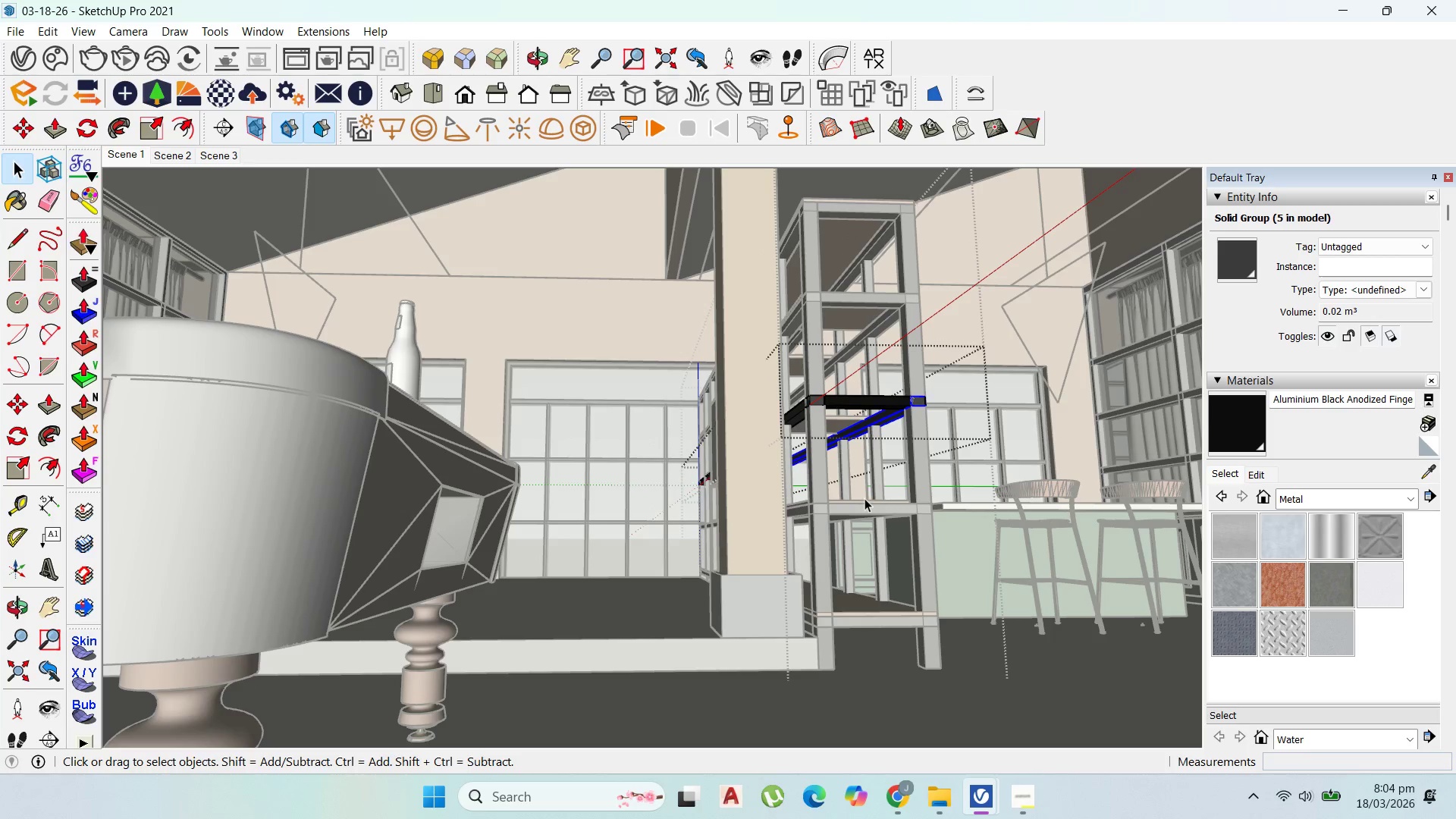 
double_click([858, 506])
 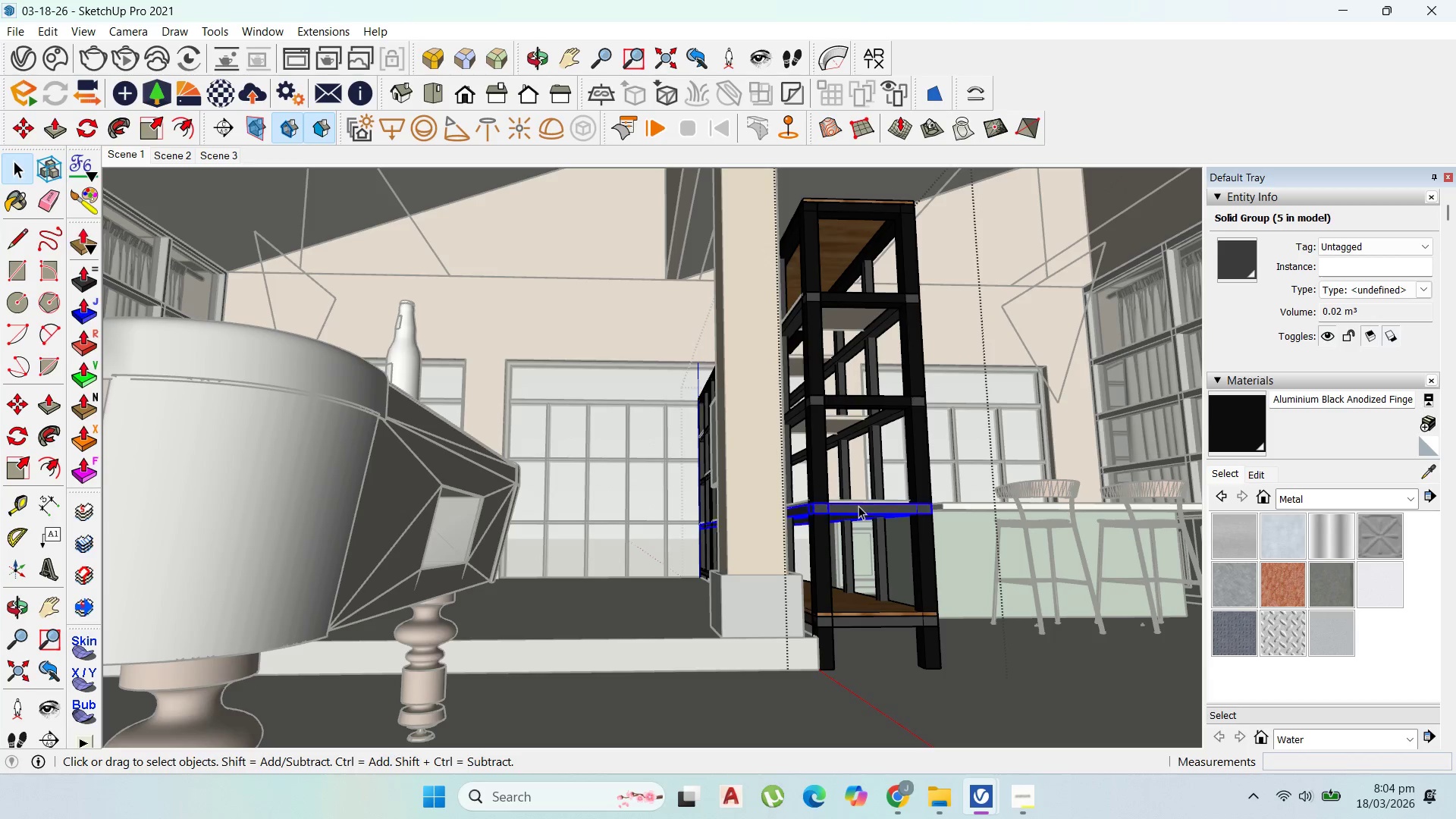 
triple_click([858, 506])
 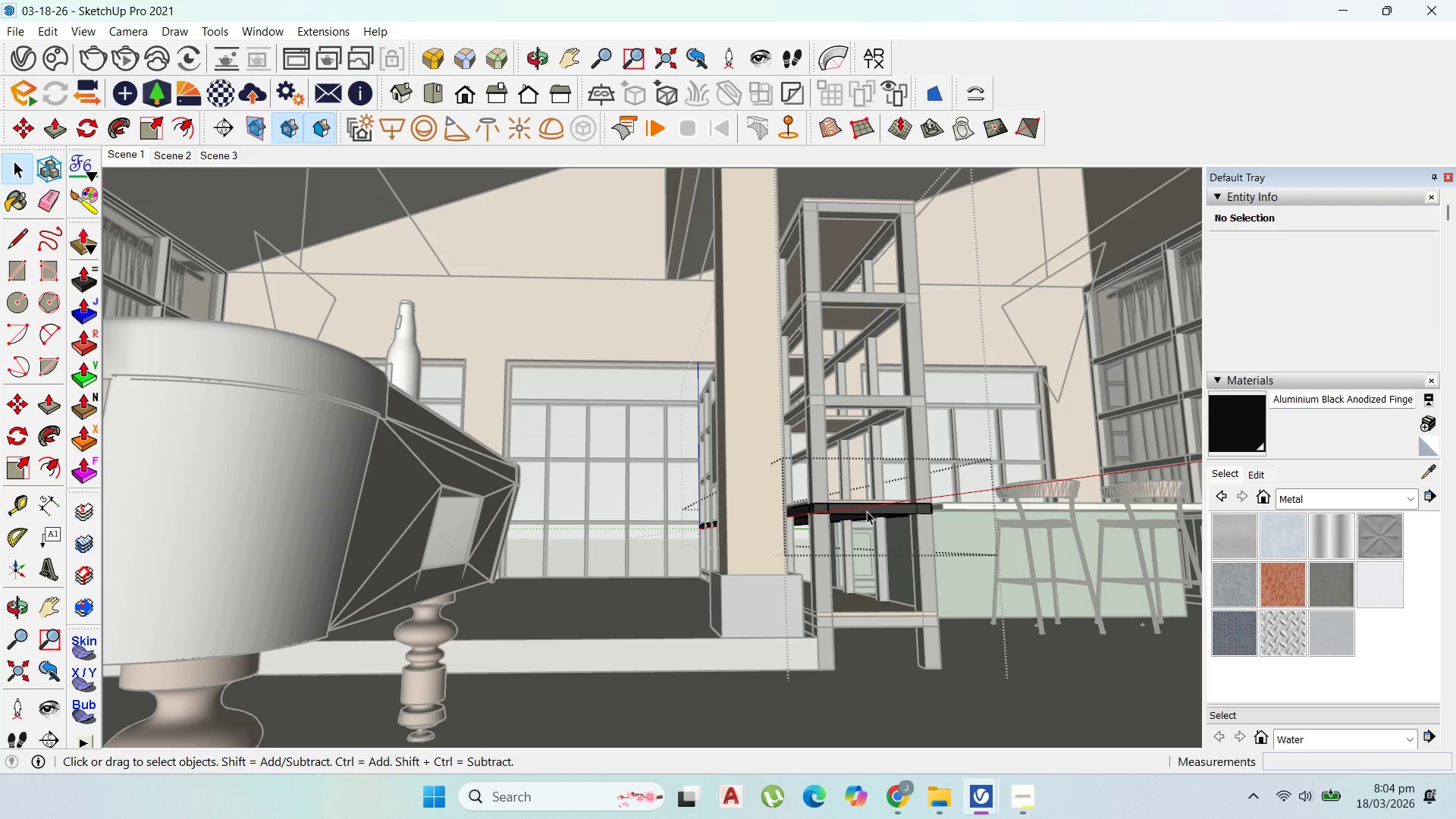 
scroll: coordinate [871, 510], scroll_direction: up, amount: 3.0
 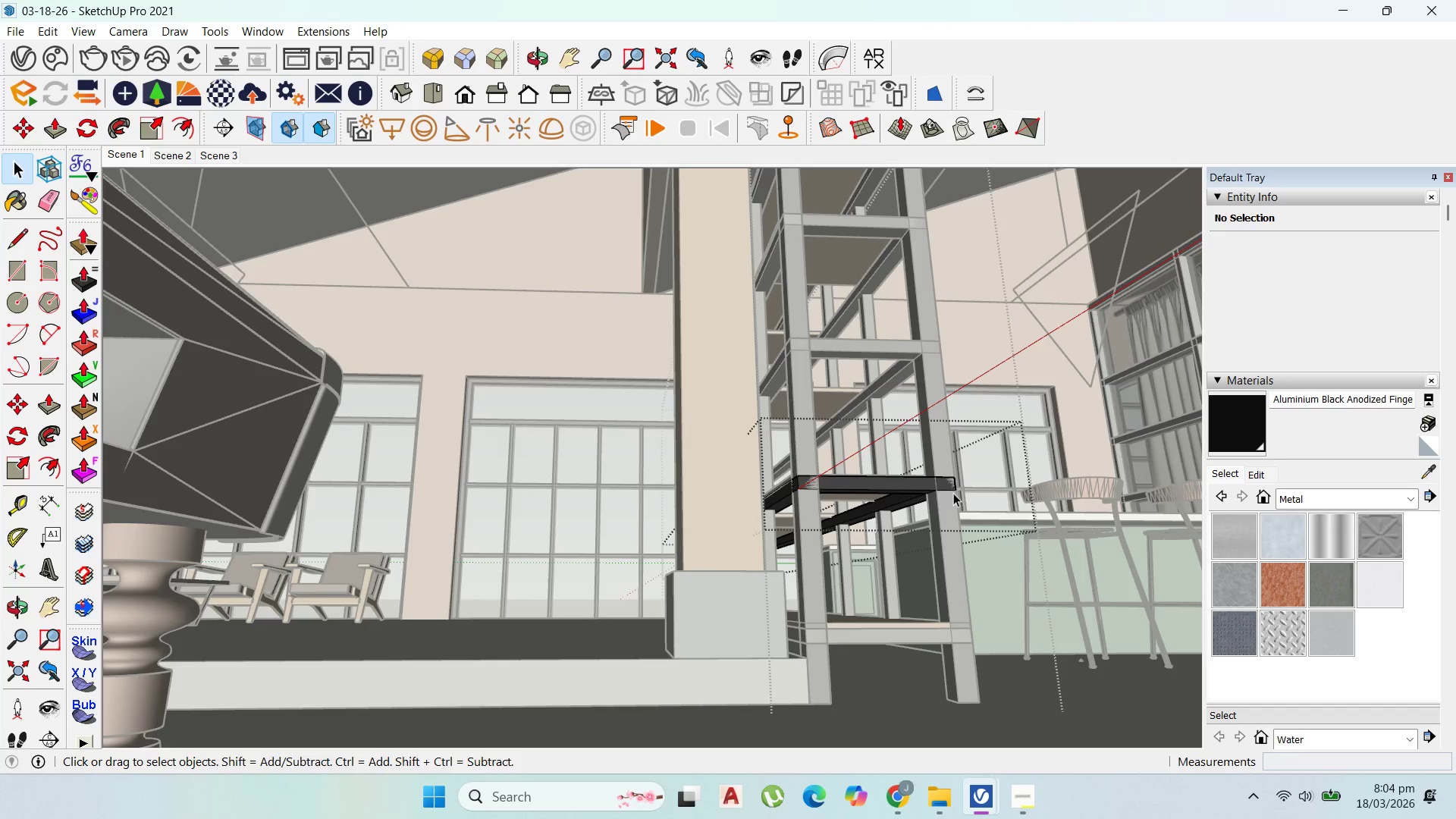 
left_click([885, 488])
 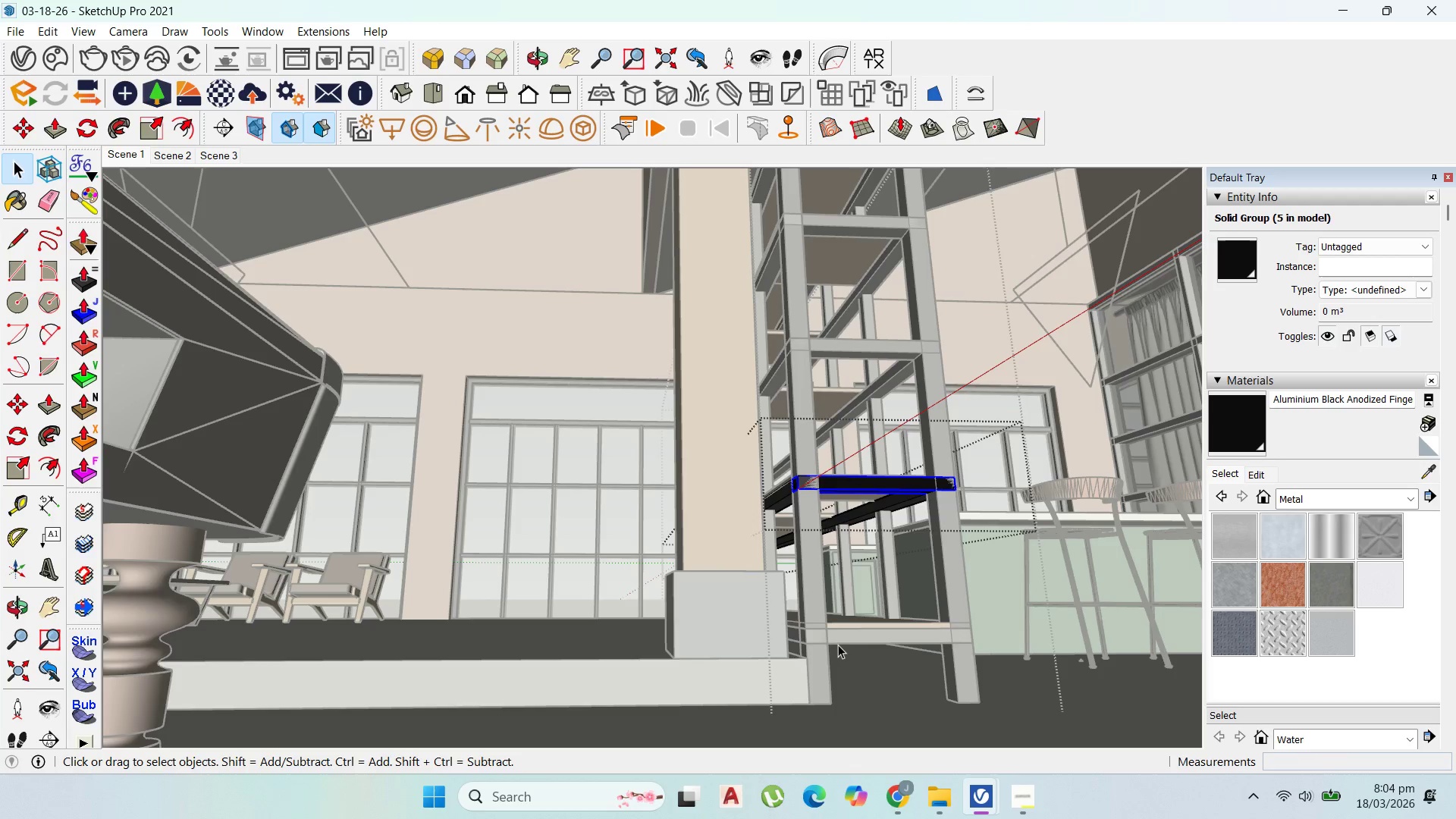 
wait(5.49)
 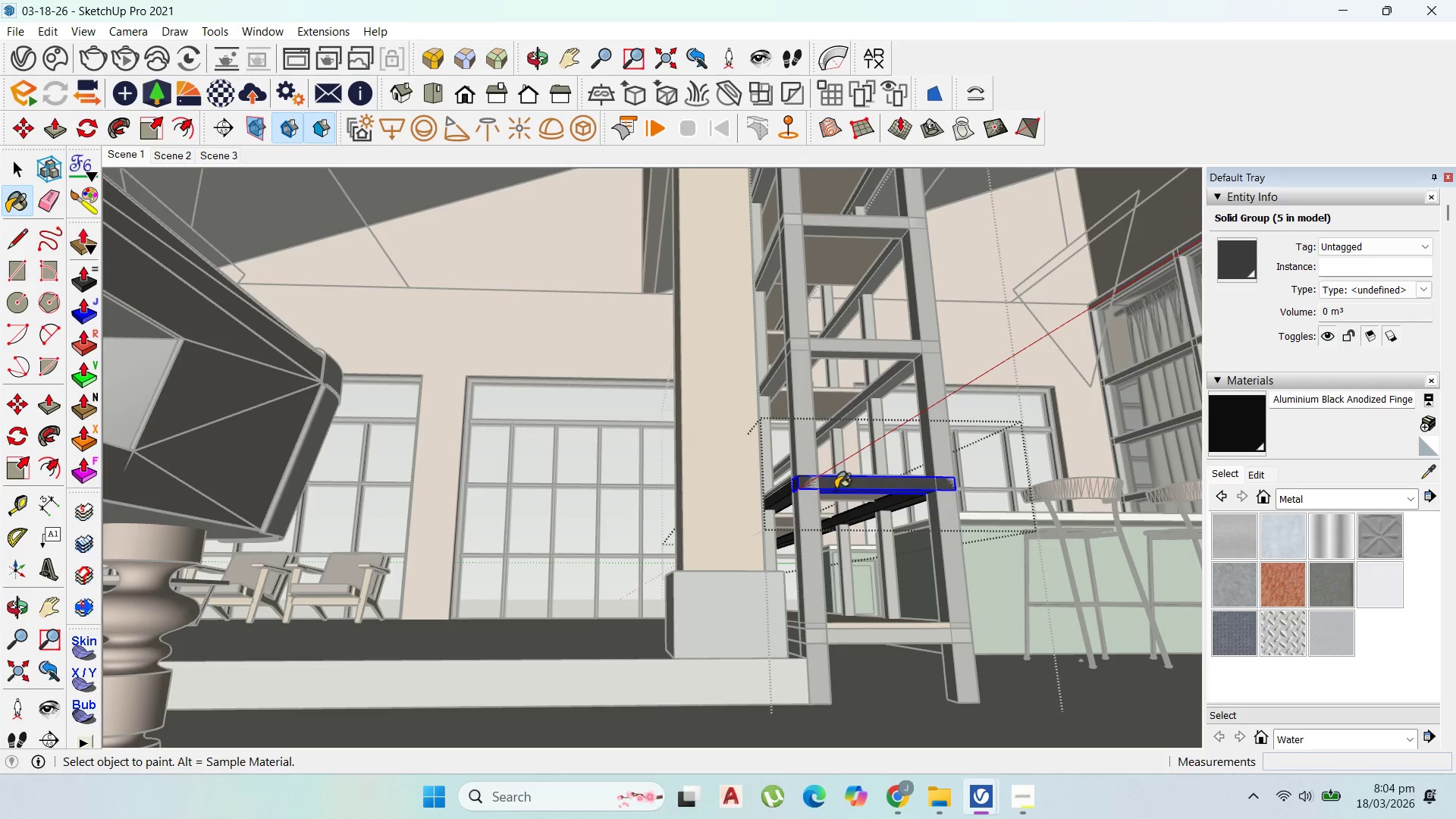 
left_click([856, 633])
 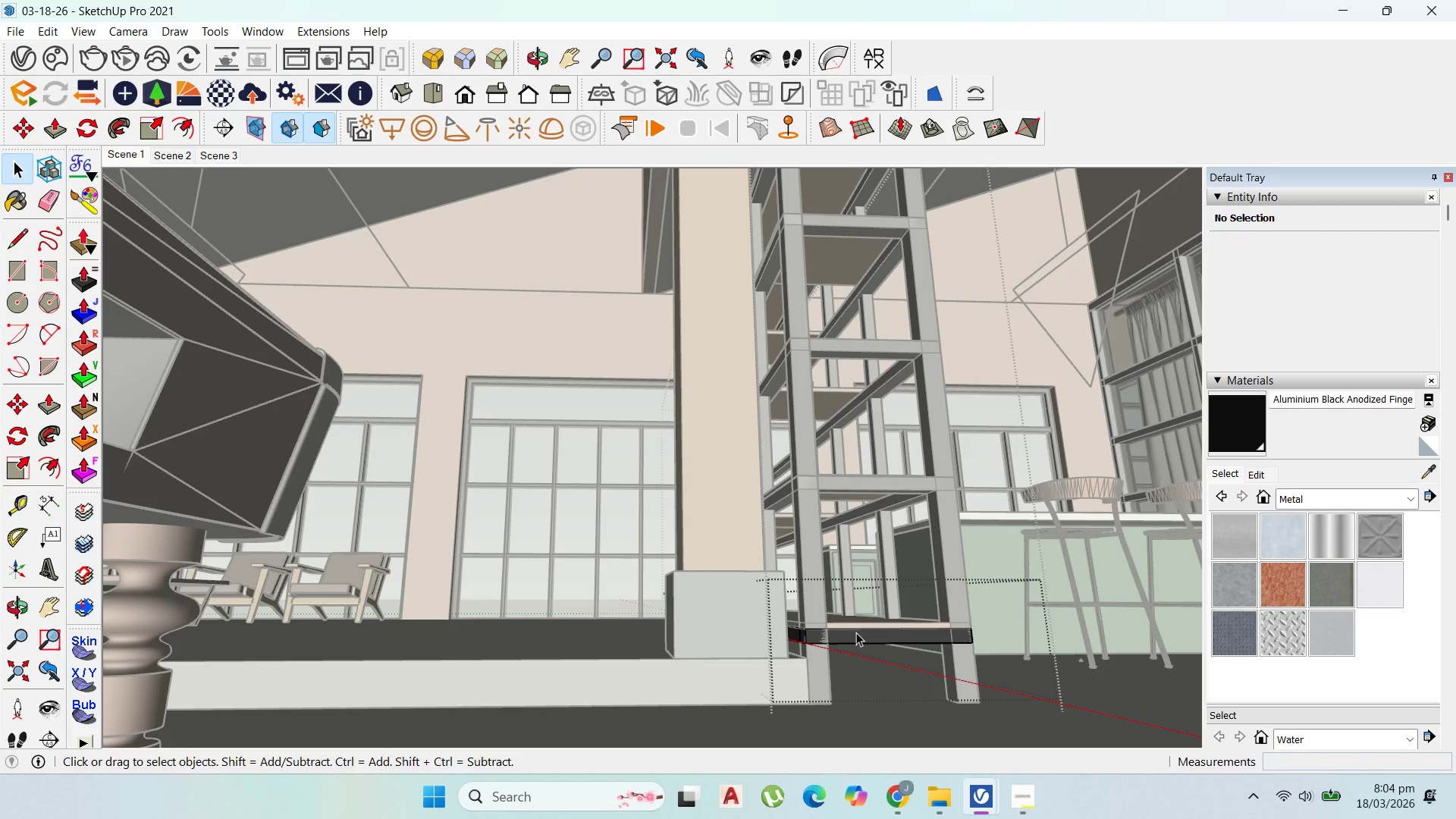 
left_click([856, 632])
 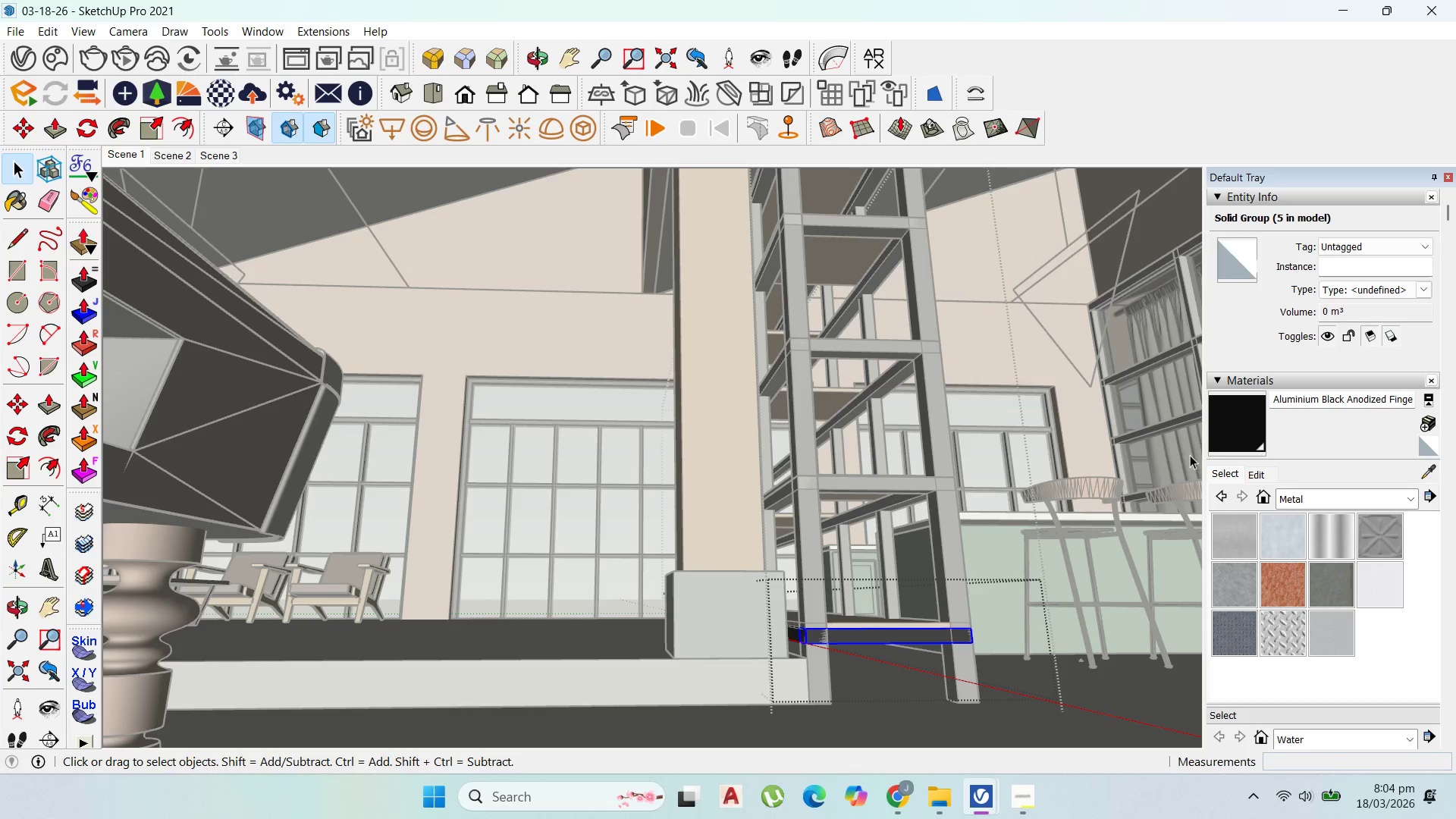 
left_click([1223, 439])
 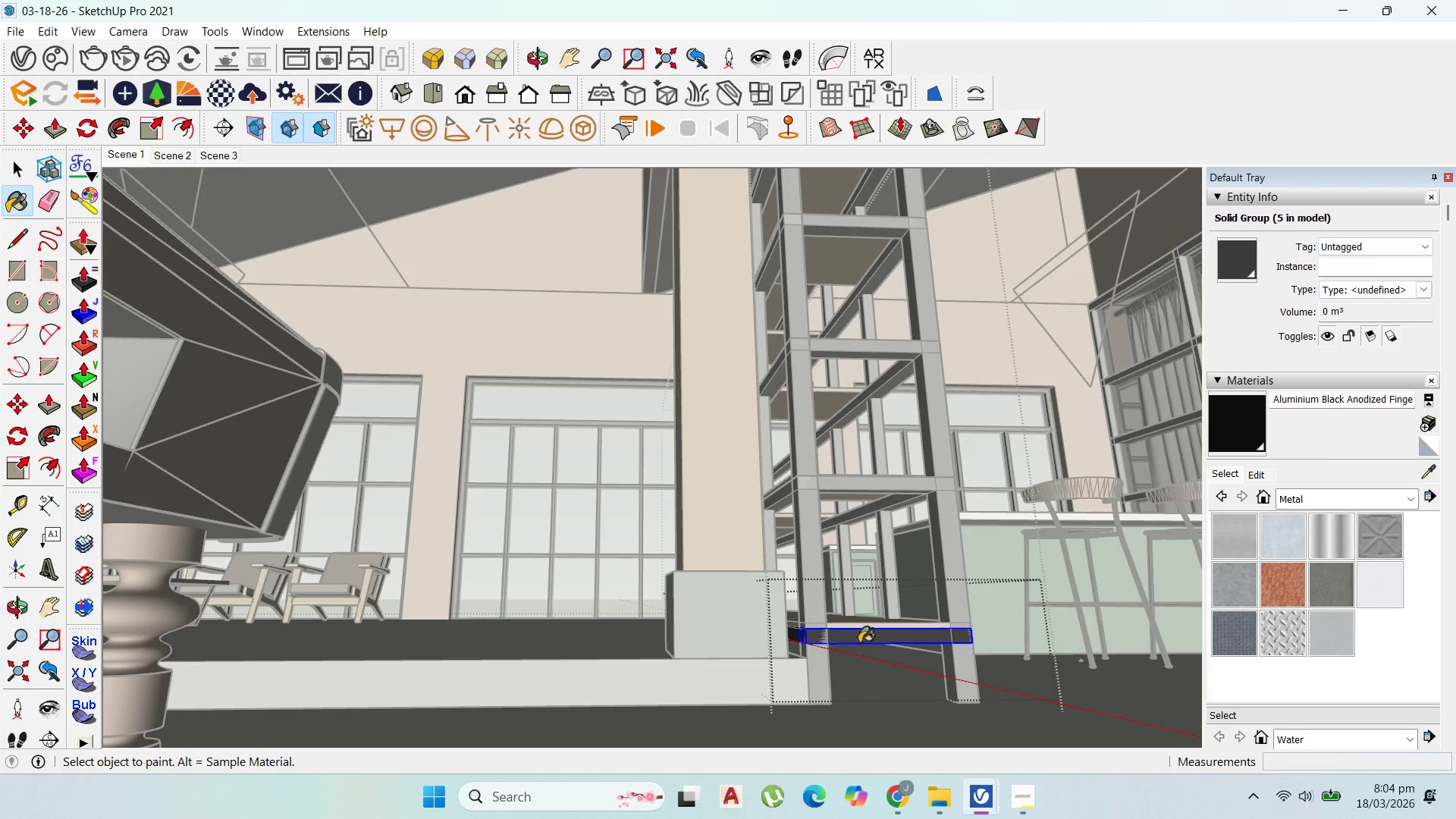 
left_click([868, 635])
 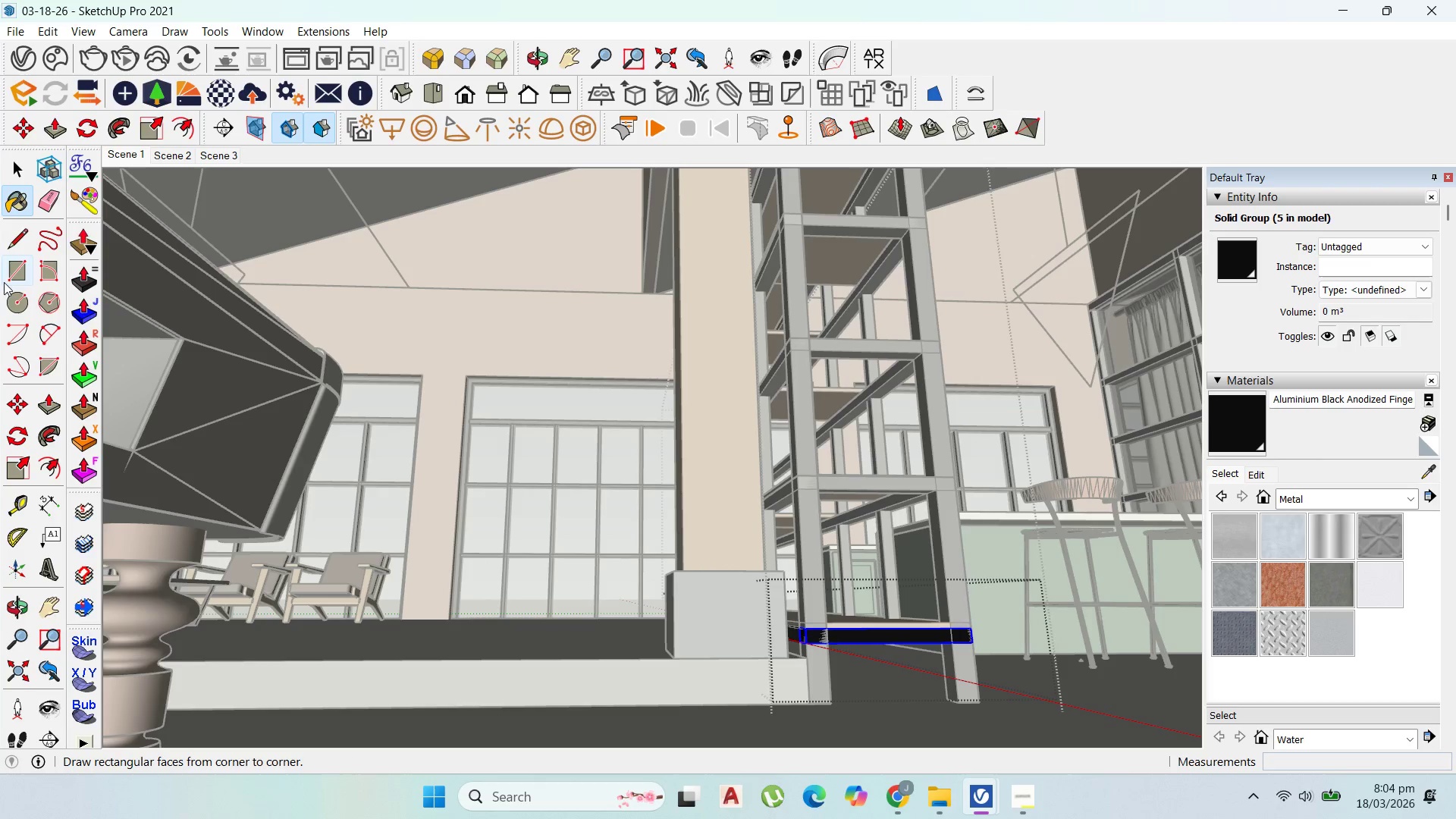 
left_click([14, 173])
 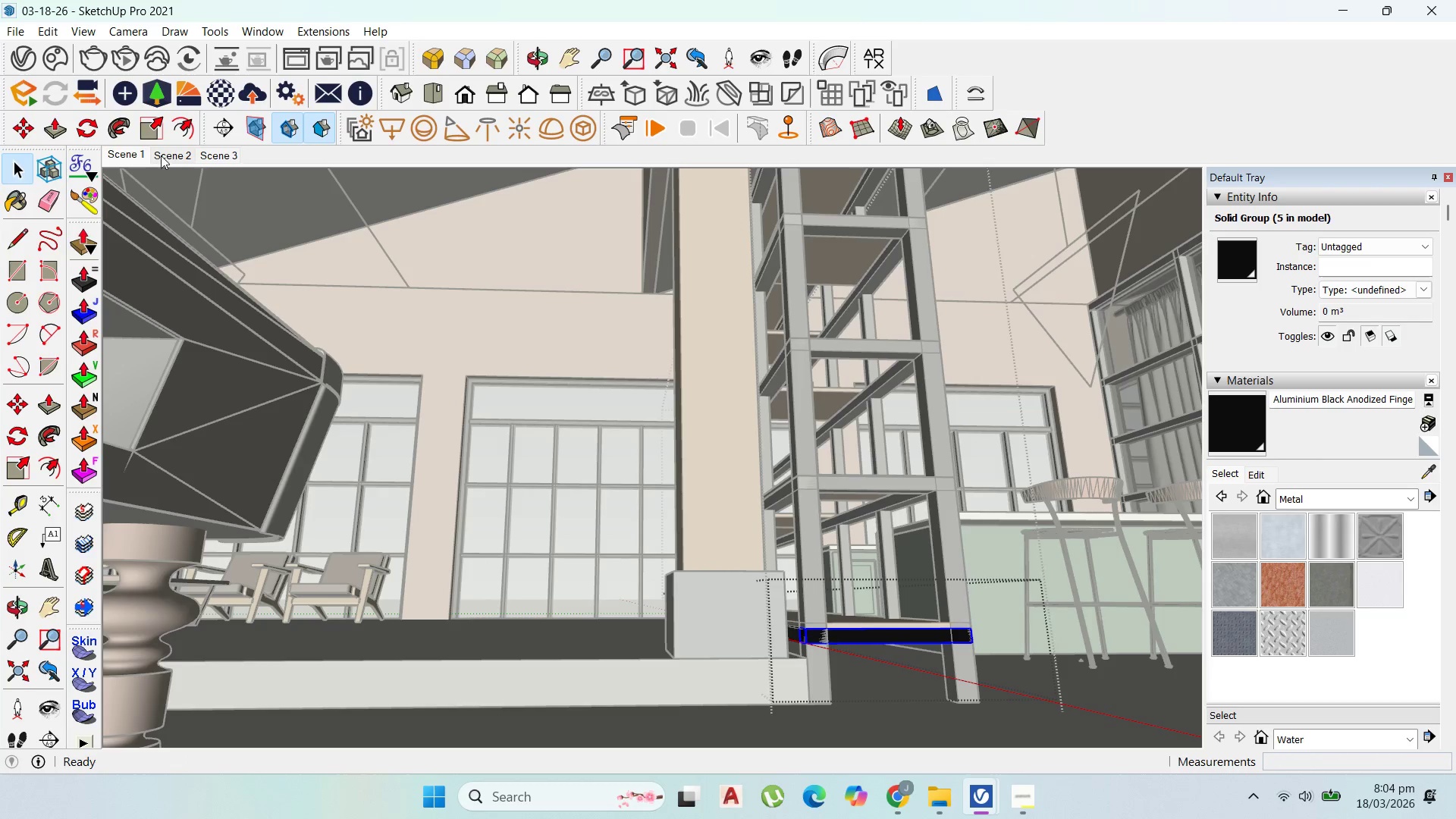 
left_click([136, 153])
 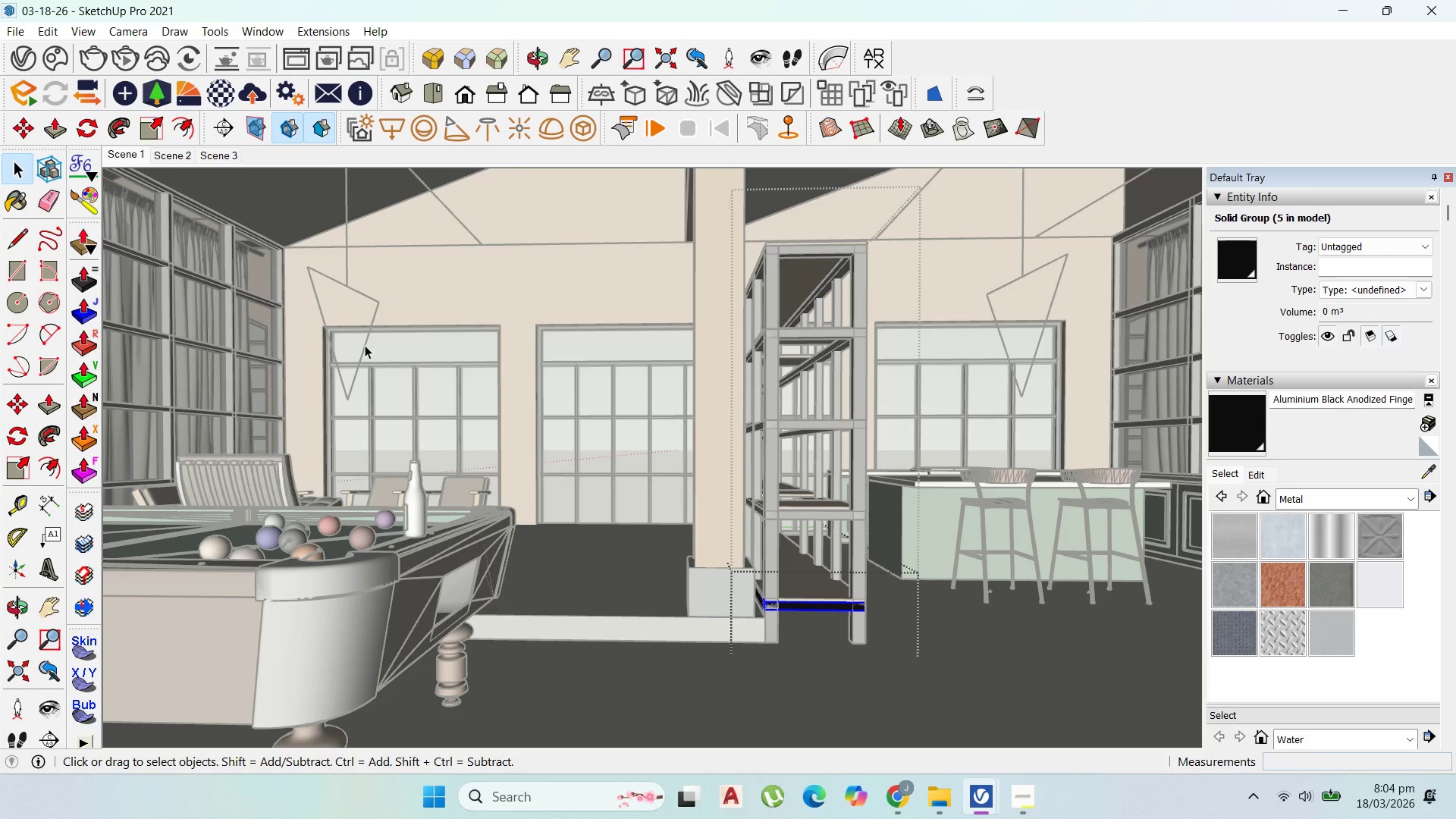 
key(Escape)
 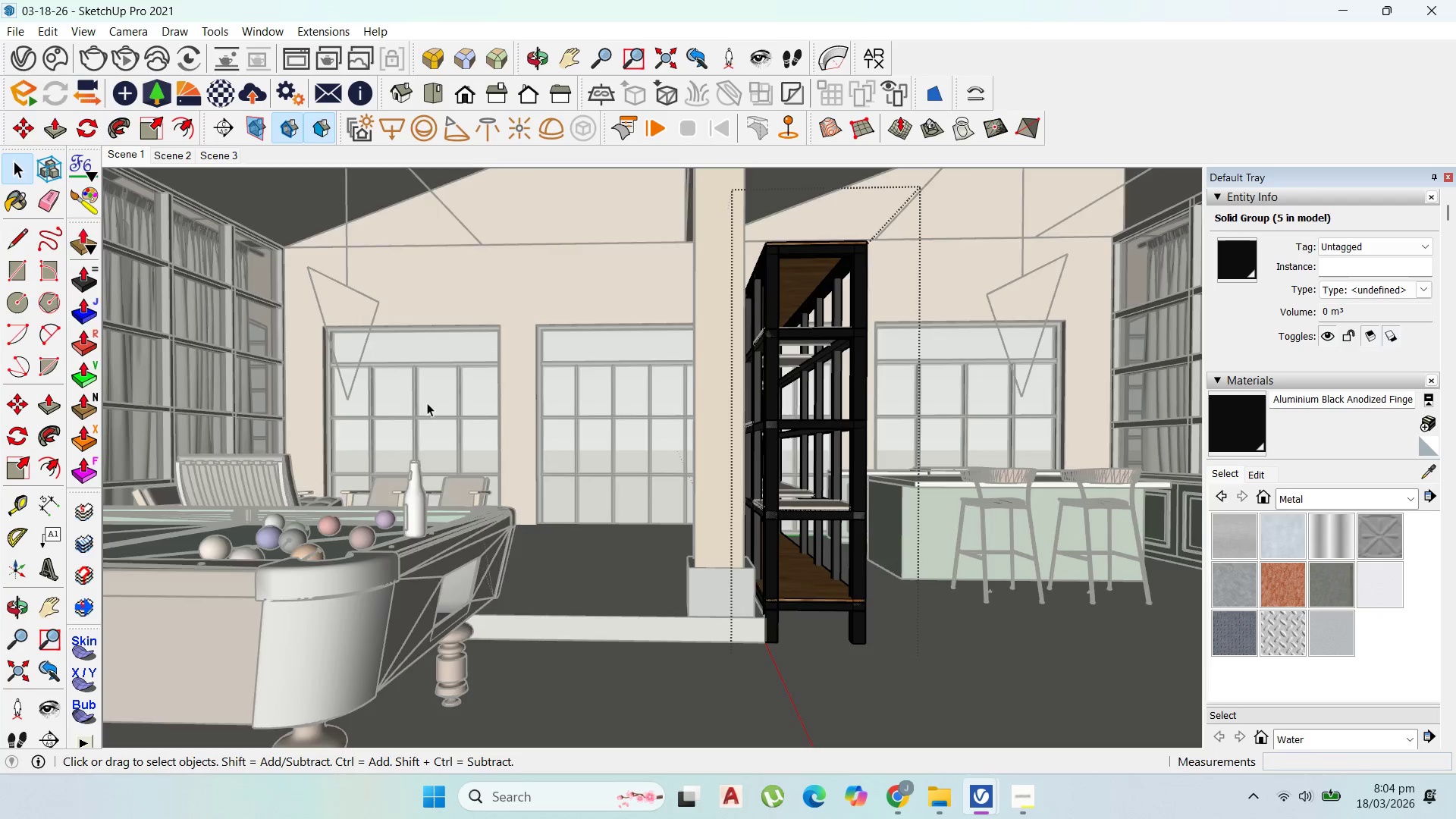 
key(Escape)
 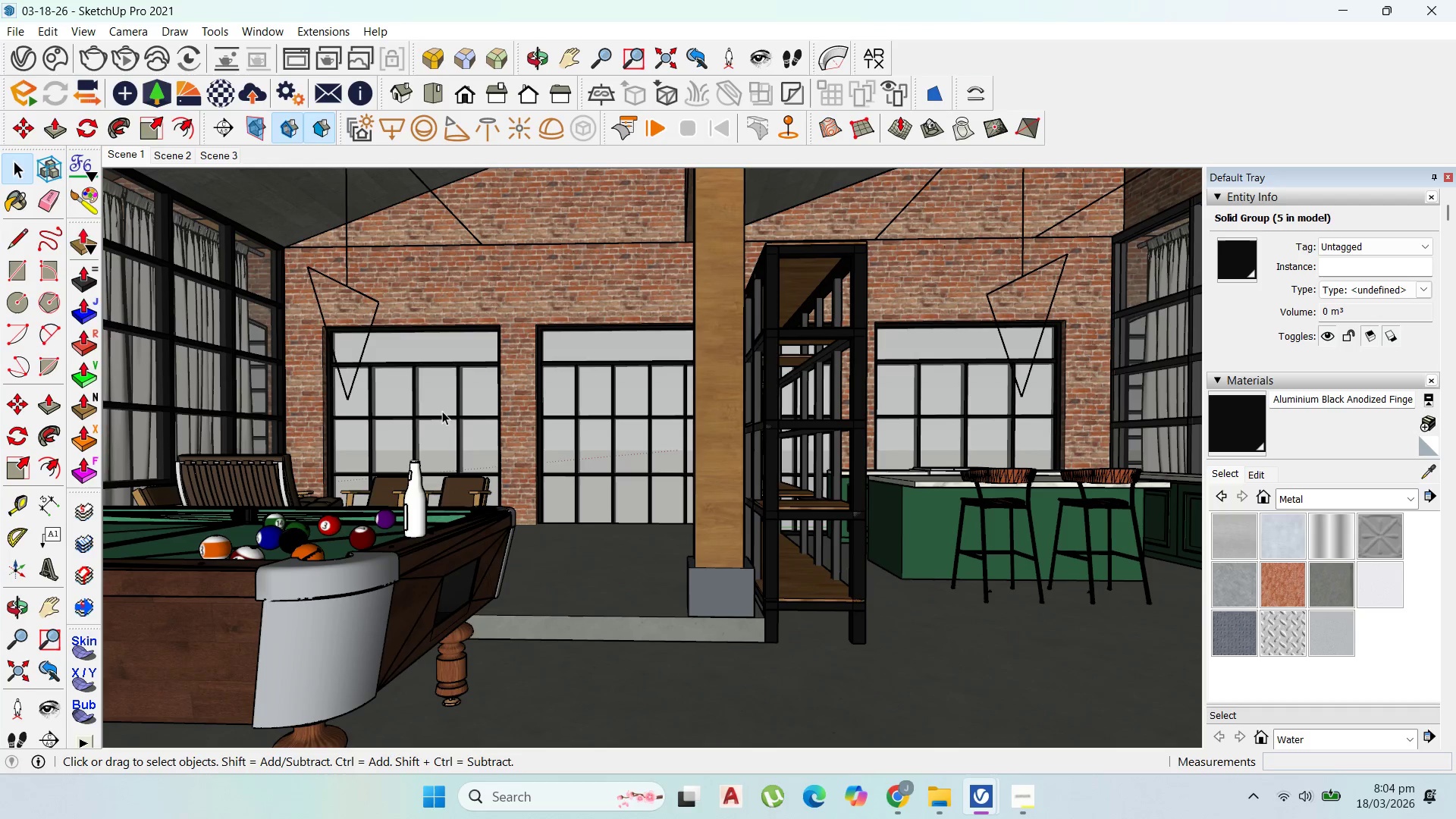 
key(Escape)
 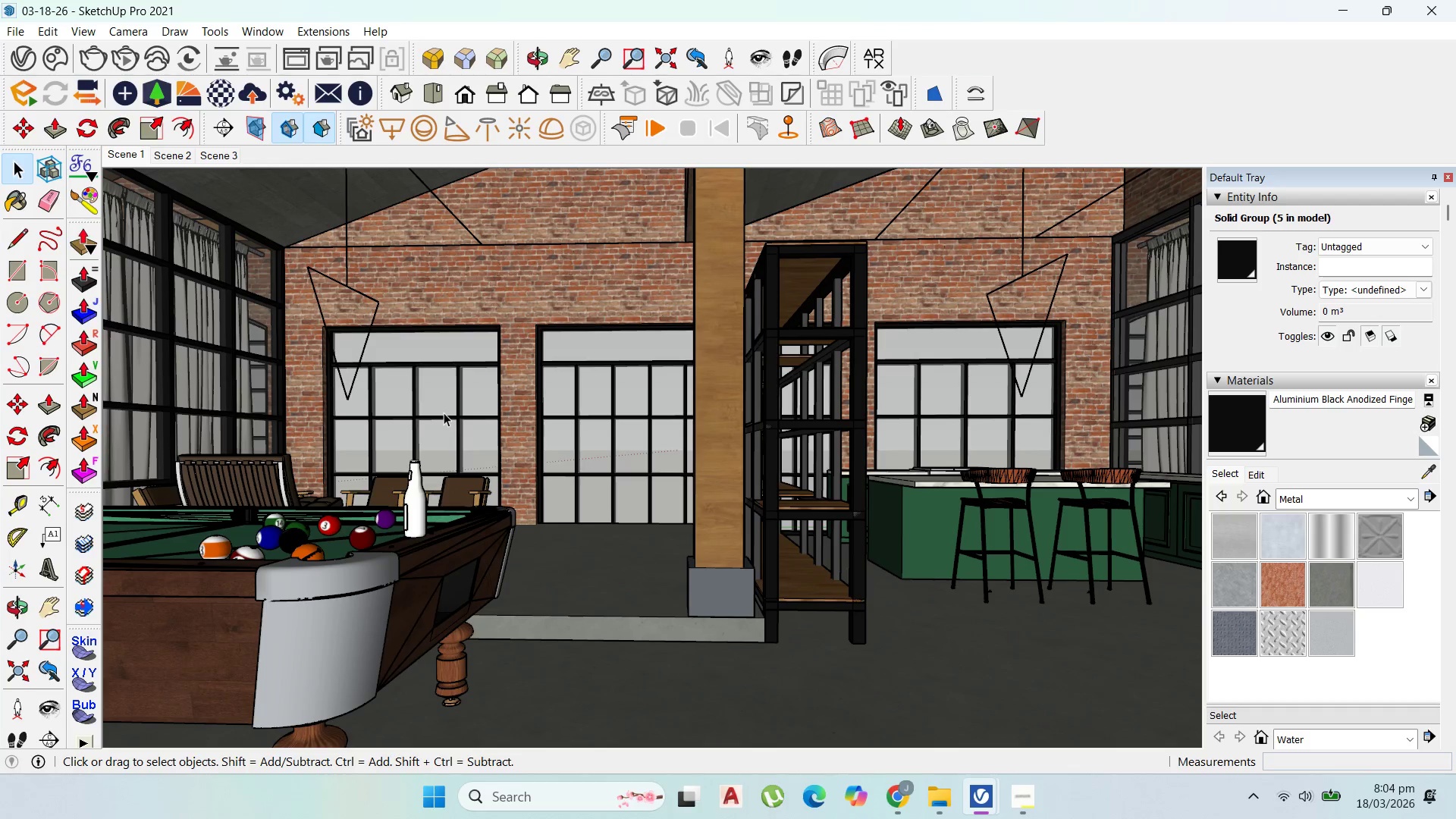 
key(Escape)
 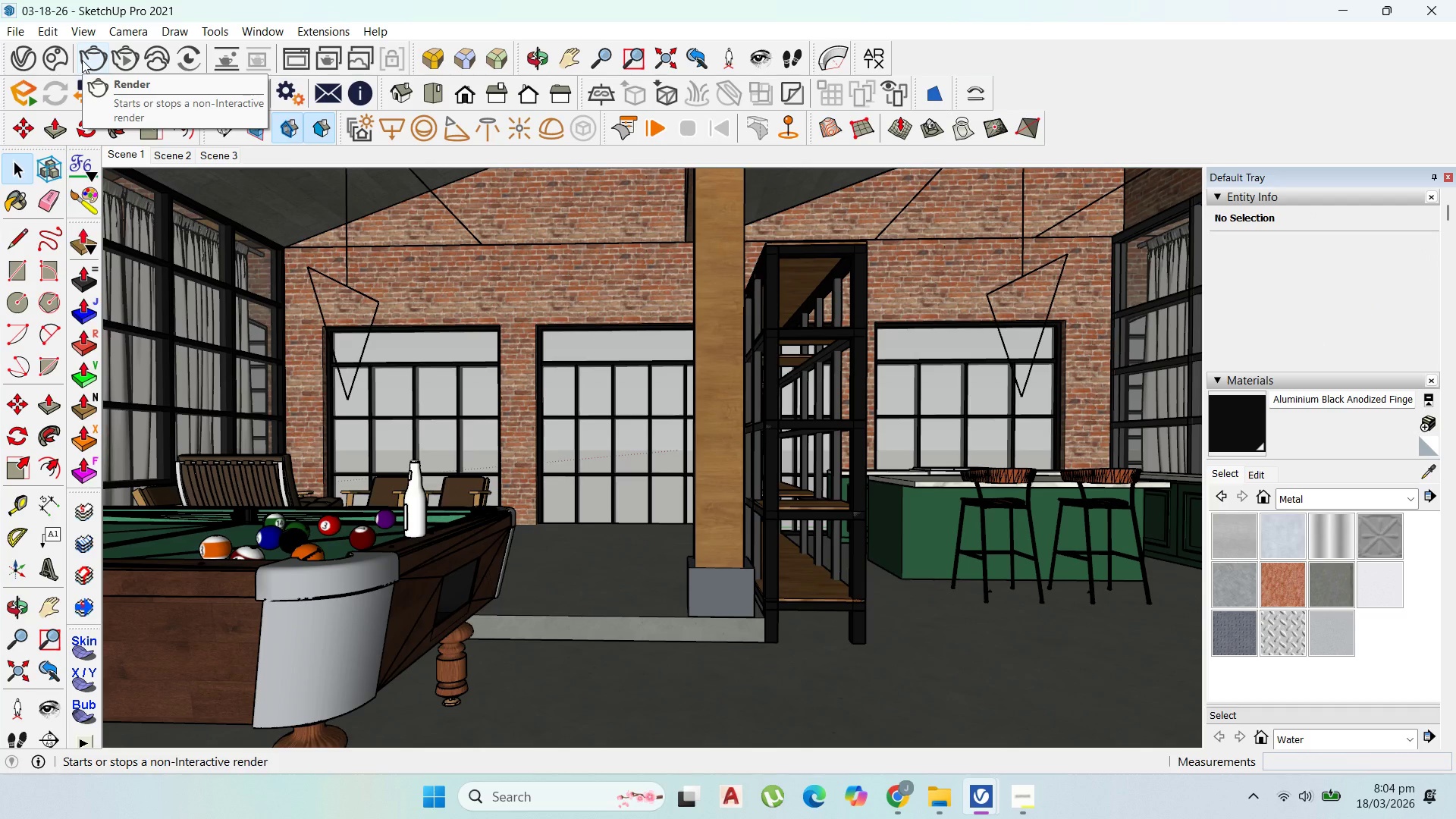 
wait(5.86)
 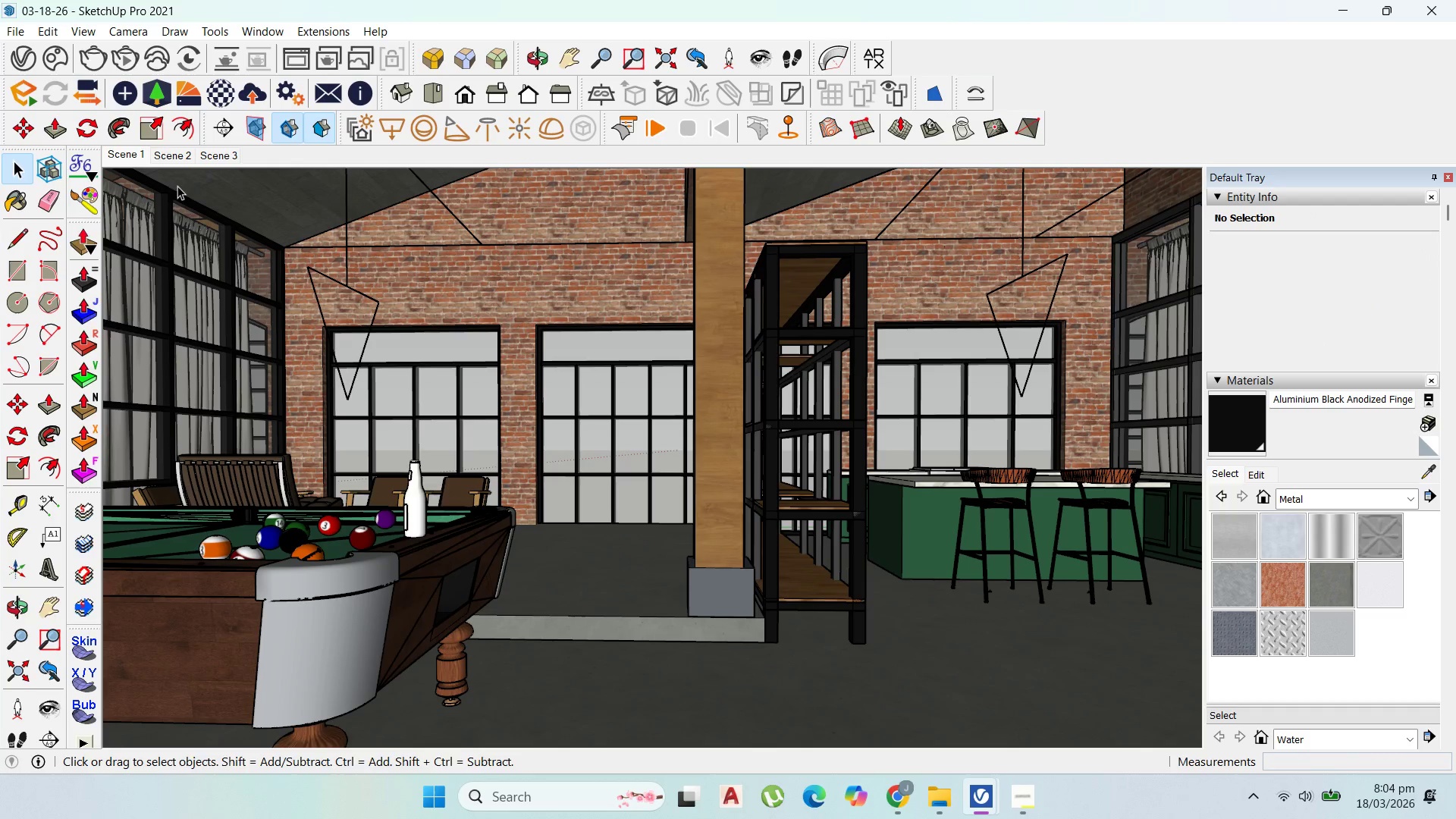 
left_click([82, 60])
 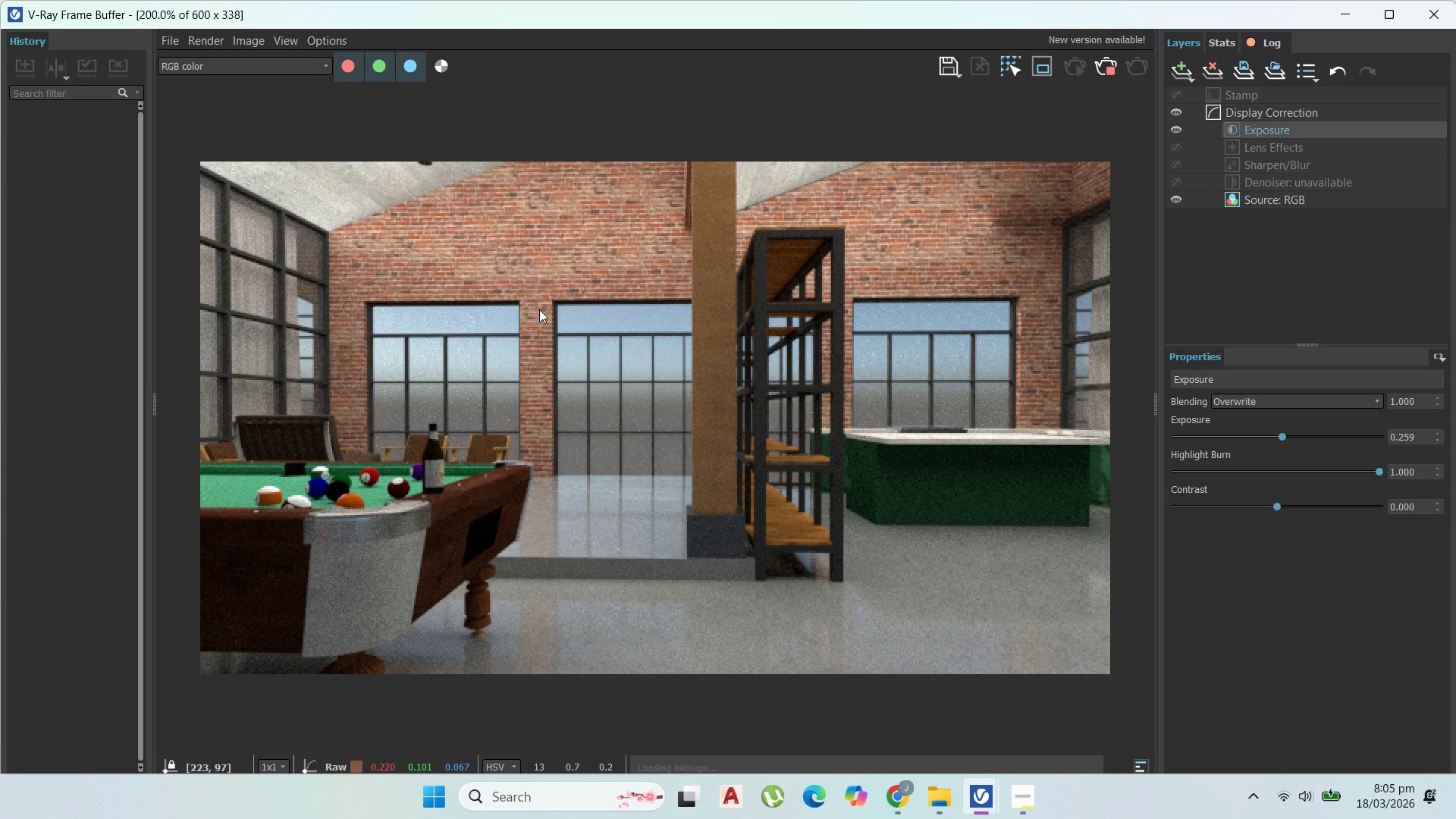 
wait(42.97)
 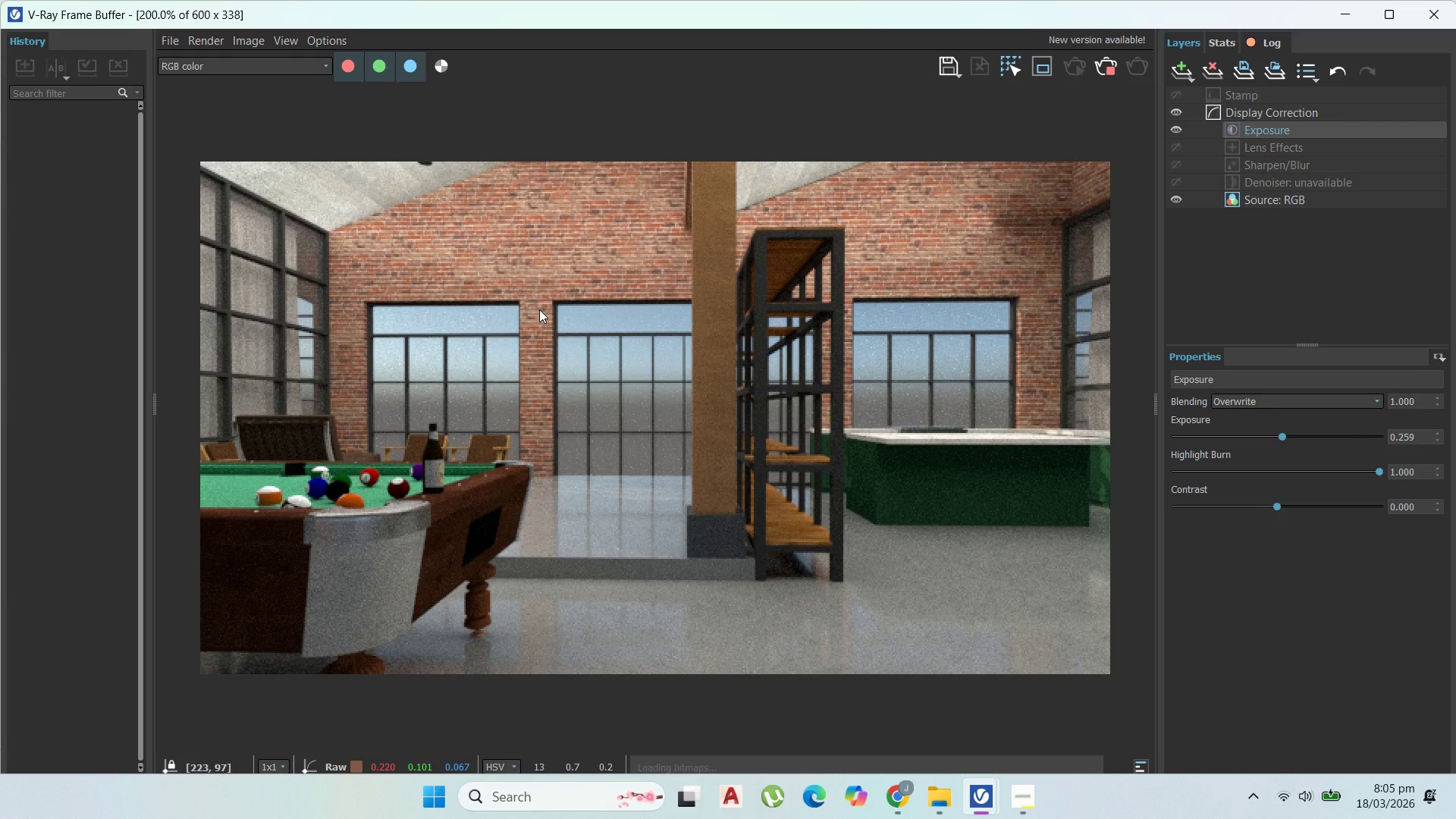 
scroll: coordinate [654, 325], scroll_direction: none, amount: 0.0
 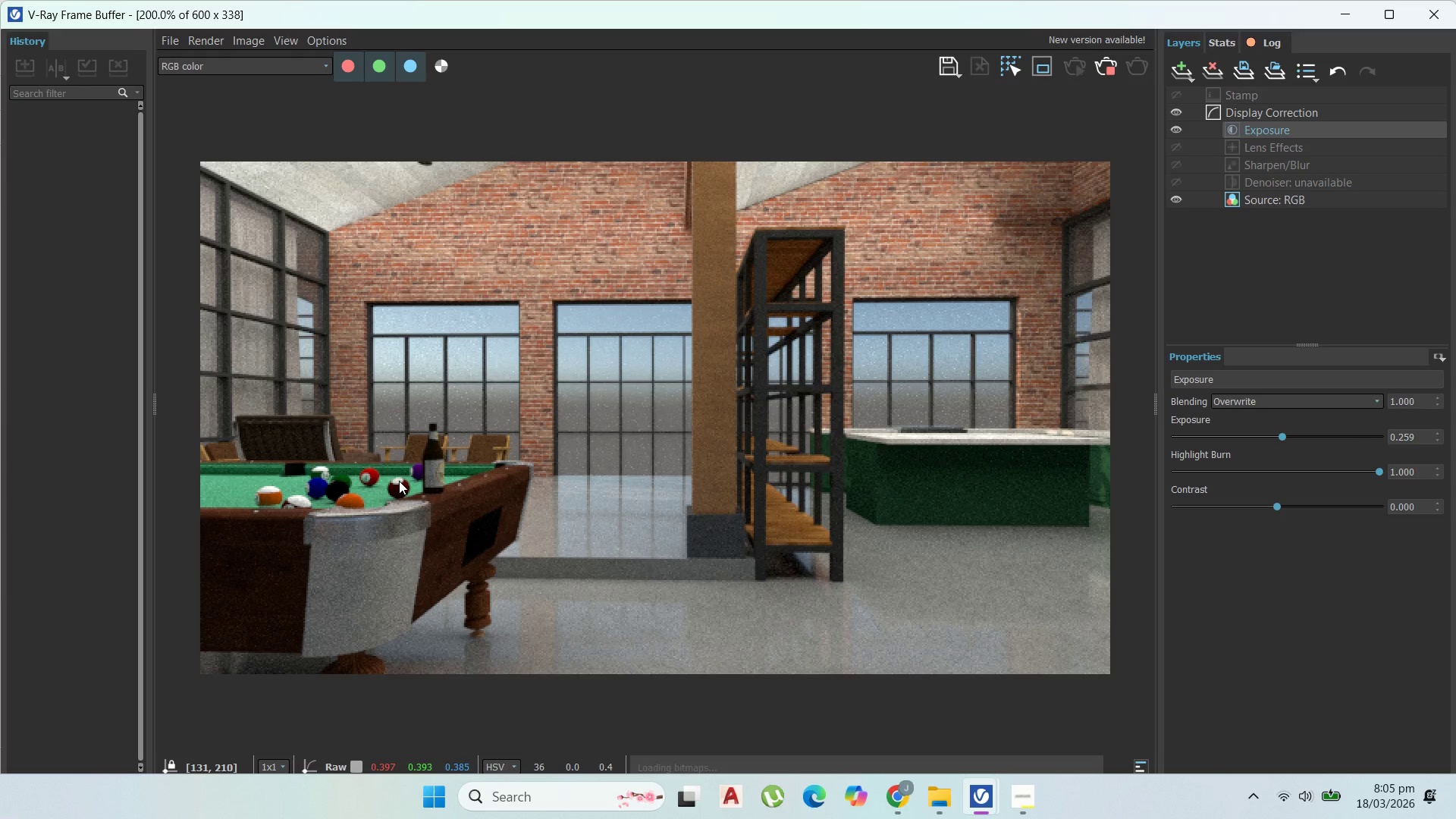 
wait(14.38)
 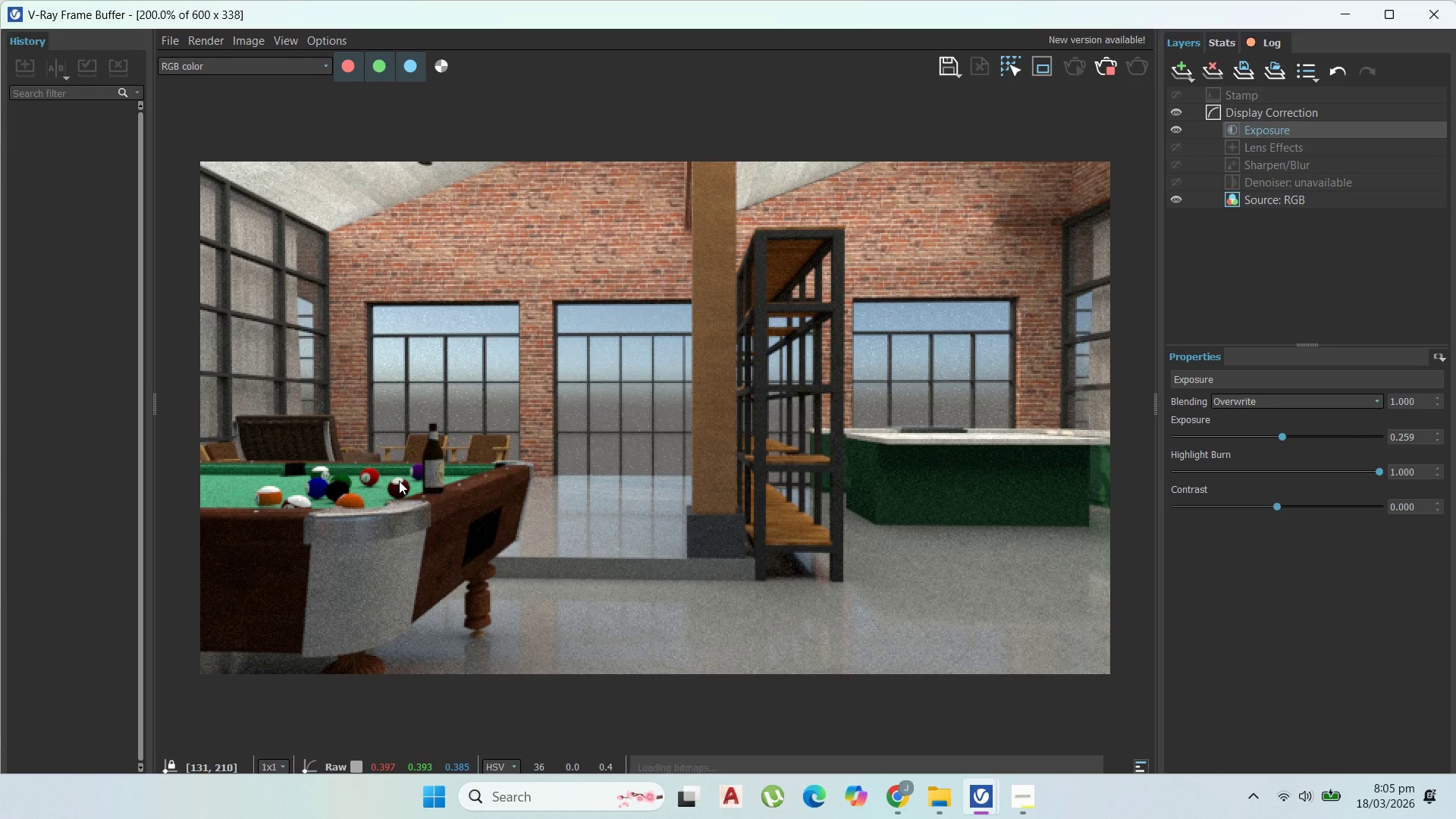 
scroll: coordinate [721, 422], scroll_direction: down, amount: 1.0
 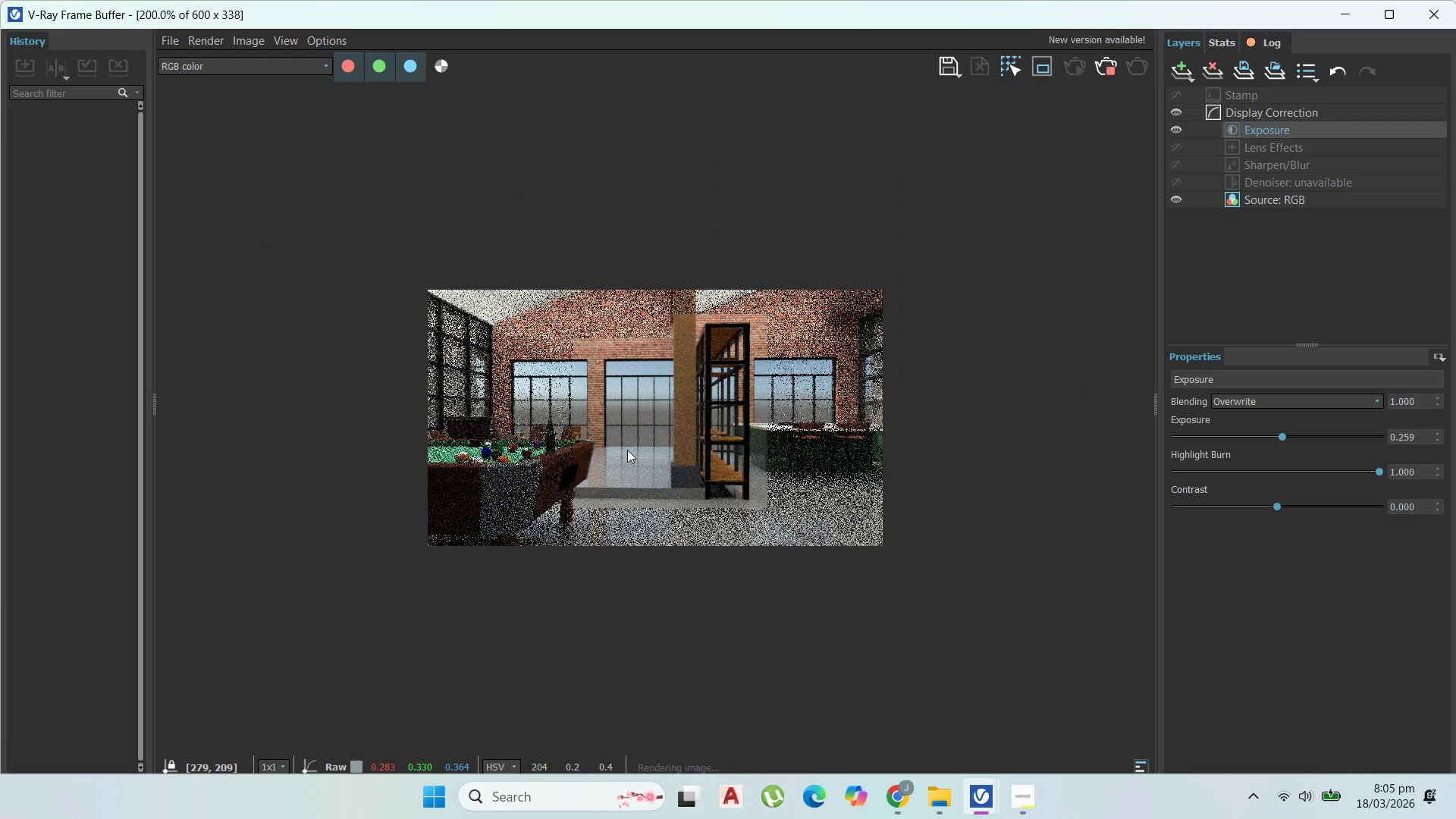 
scroll: coordinate [619, 451], scroll_direction: up, amount: 1.0
 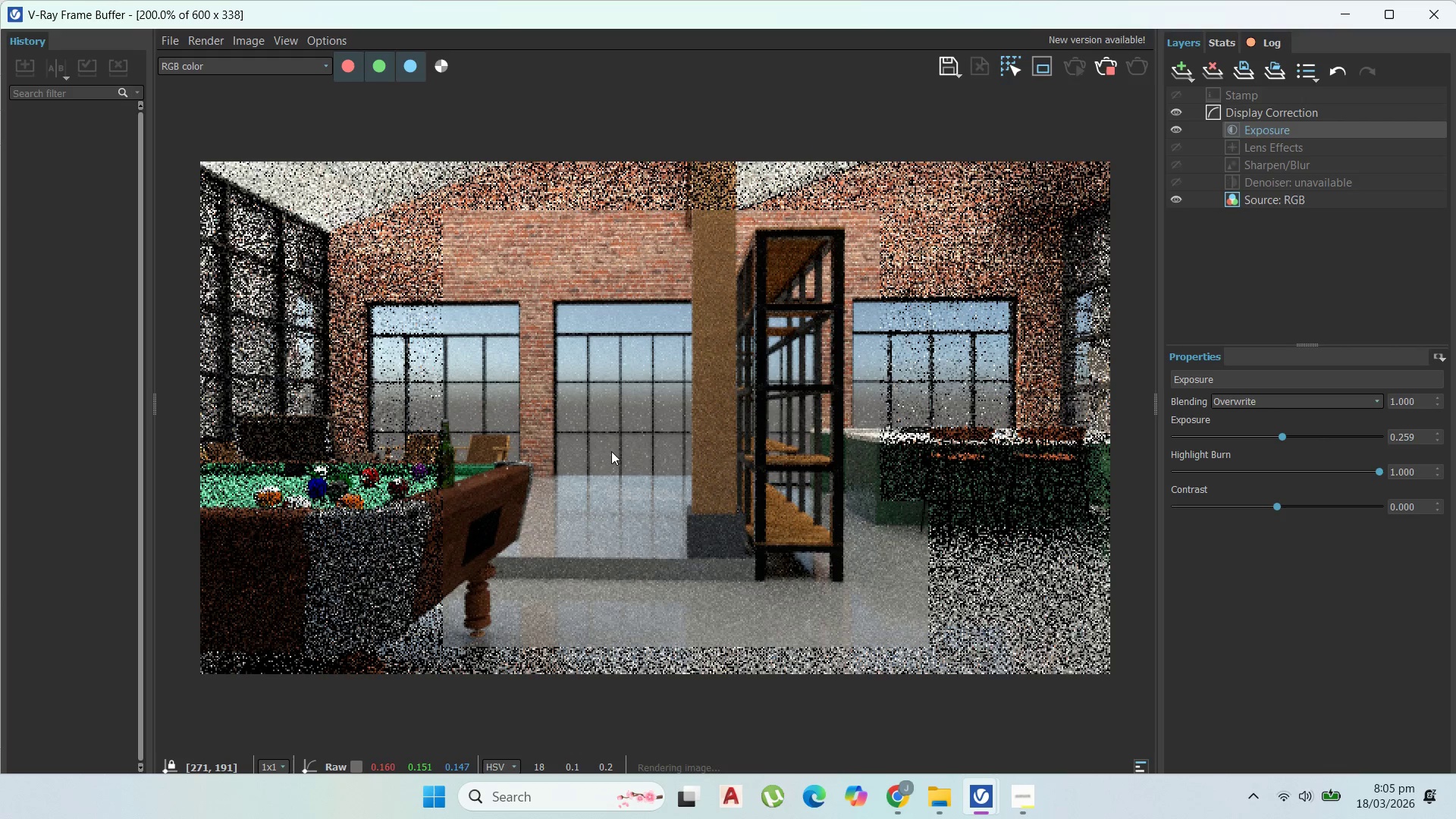 
scroll: coordinate [576, 462], scroll_direction: none, amount: 0.0
 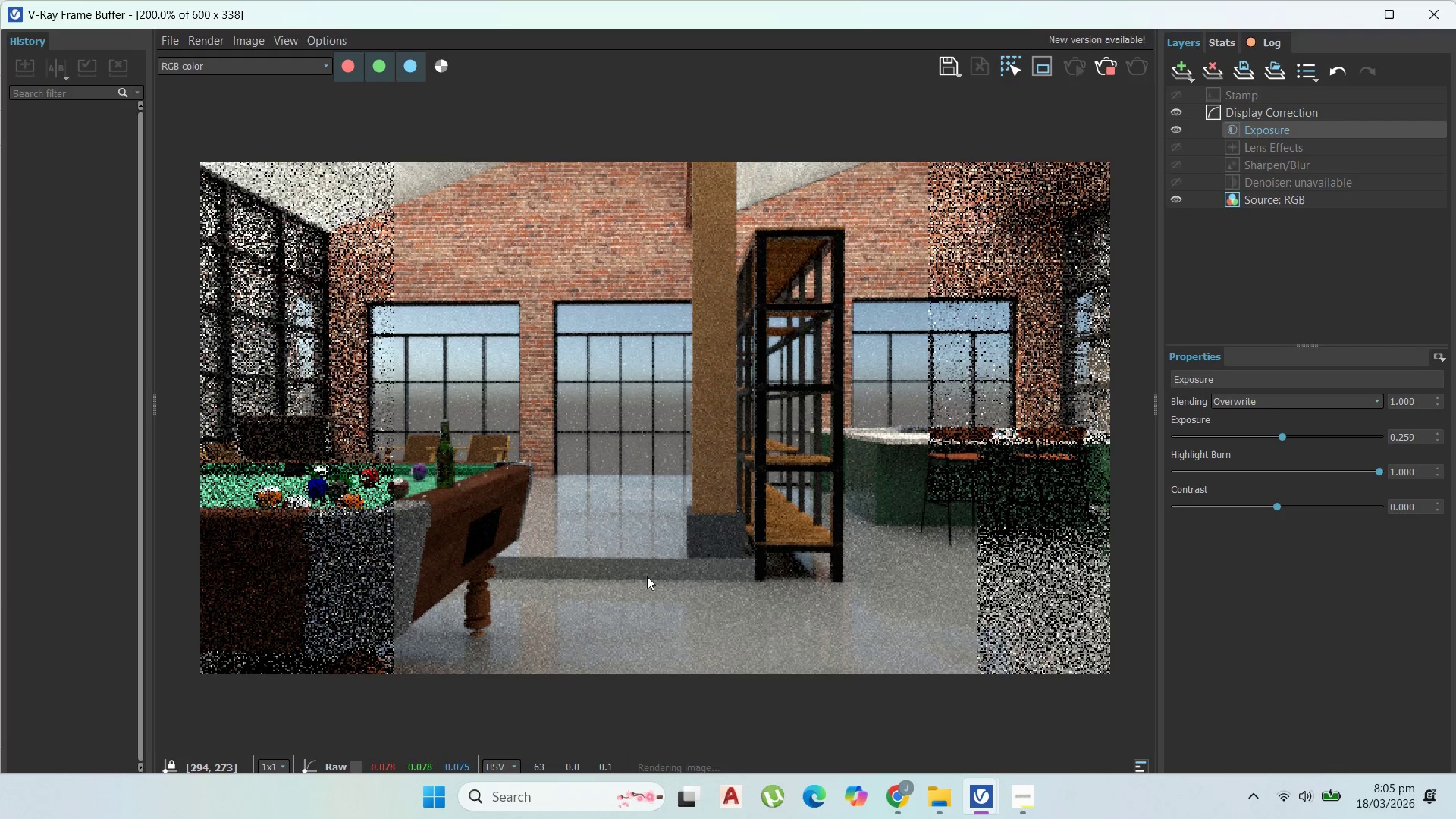 
scroll: coordinate [661, 576], scroll_direction: up, amount: 1.0
 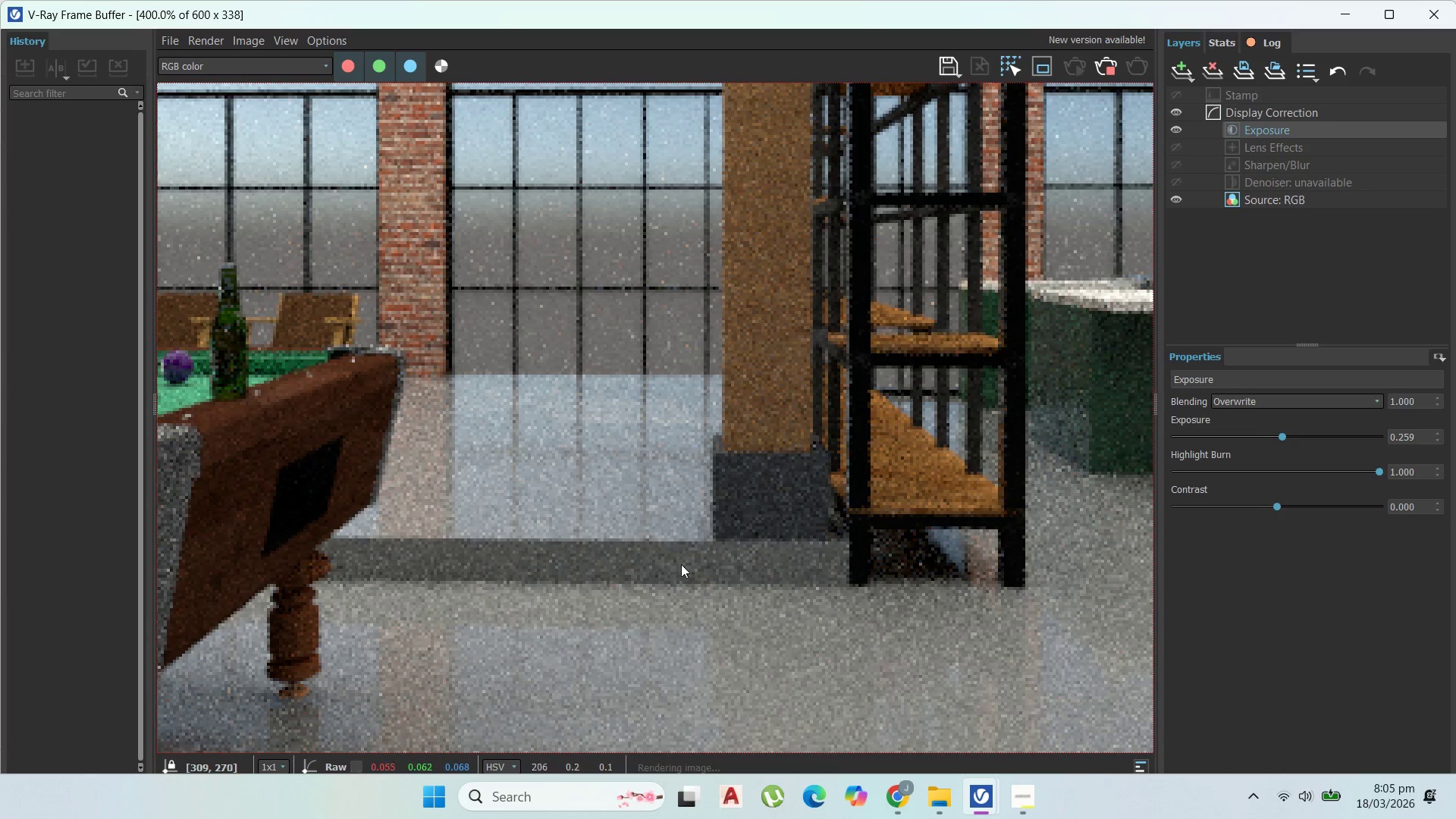 
scroll: coordinate [683, 563], scroll_direction: down, amount: 1.0
 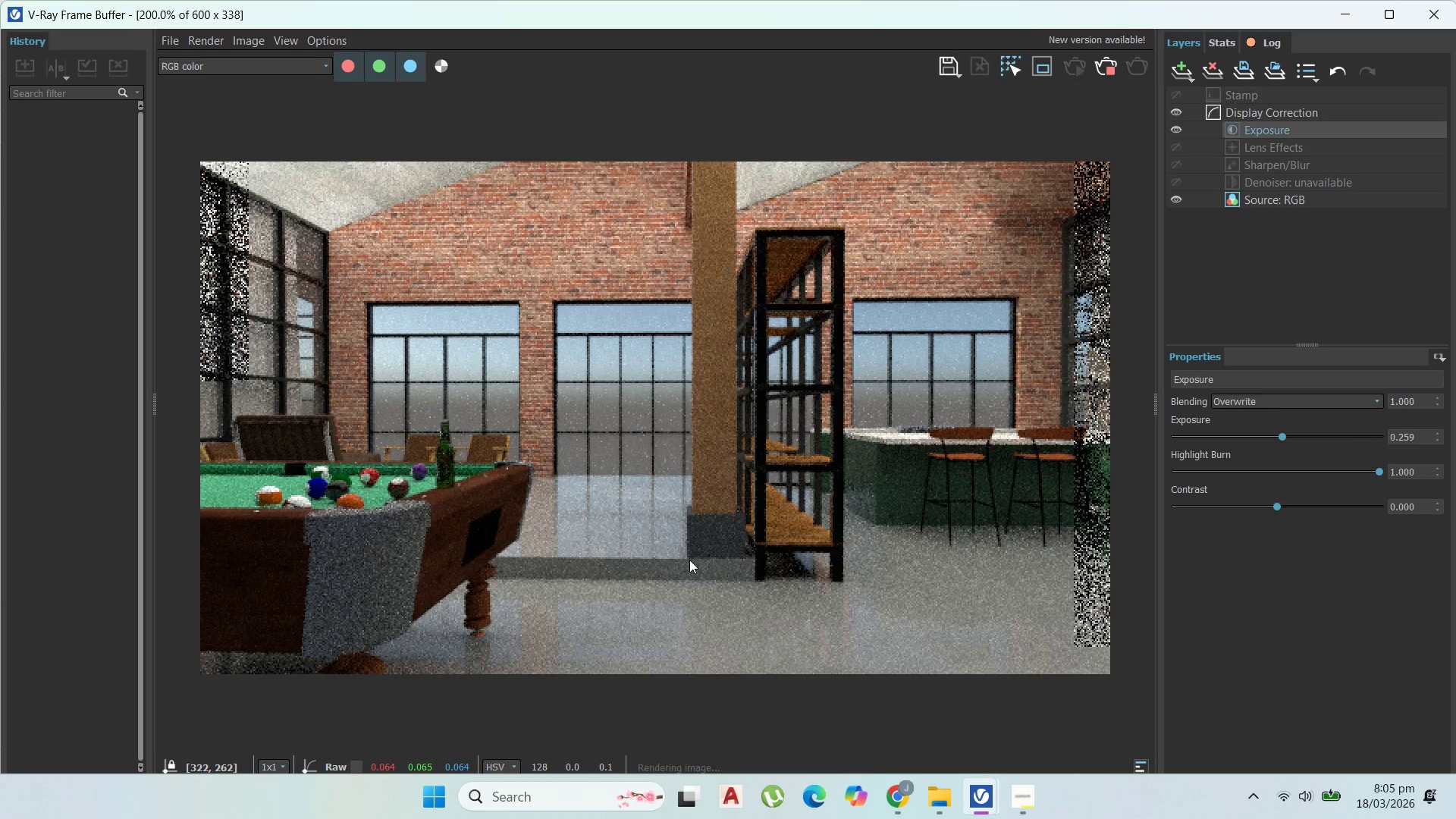 
scroll: coordinate [689, 560], scroll_direction: none, amount: 0.0
 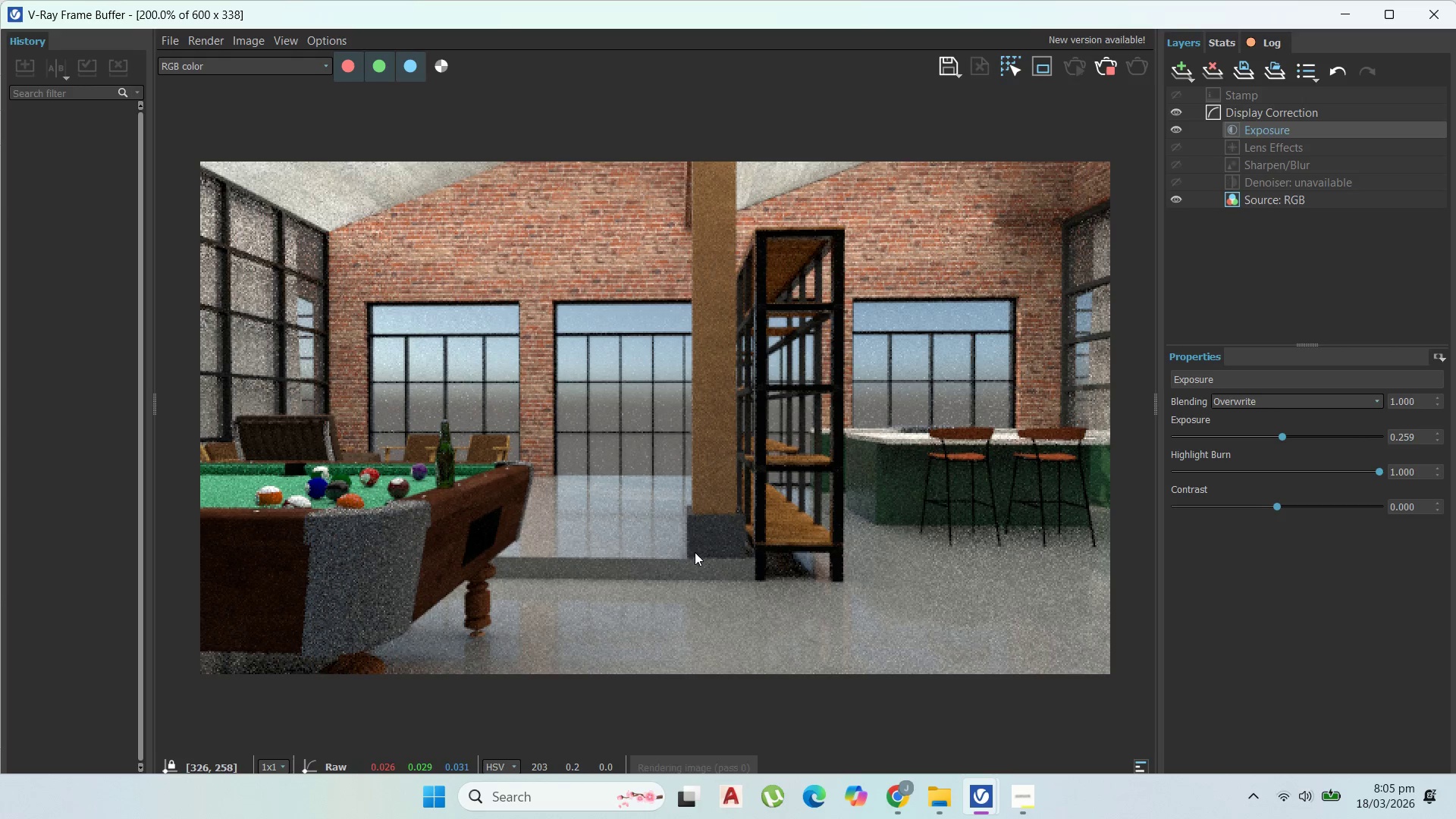 
scroll: coordinate [698, 547], scroll_direction: down, amount: 1.0
 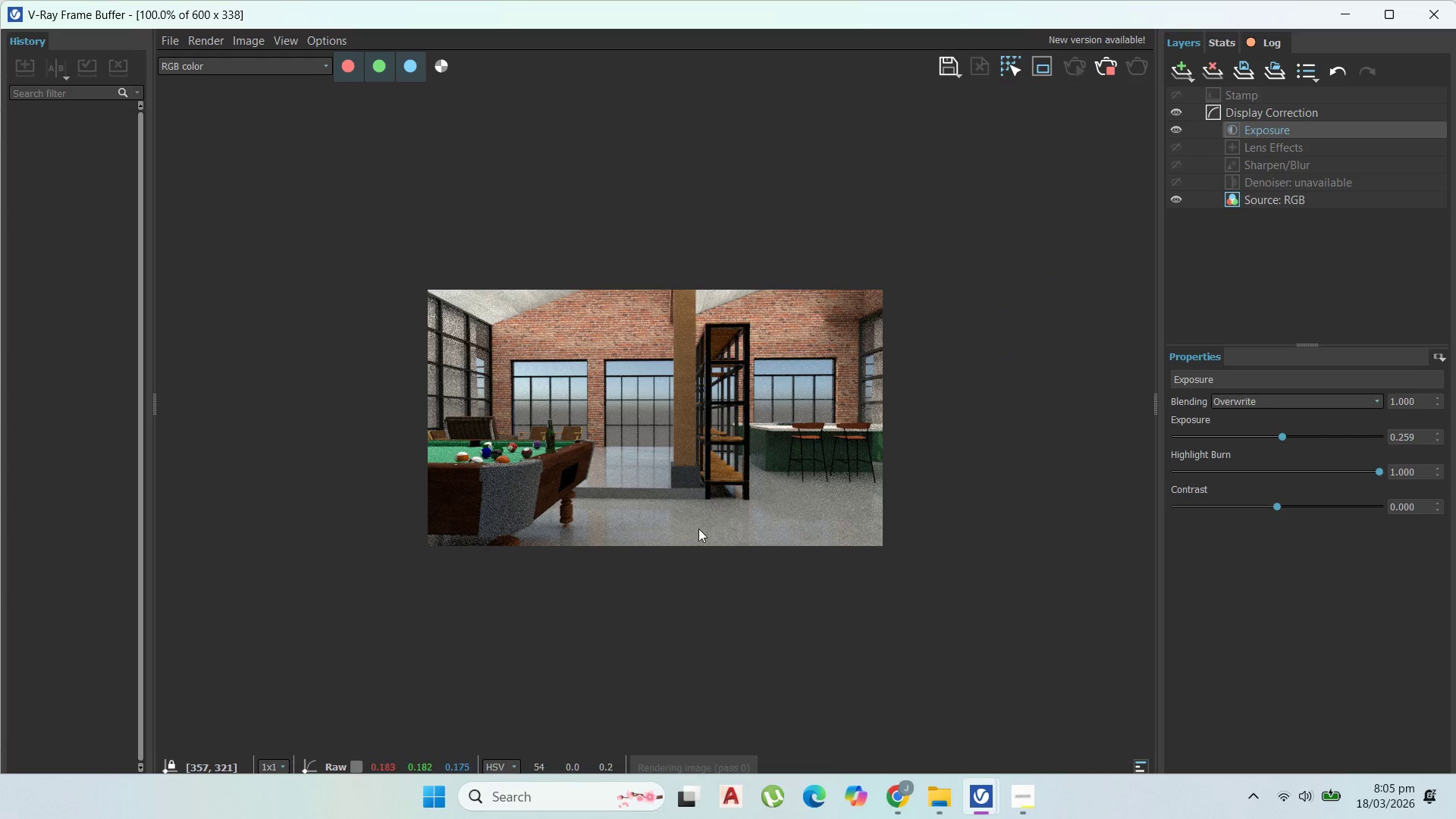 
scroll: coordinate [698, 529], scroll_direction: up, amount: 1.0
 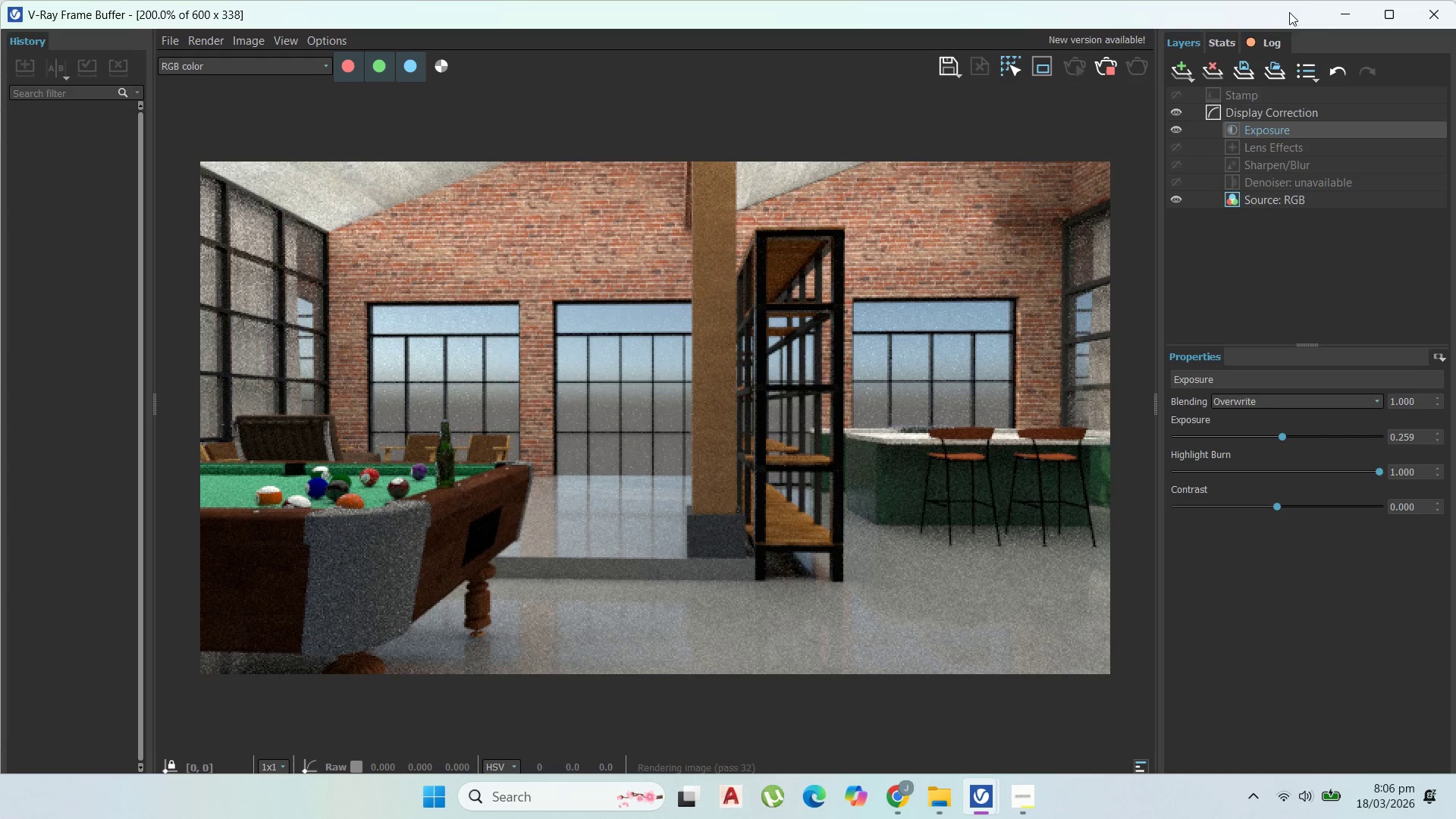 
left_click([1345, 2])
 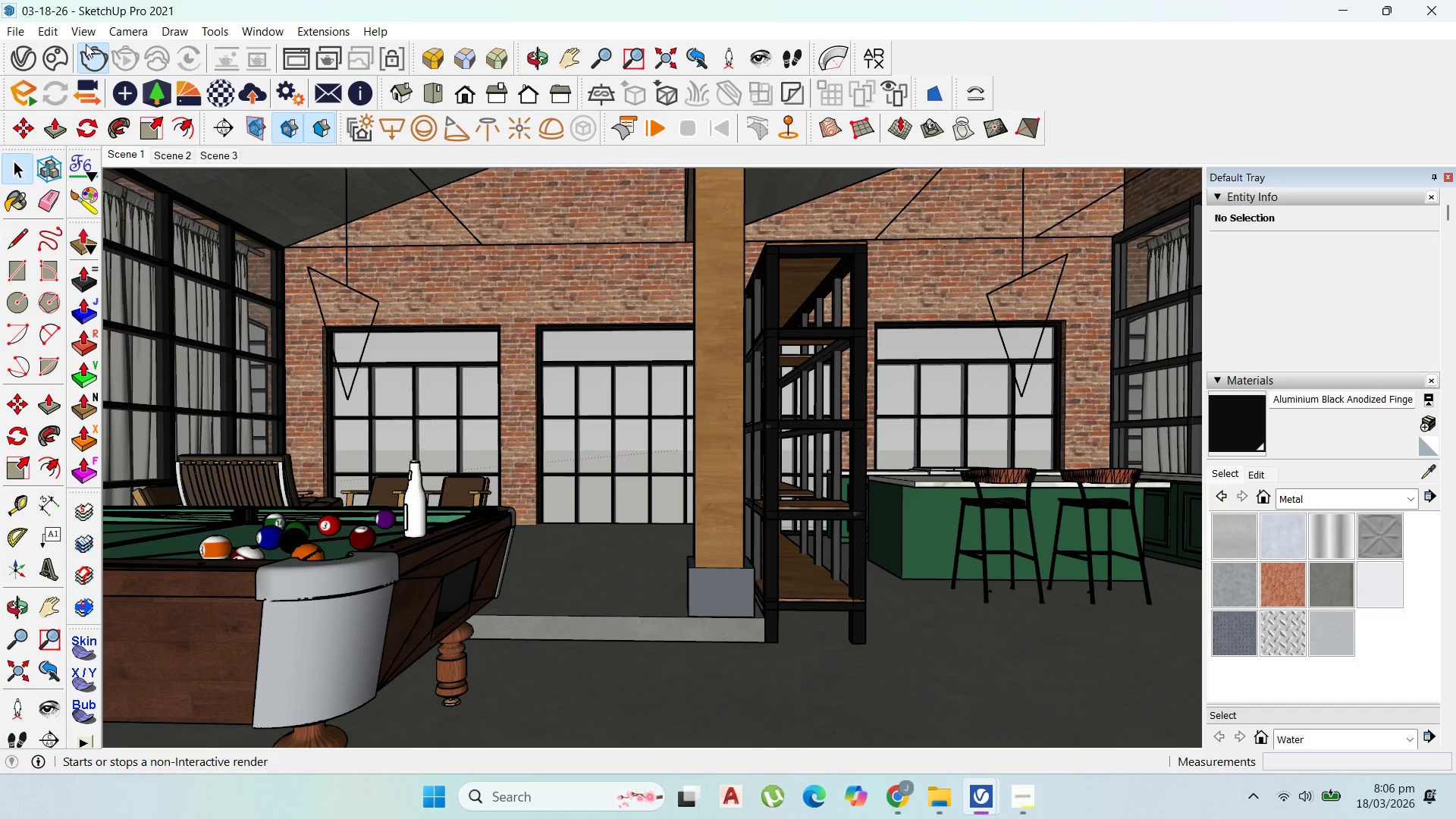 
left_click([33, 51])
 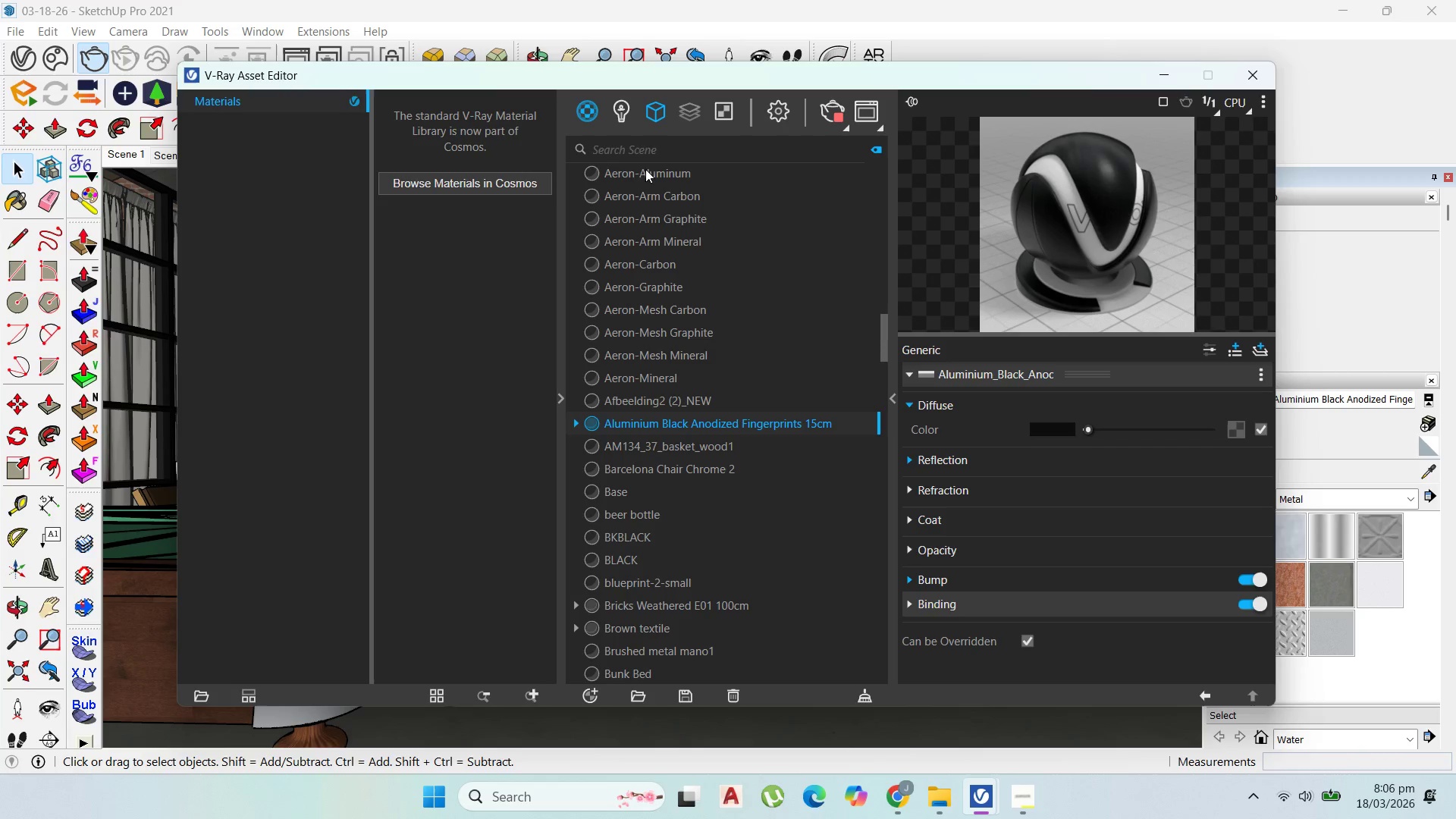 
left_click([610, 123])
 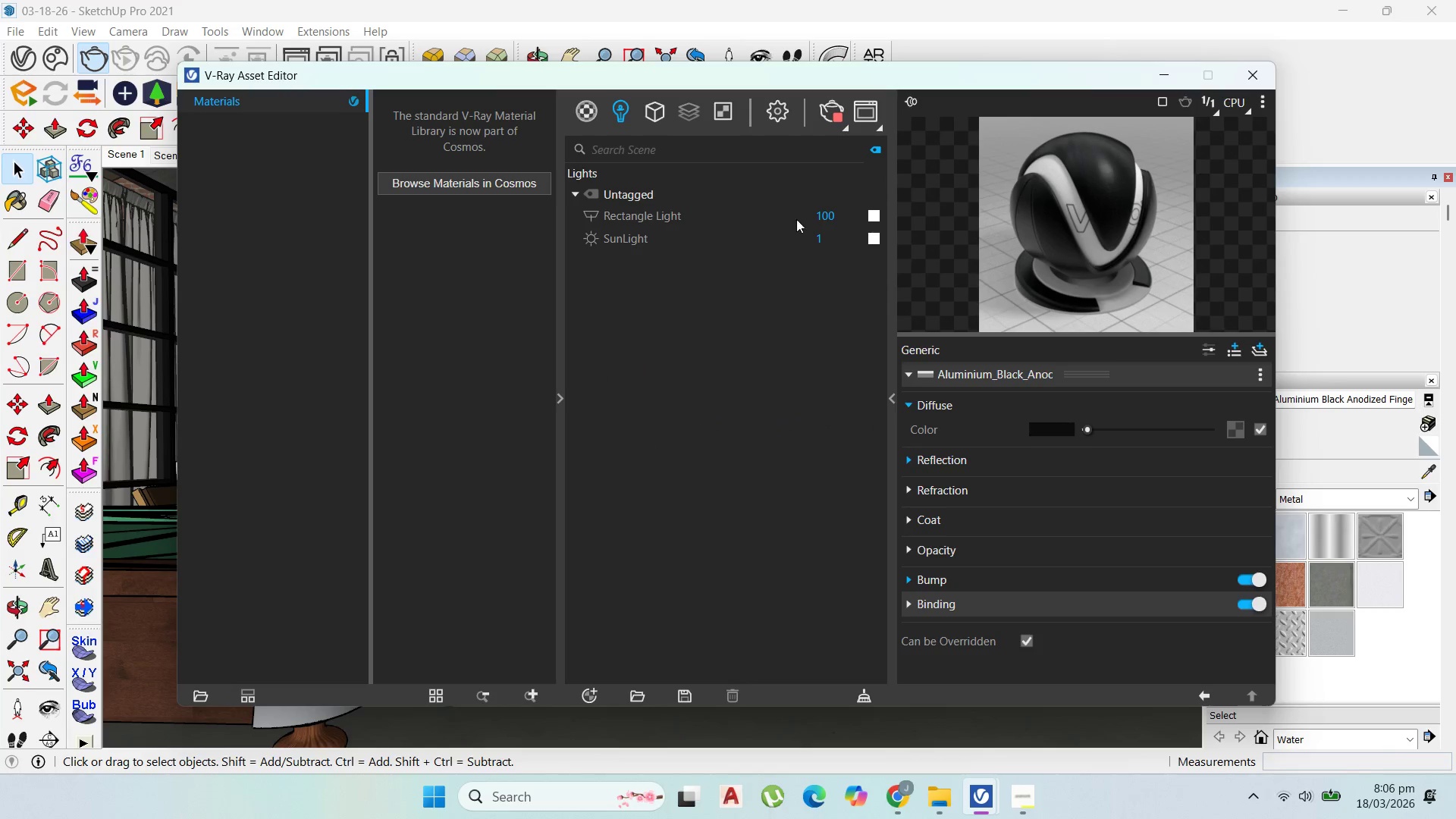 
left_click([1159, 80])
 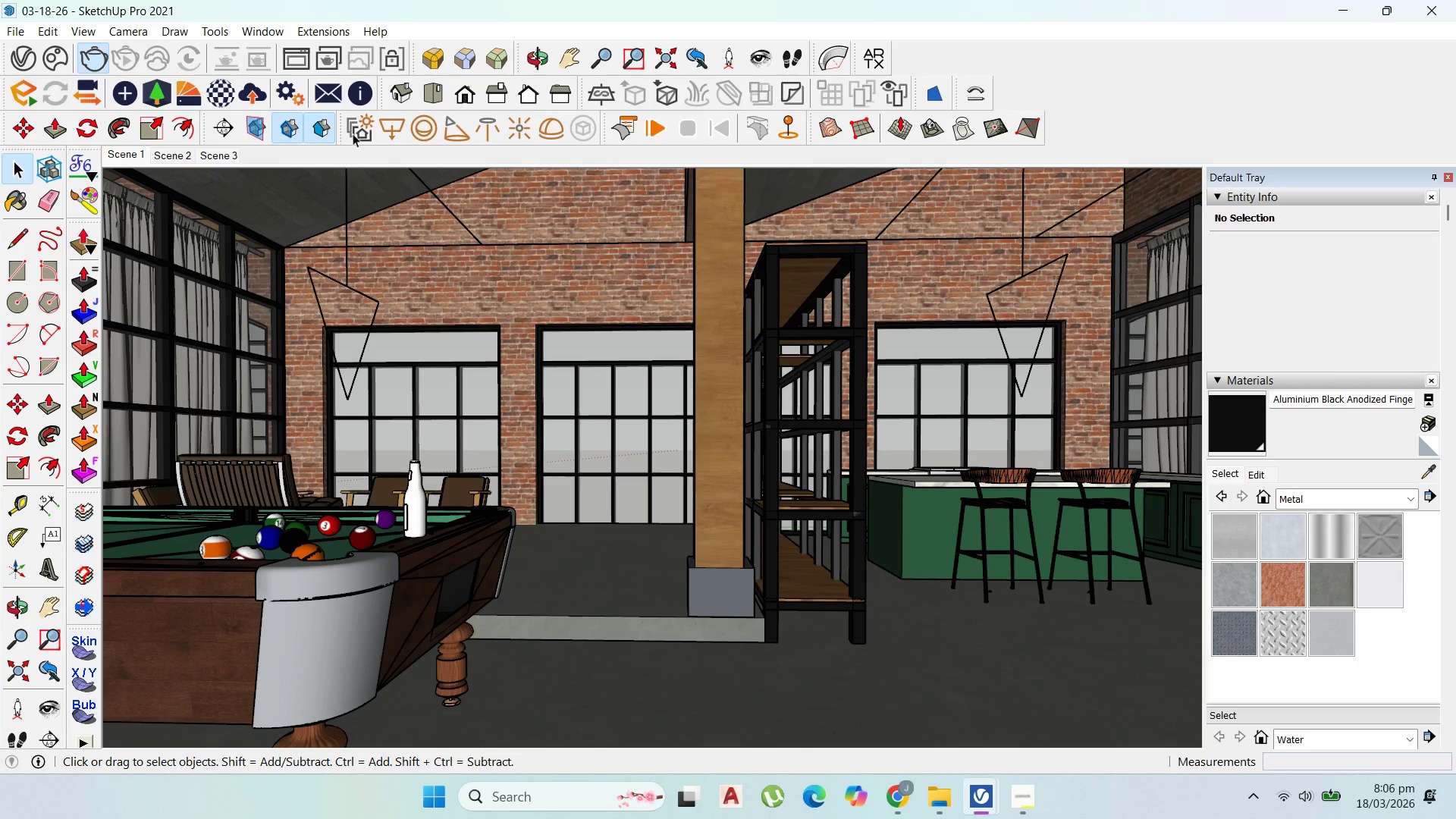 
left_click([18, 60])
 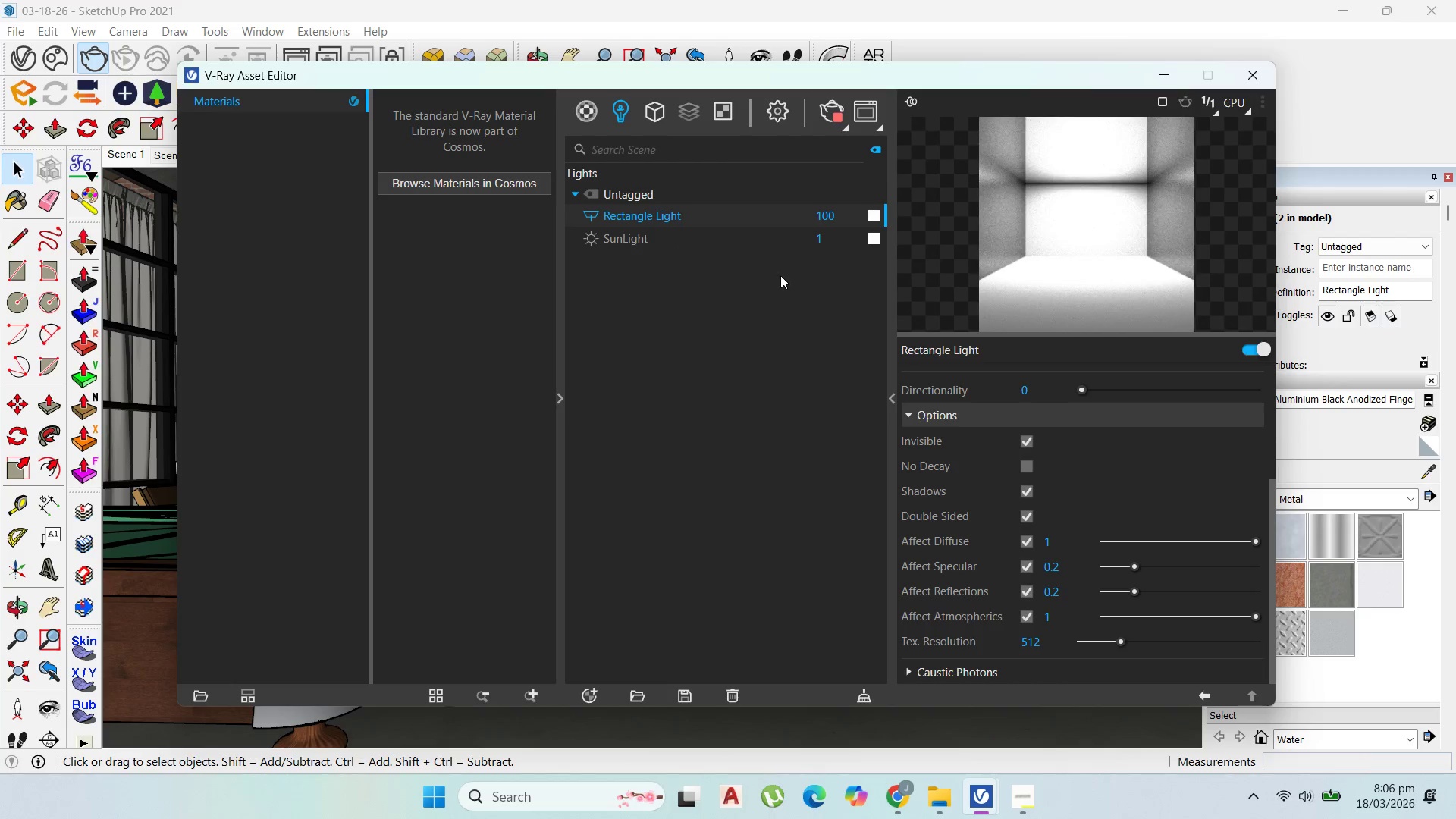 
left_click_drag(start_coordinate=[845, 207], to_coordinate=[793, 210])
 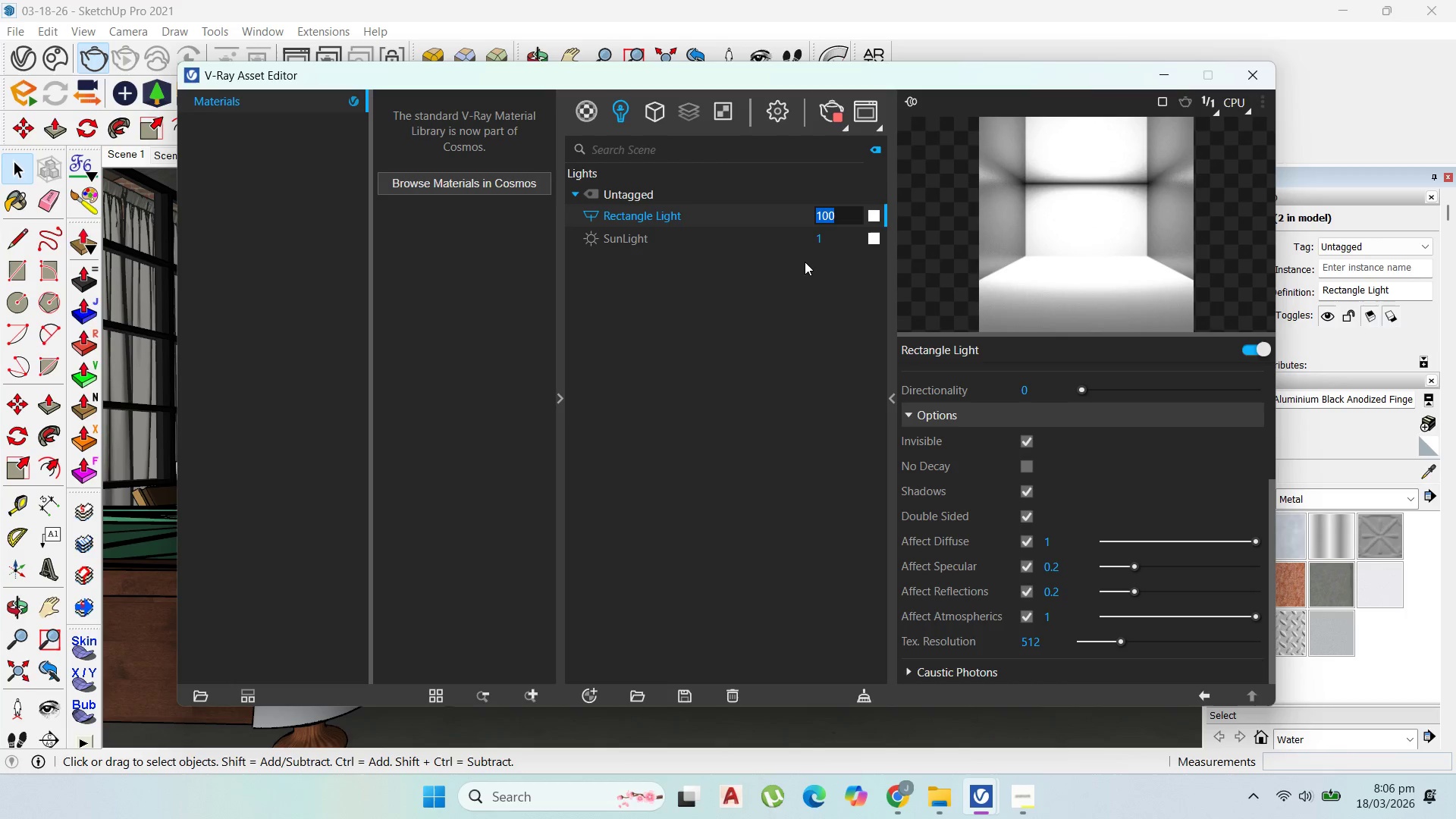 
mouse_move([783, 233])
 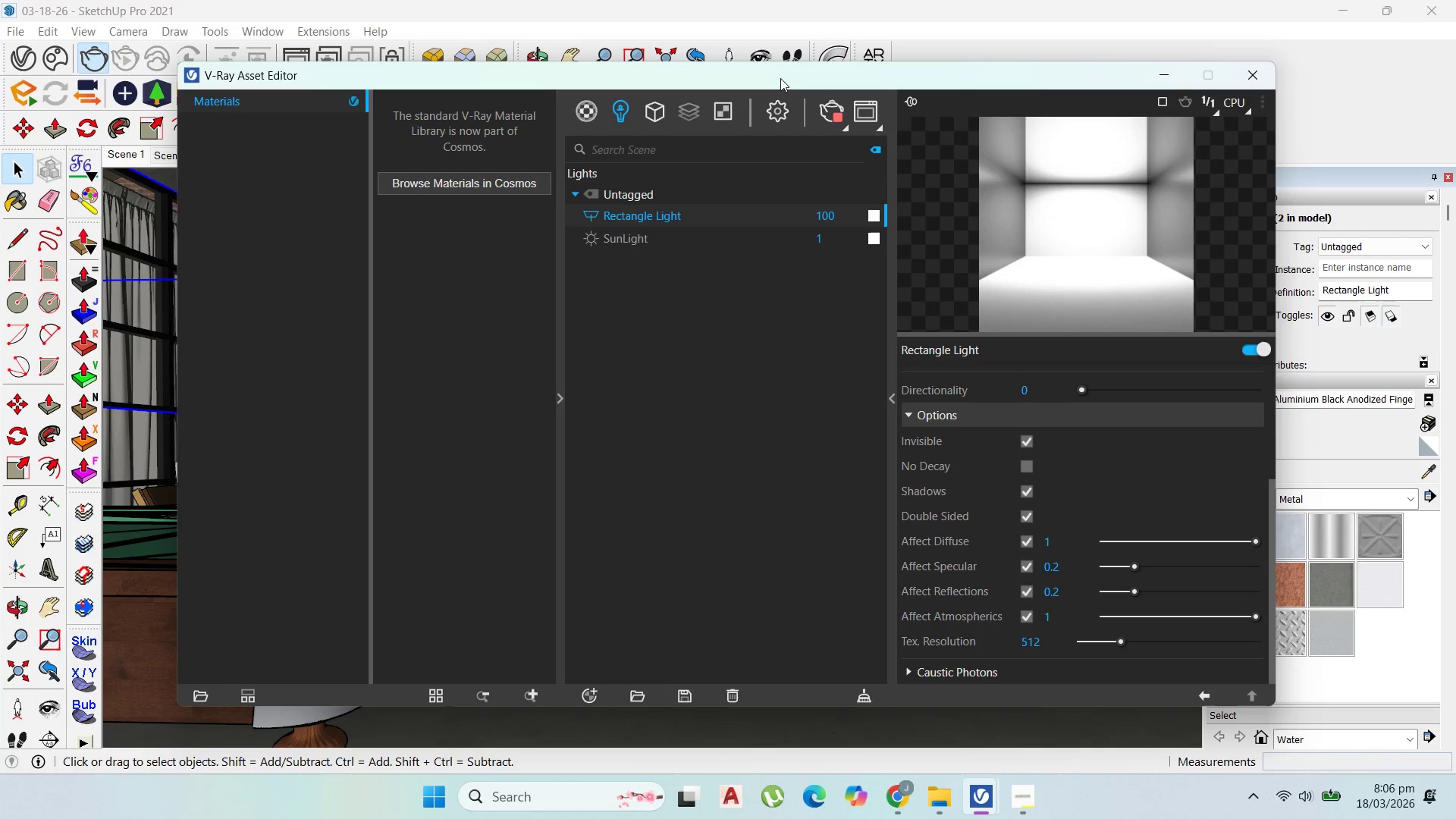 
left_click_drag(start_coordinate=[780, 78], to_coordinate=[817, 328])
 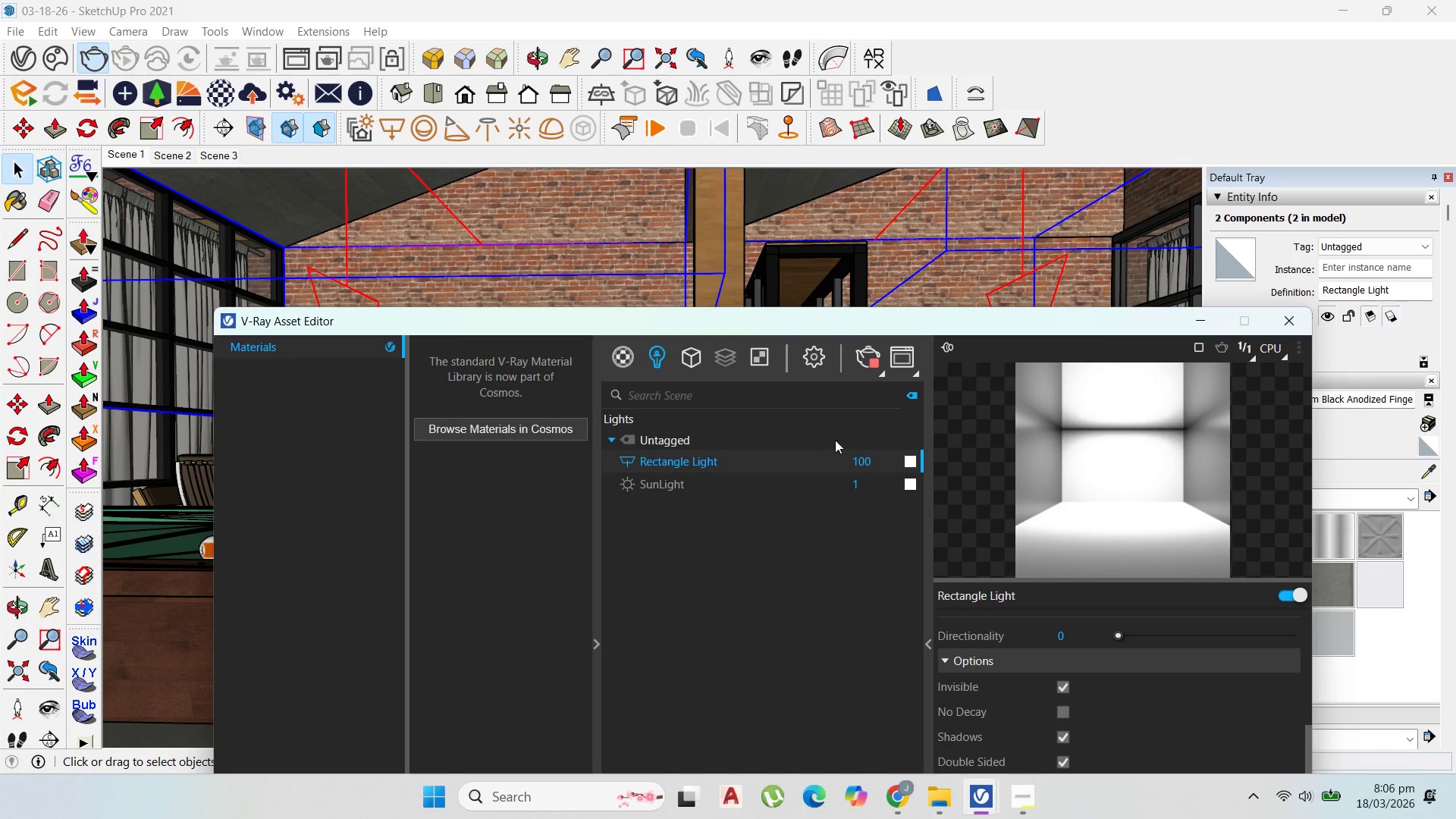 
left_click_drag(start_coordinate=[872, 462], to_coordinate=[821, 462])
 